 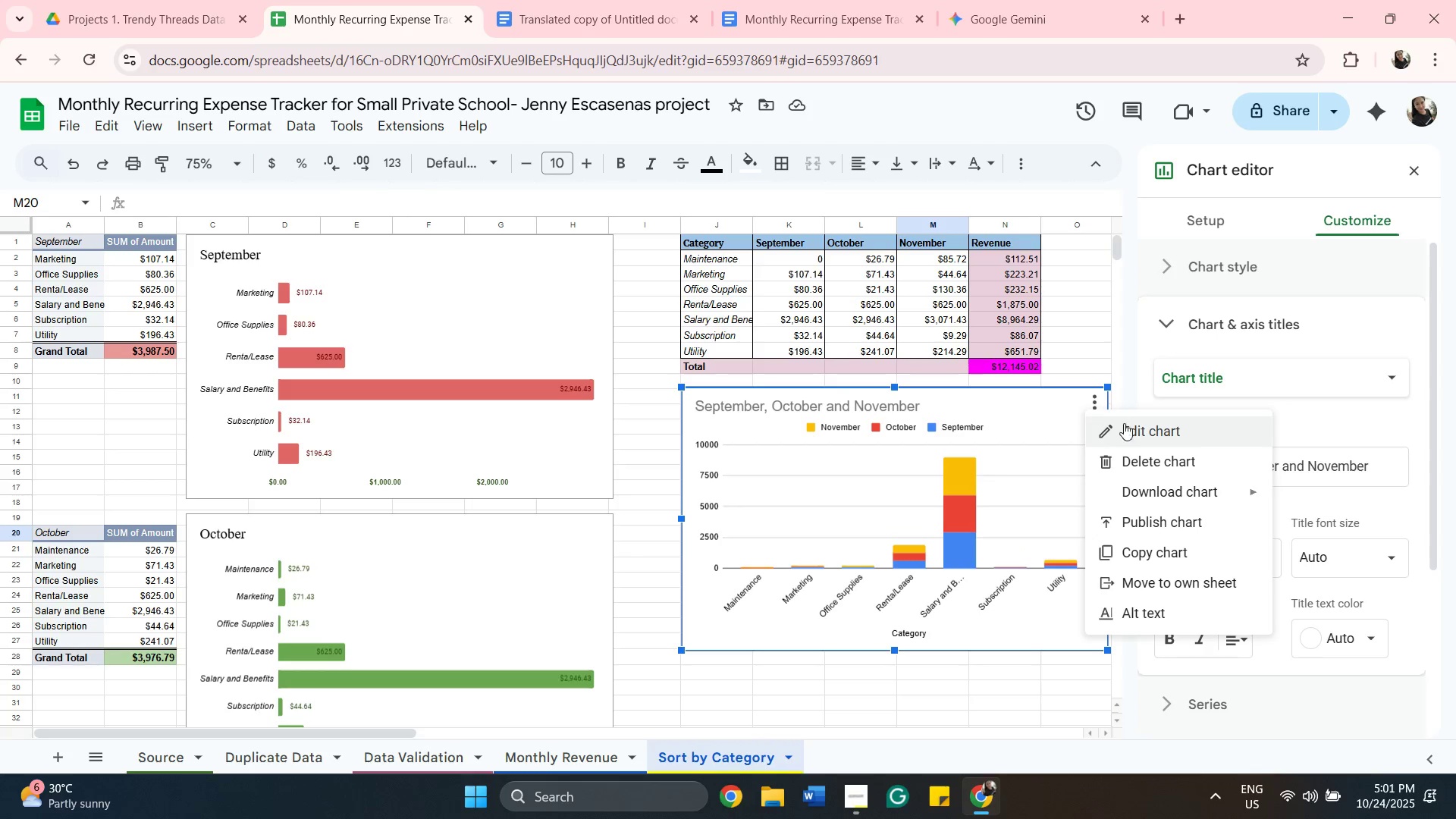 
left_click([1129, 428])
 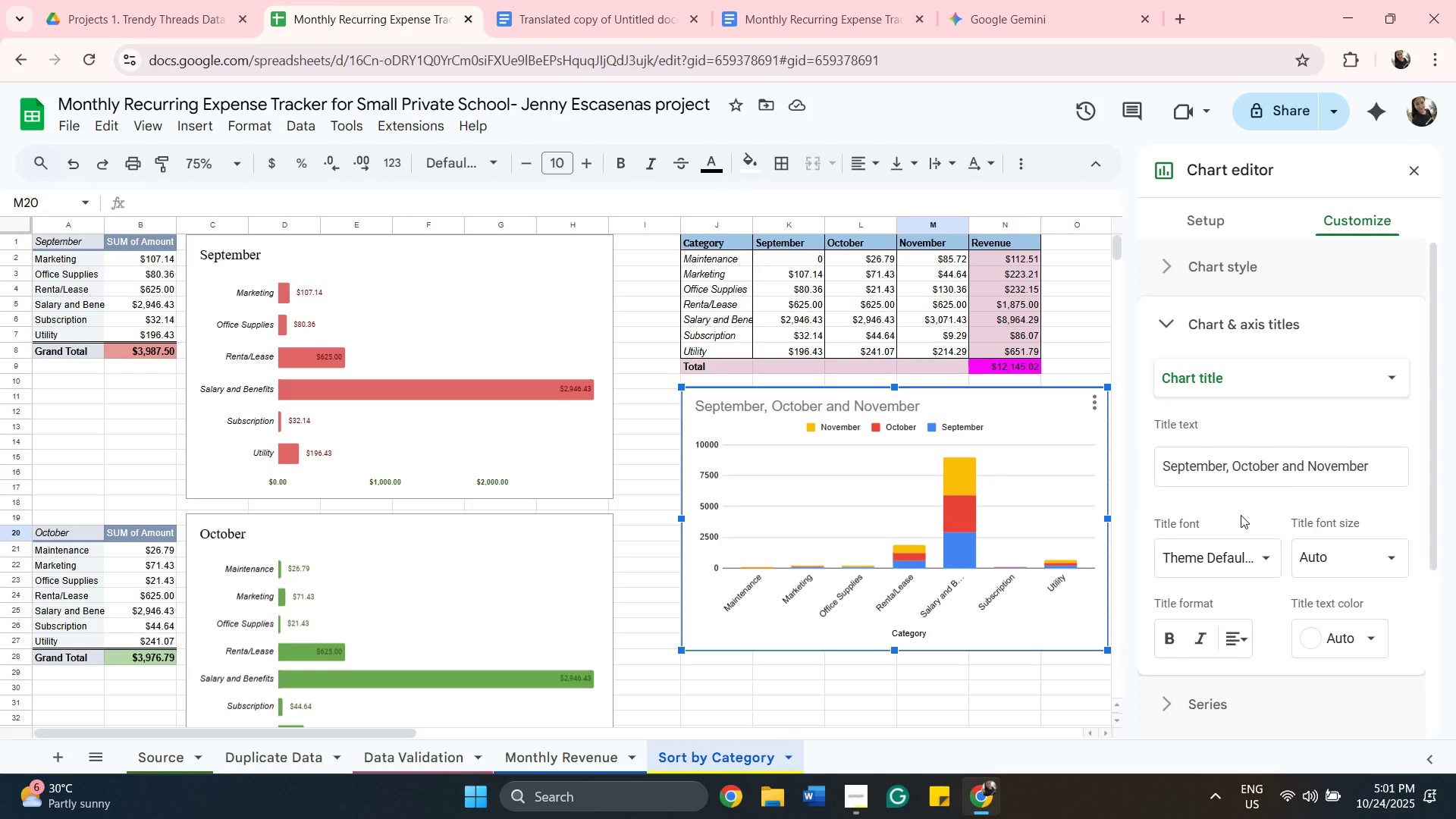 
wait(8.36)
 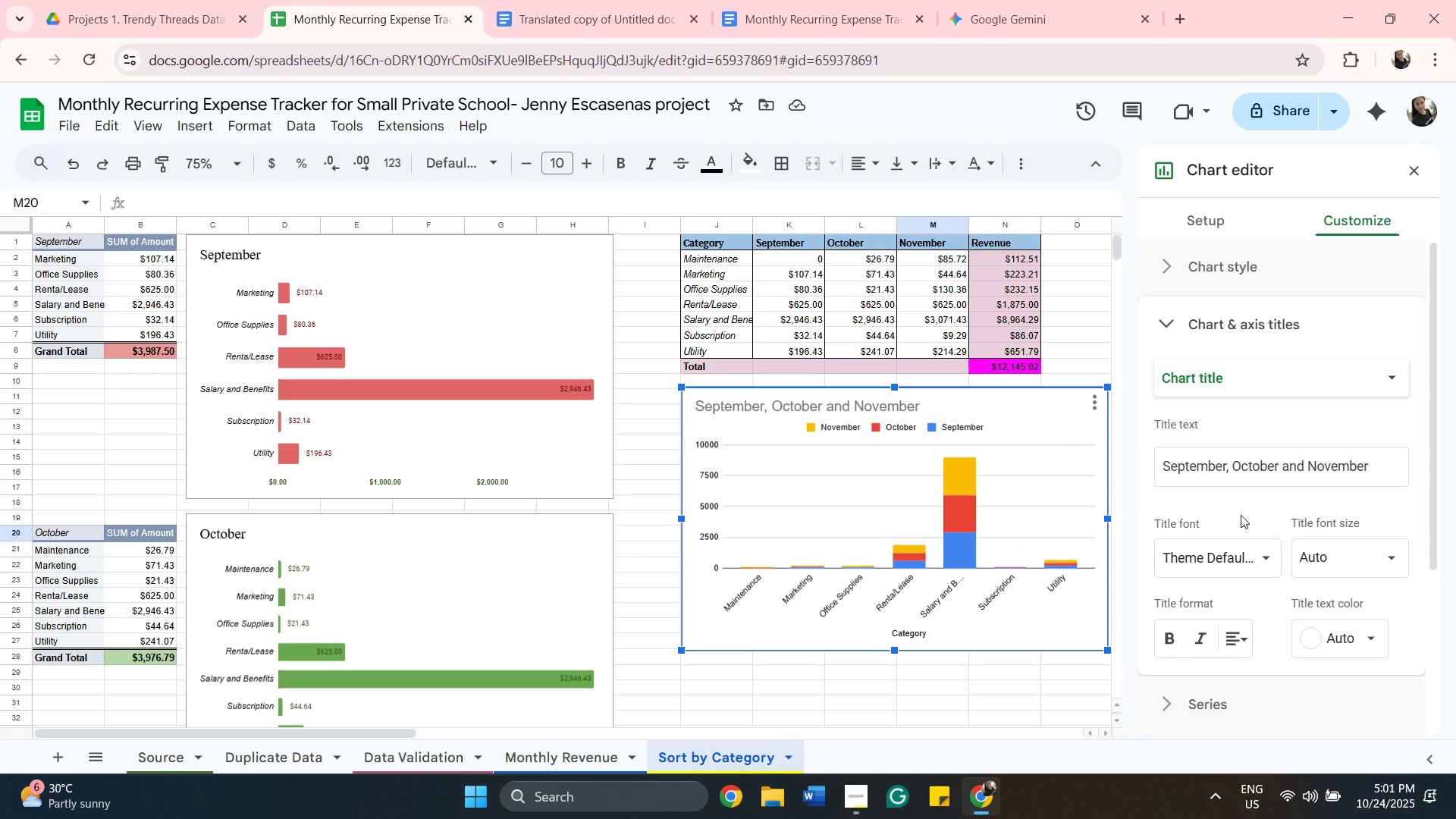 
left_click([1204, 212])
 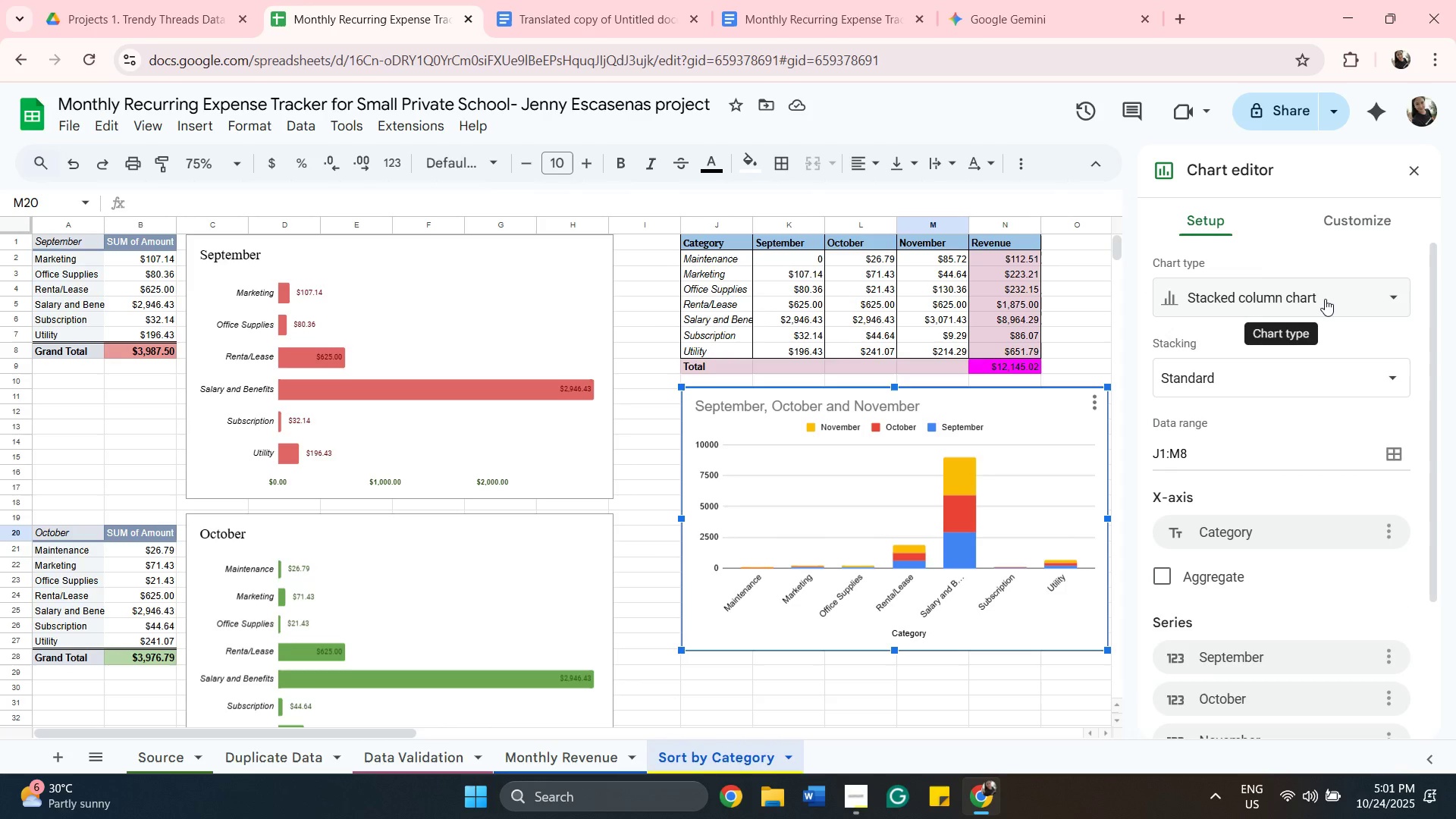 
left_click([1326, 298])
 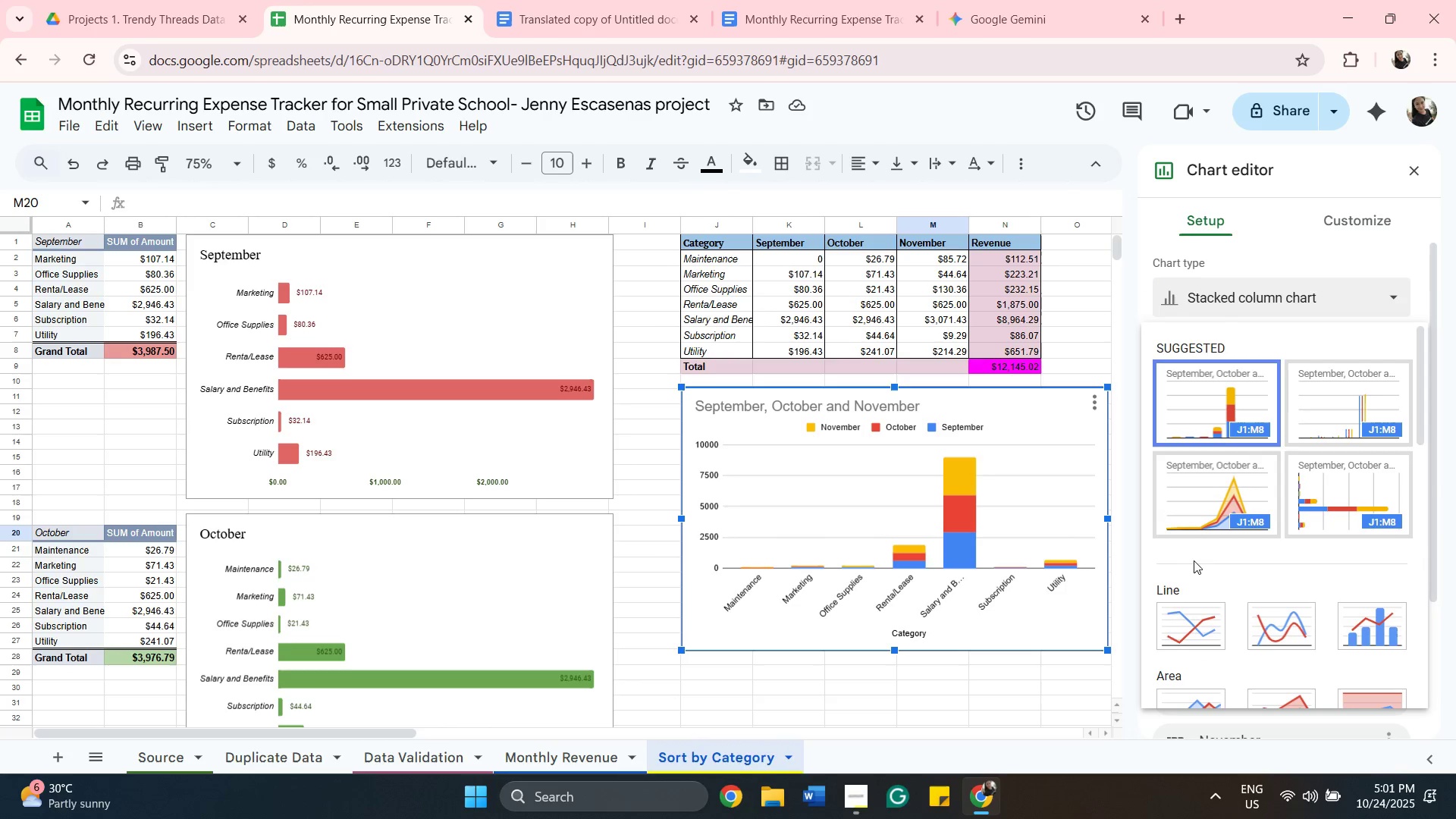 
left_click([1208, 525])
 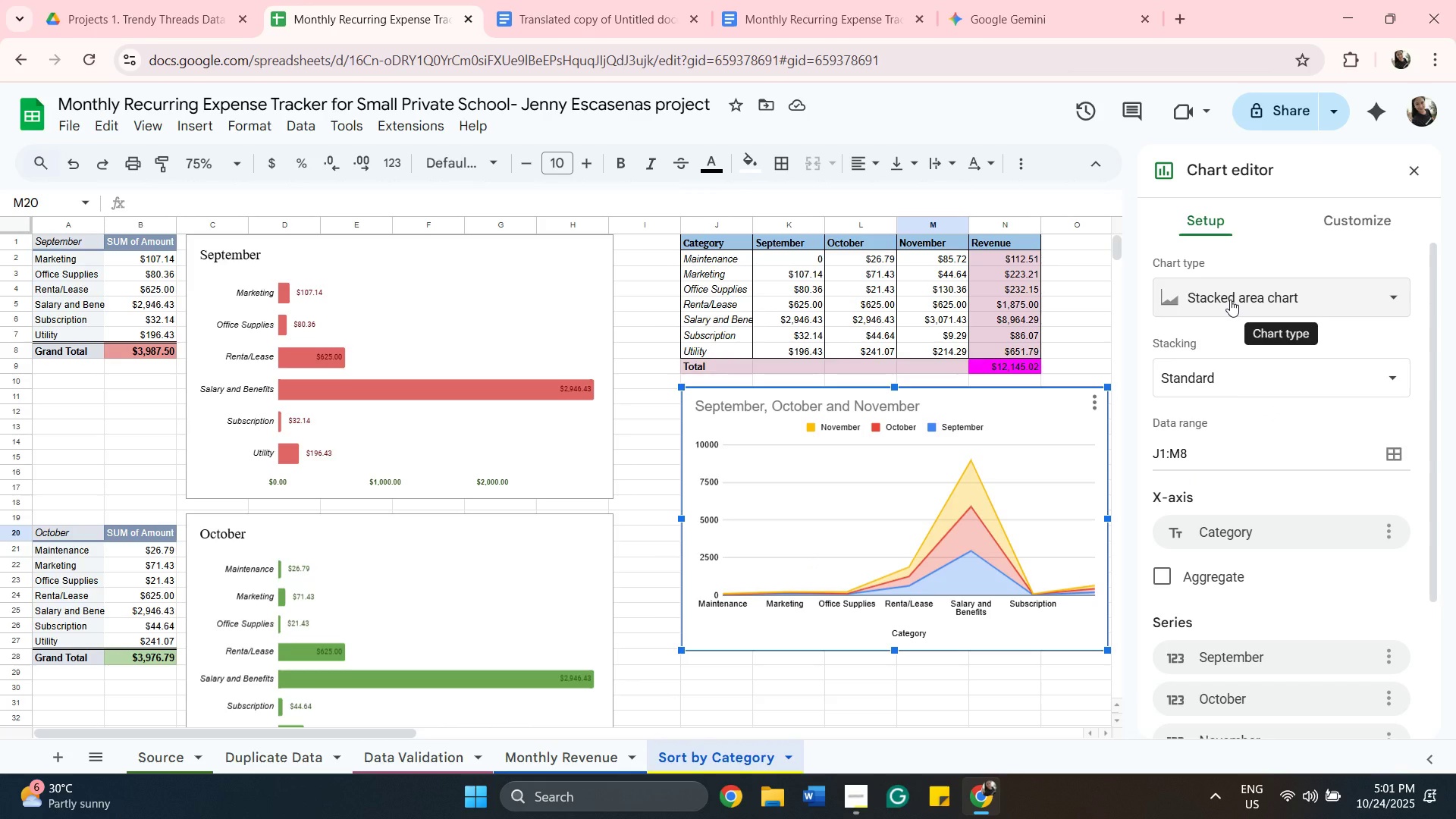 
wait(18.7)
 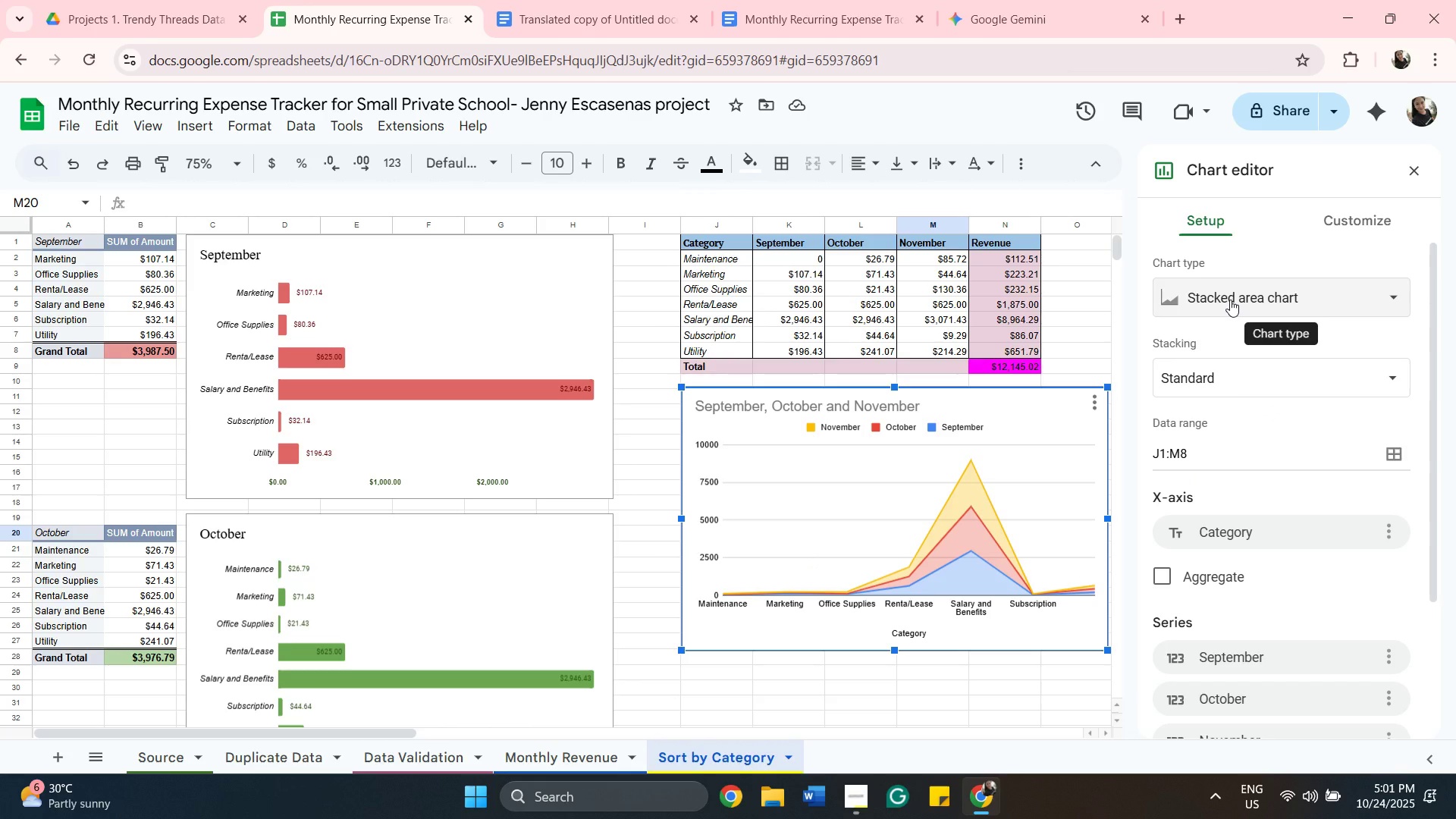 
left_click([1230, 300])
 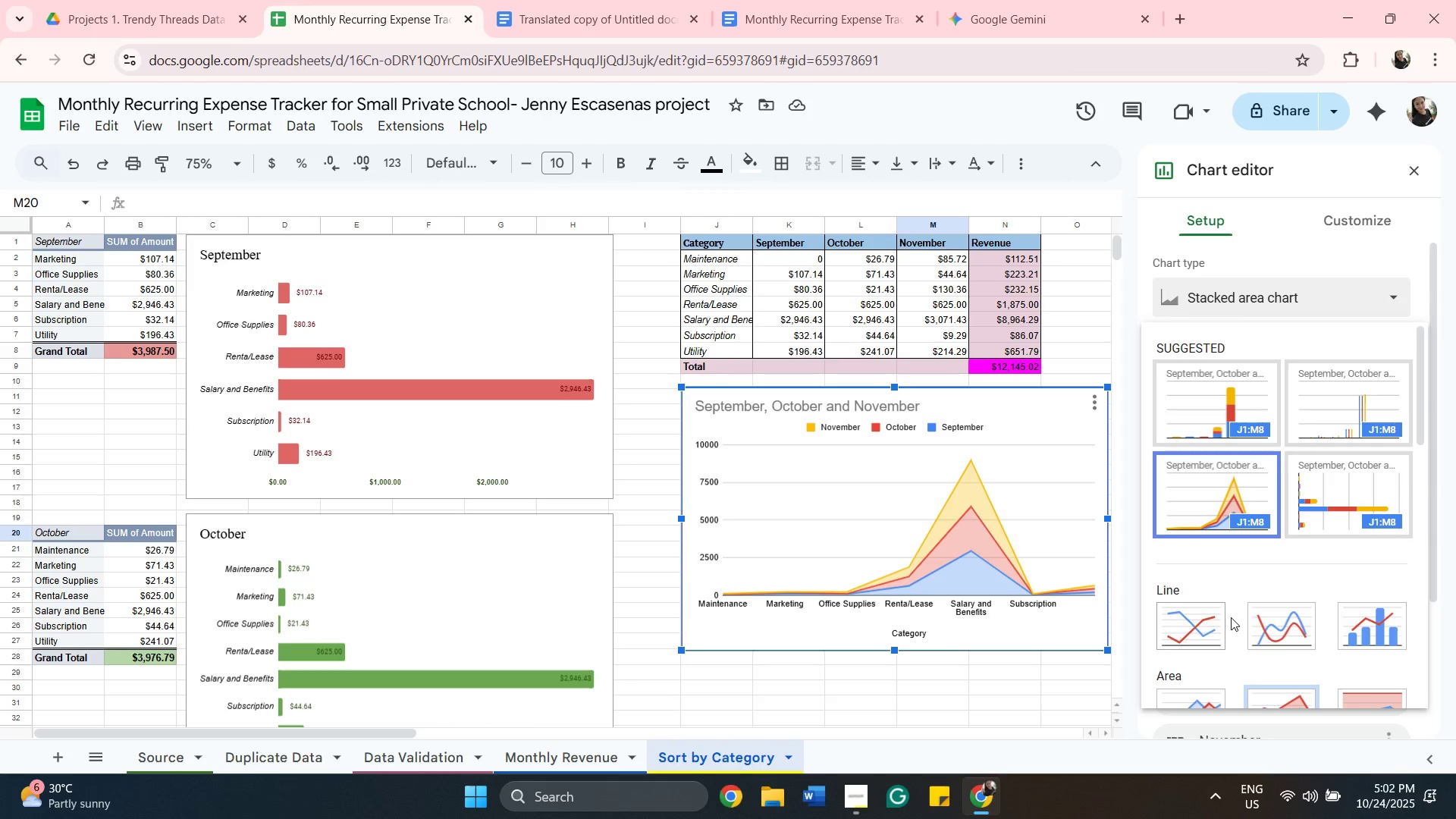 
scroll: coordinate [1231, 617], scroll_direction: down, amount: 1.0
 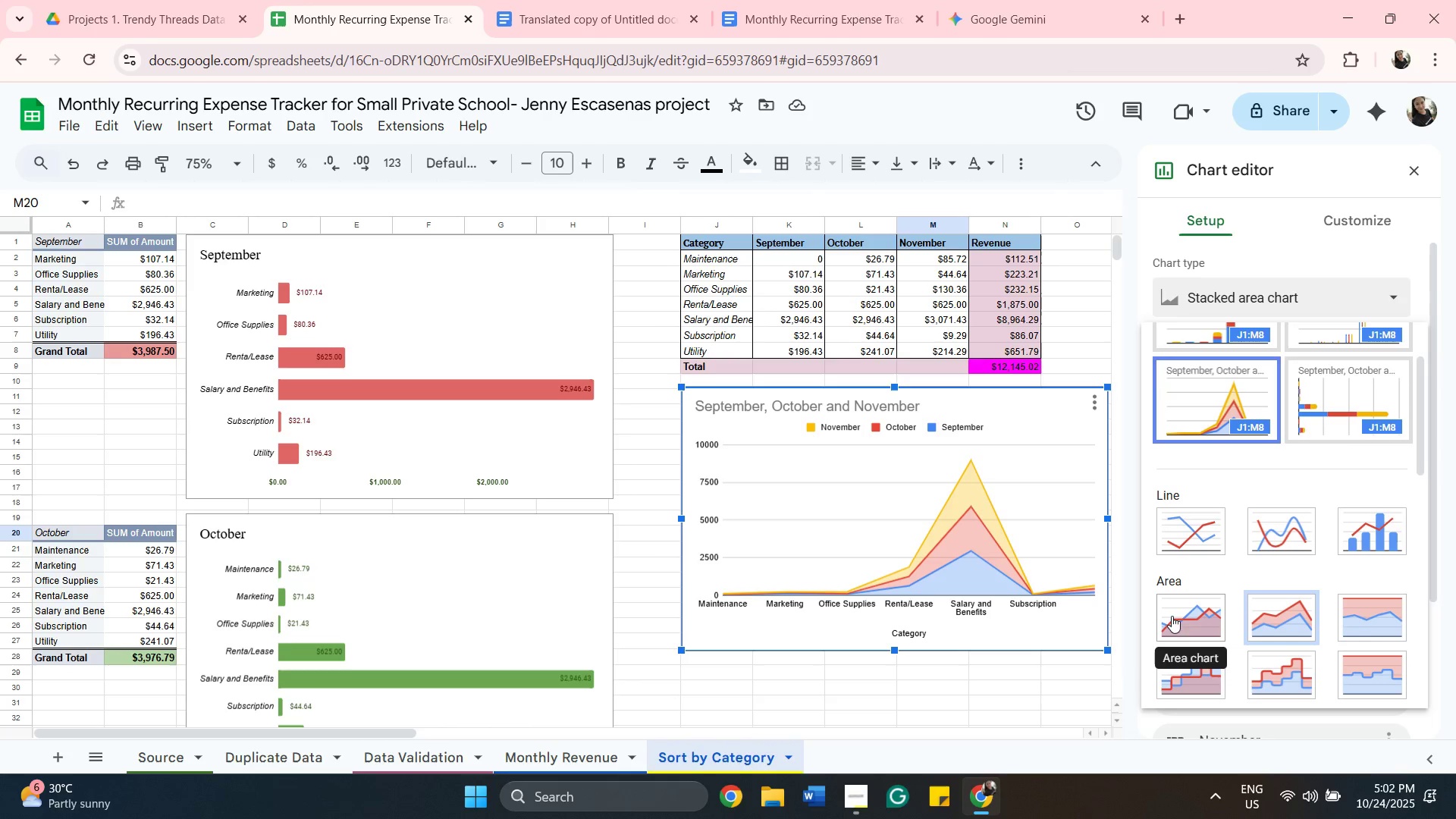 
left_click([1181, 620])
 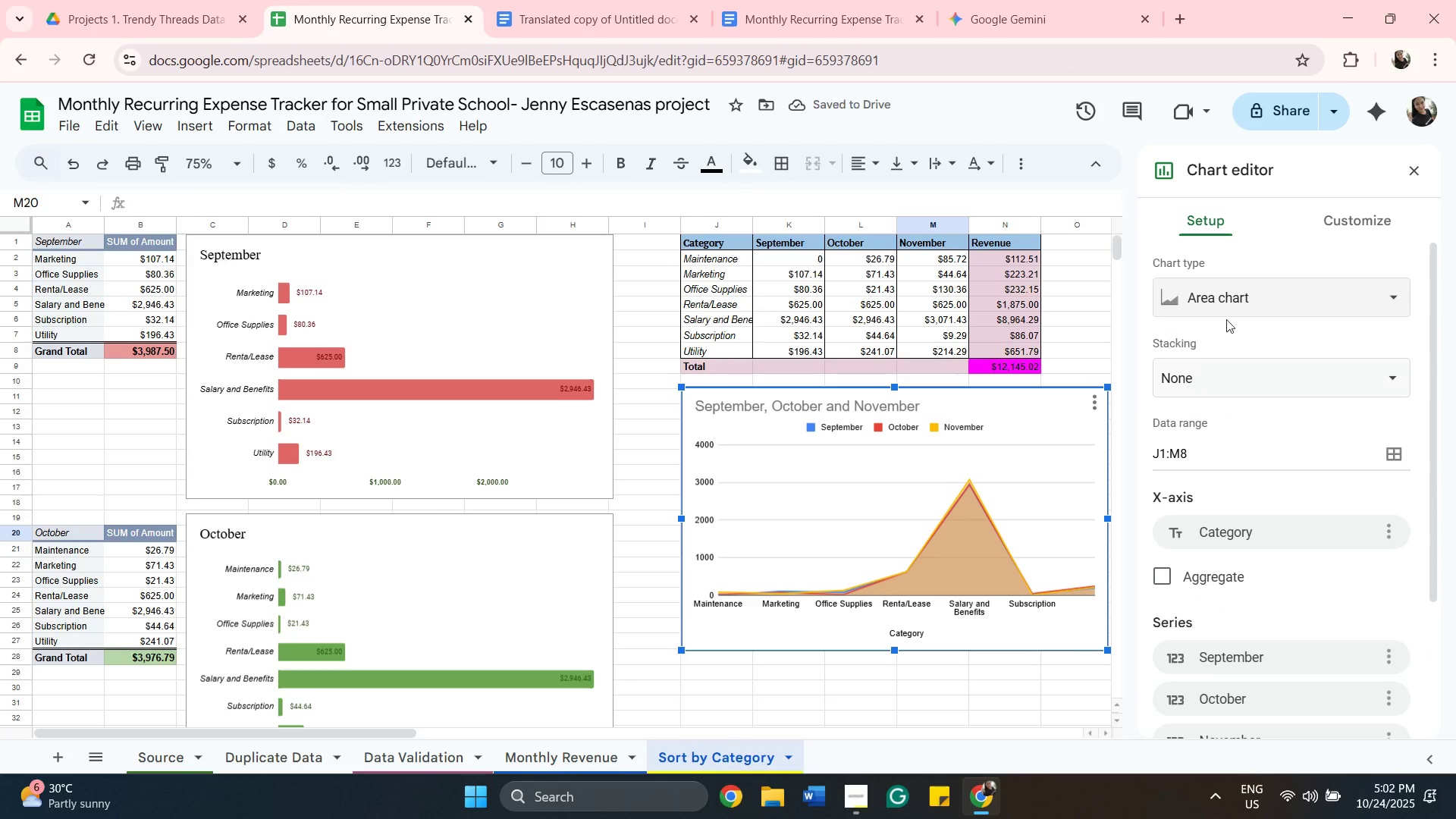 
left_click([1257, 292])
 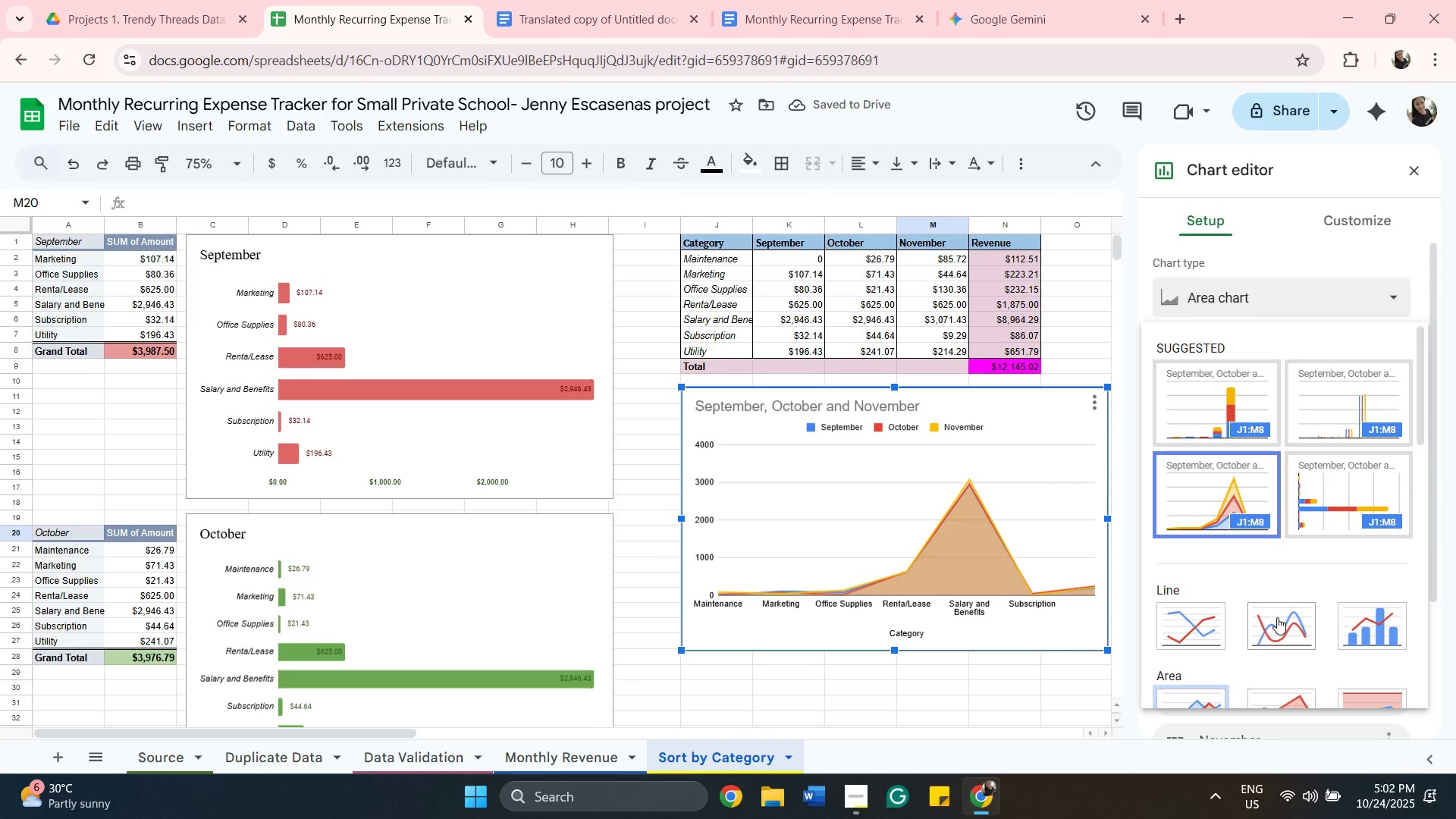 
left_click([1277, 617])
 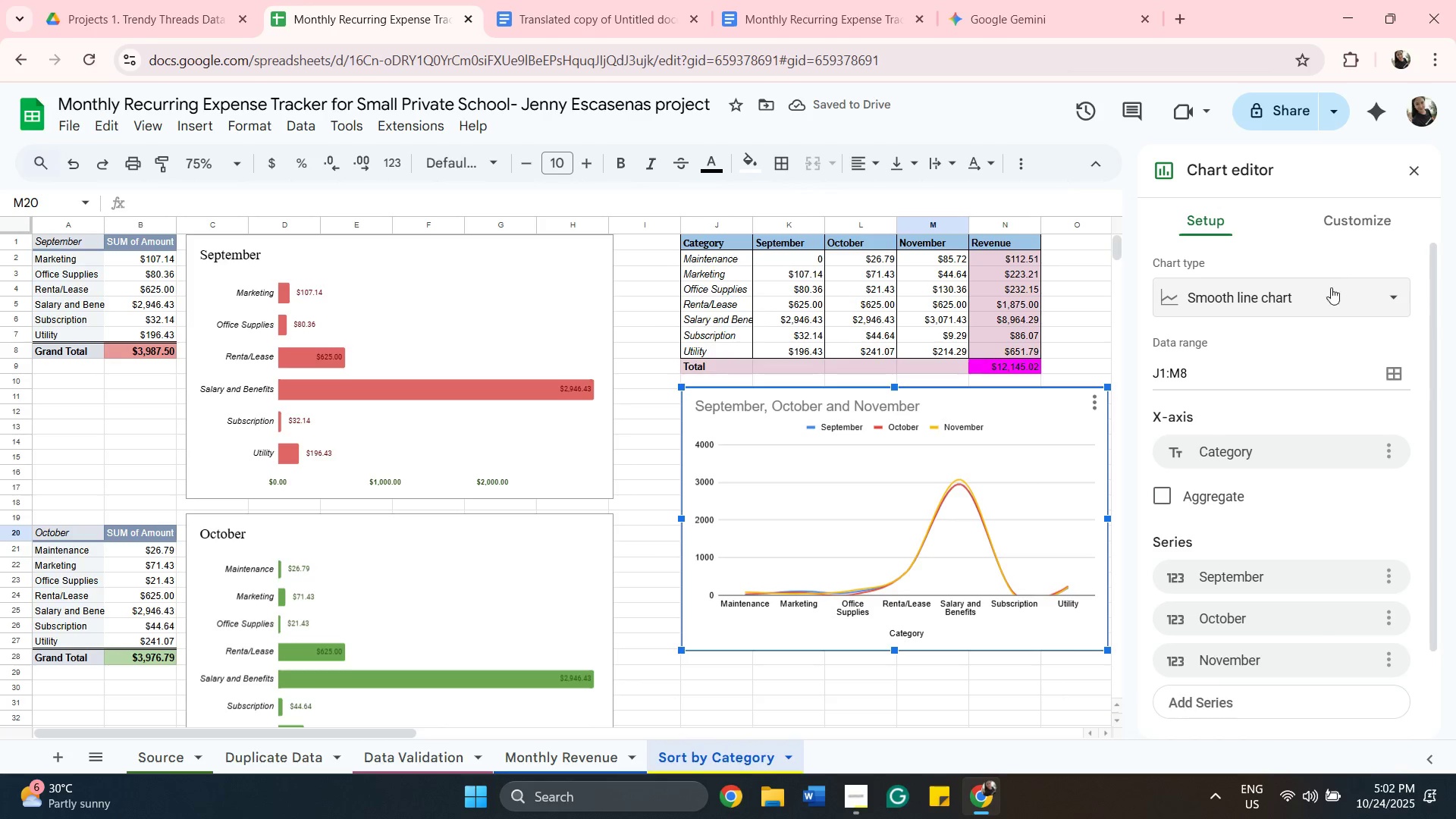 
left_click([1320, 296])
 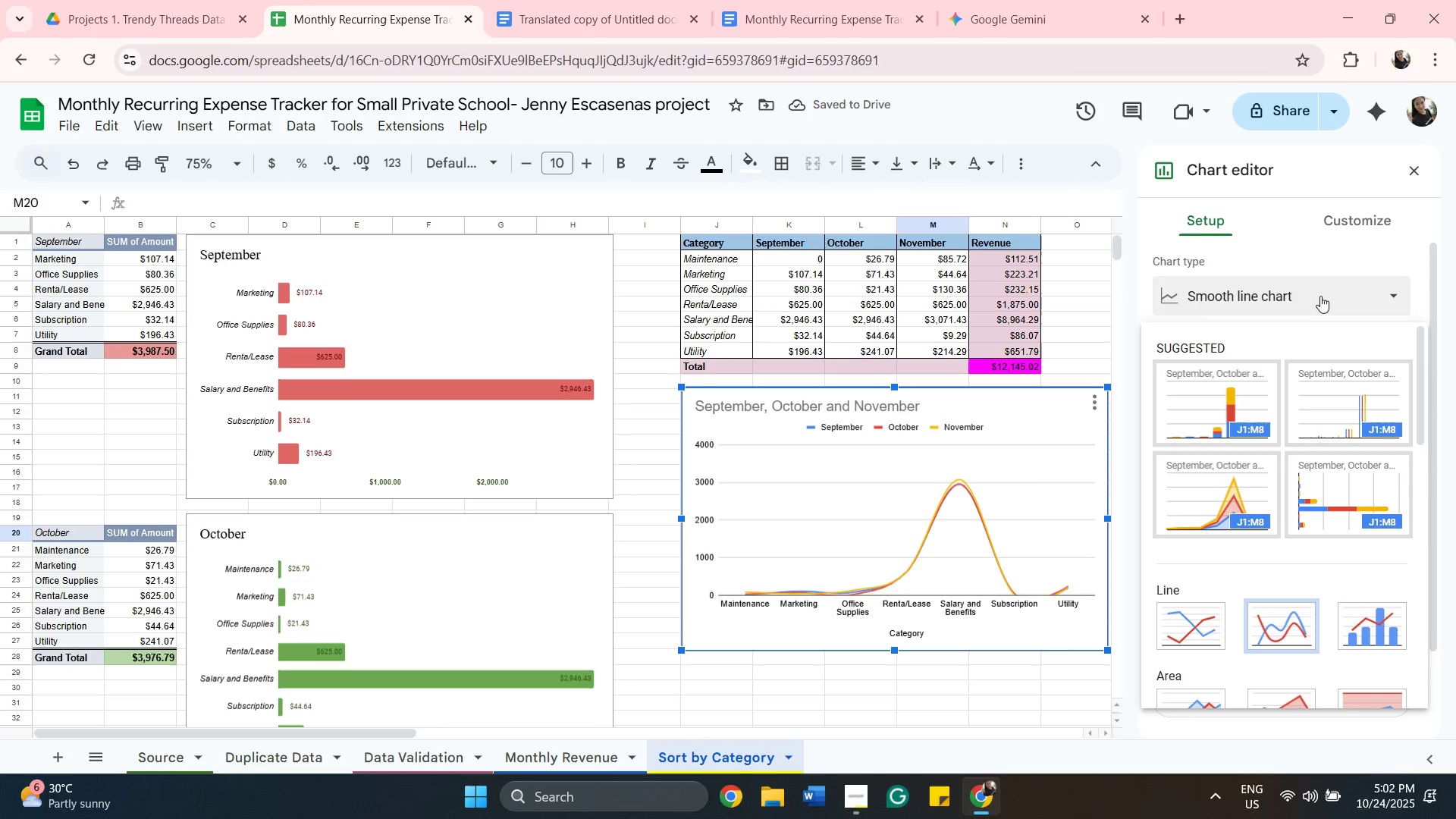 
scroll: coordinate [1446, 487], scroll_direction: down, amount: 3.0
 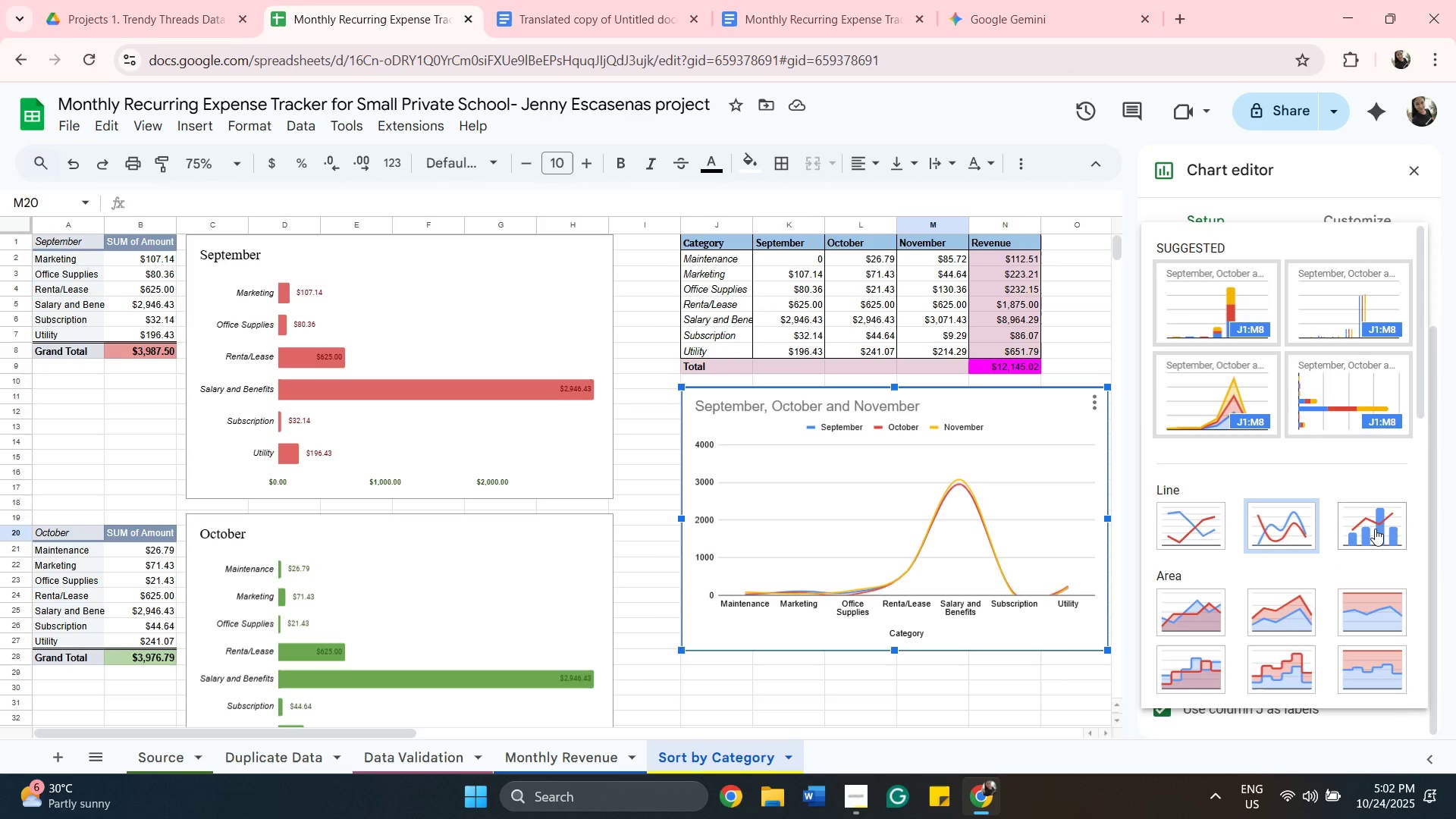 
left_click([1375, 529])
 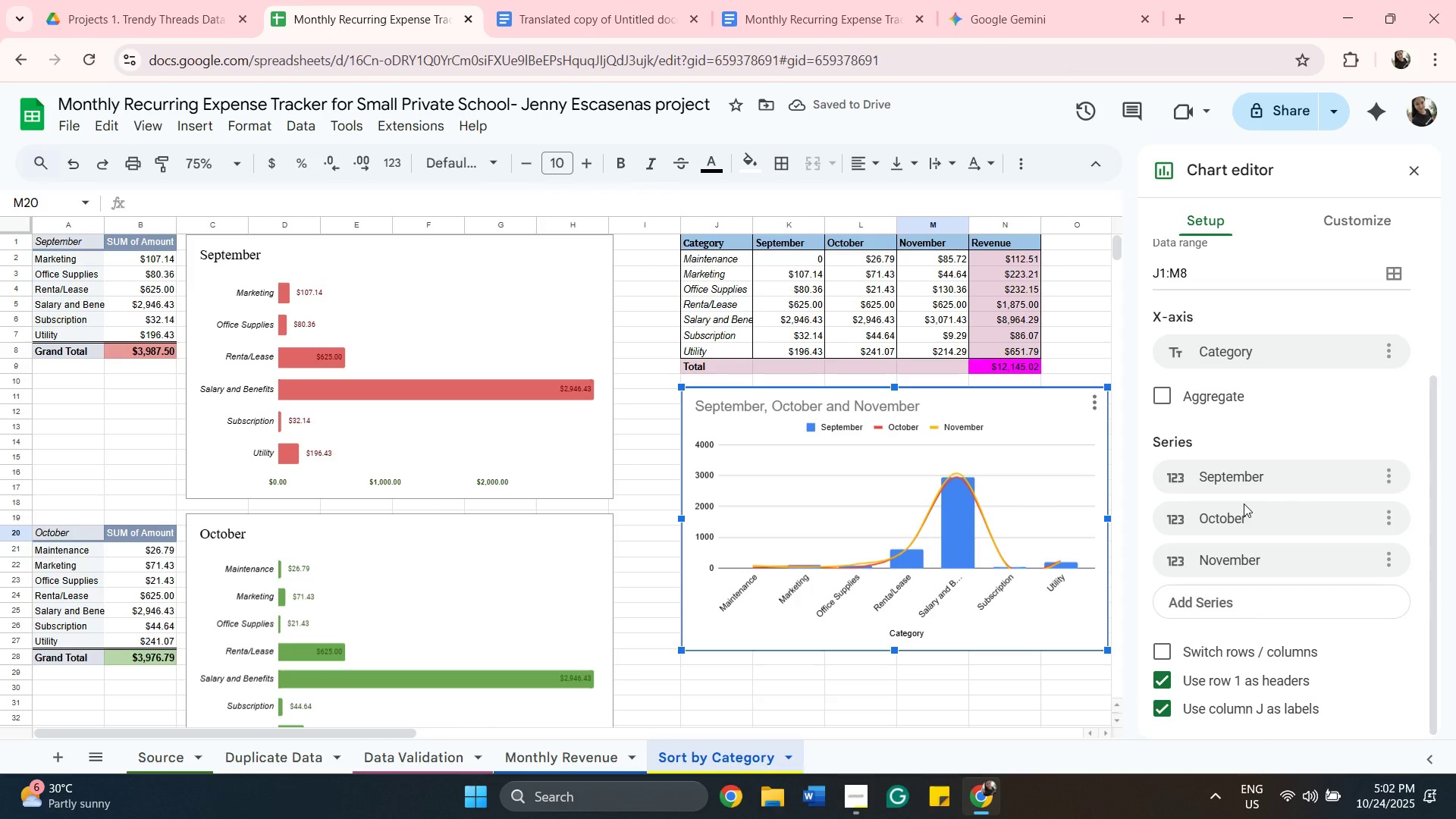 
scroll: coordinate [1265, 463], scroll_direction: up, amount: 6.0
 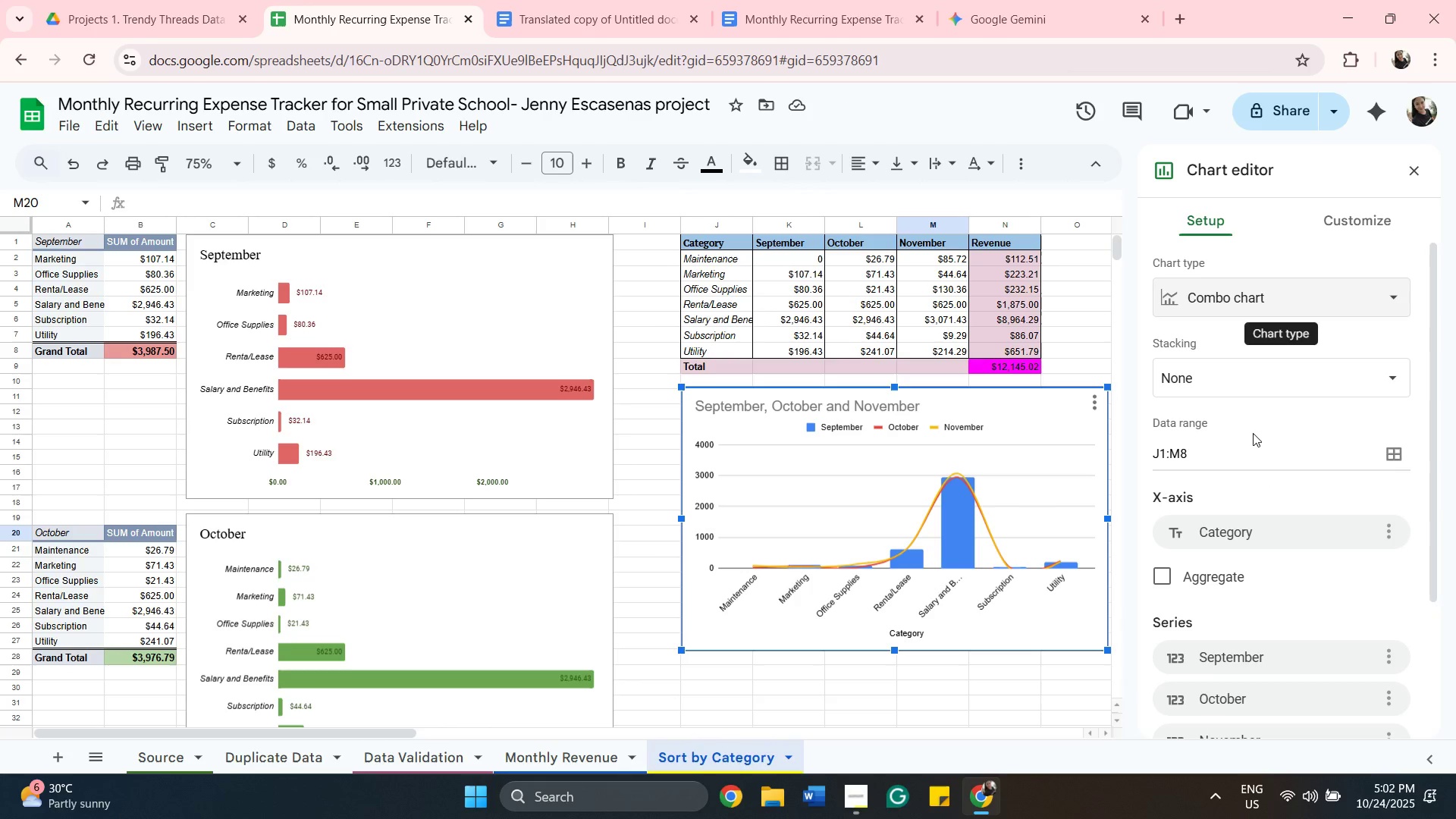 
scroll: coordinate [1239, 525], scroll_direction: down, amount: 4.0
 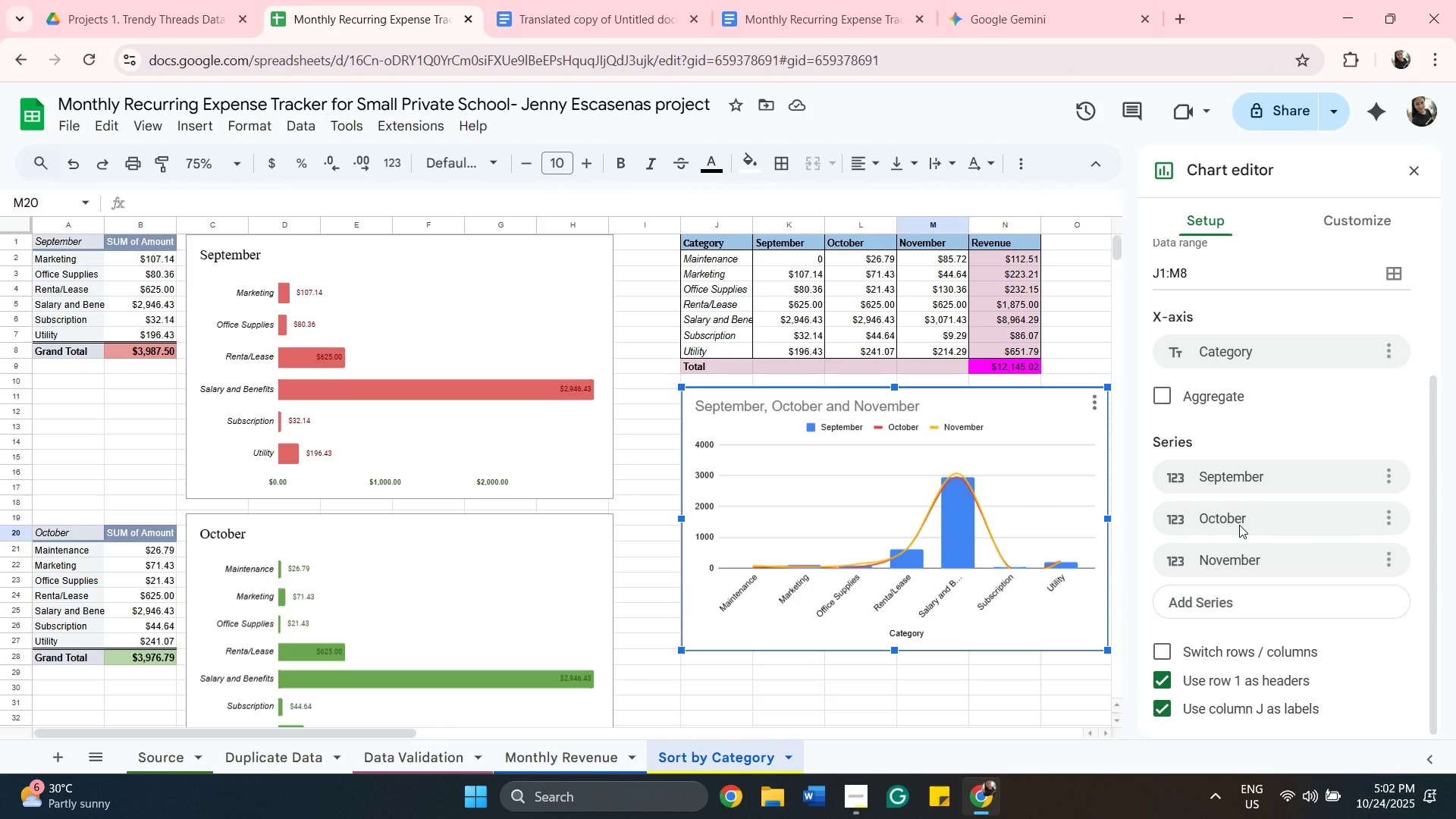 
scroll: coordinate [1265, 490], scroll_direction: up, amount: 6.0
 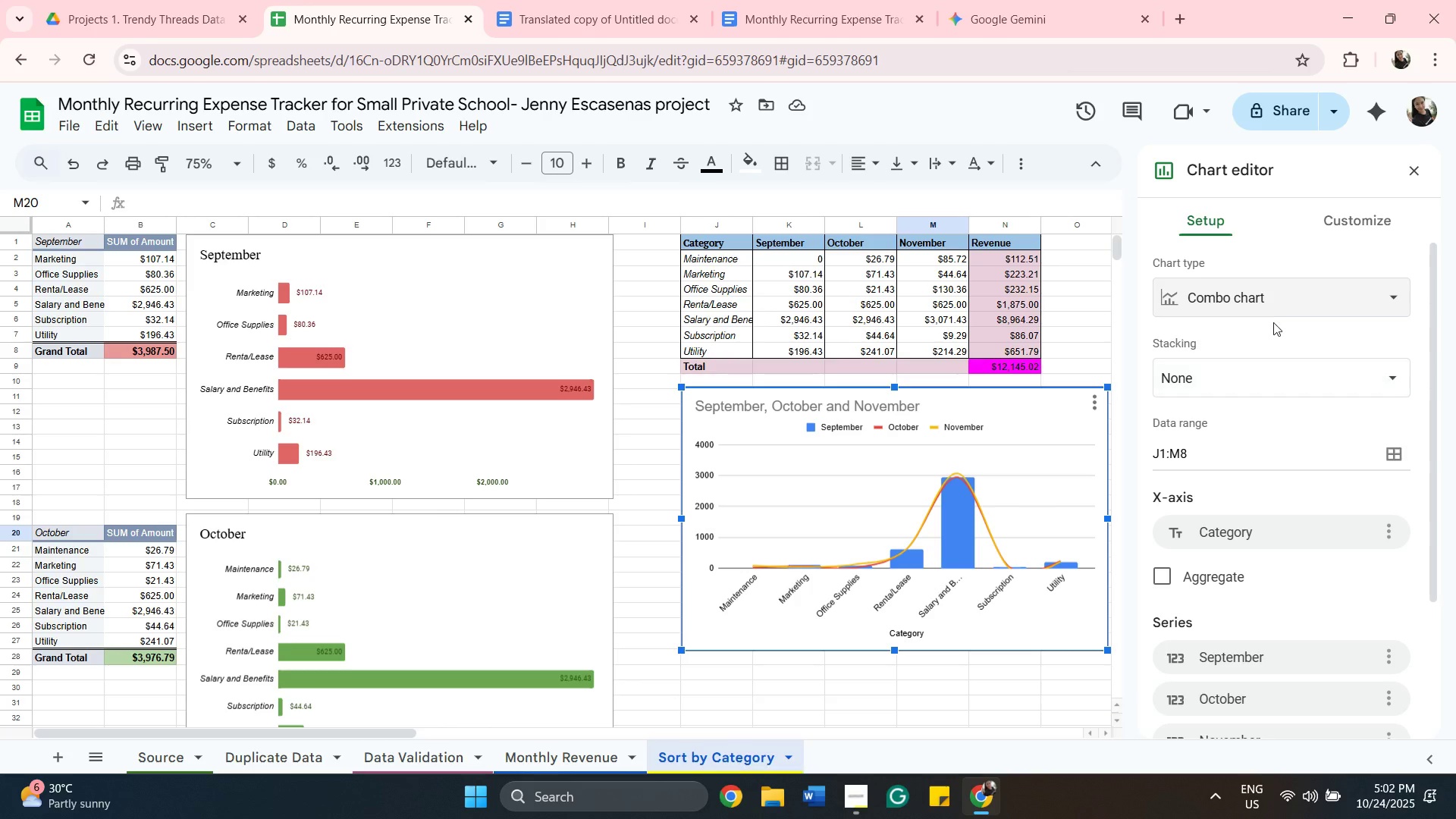 
left_click([1279, 309])
 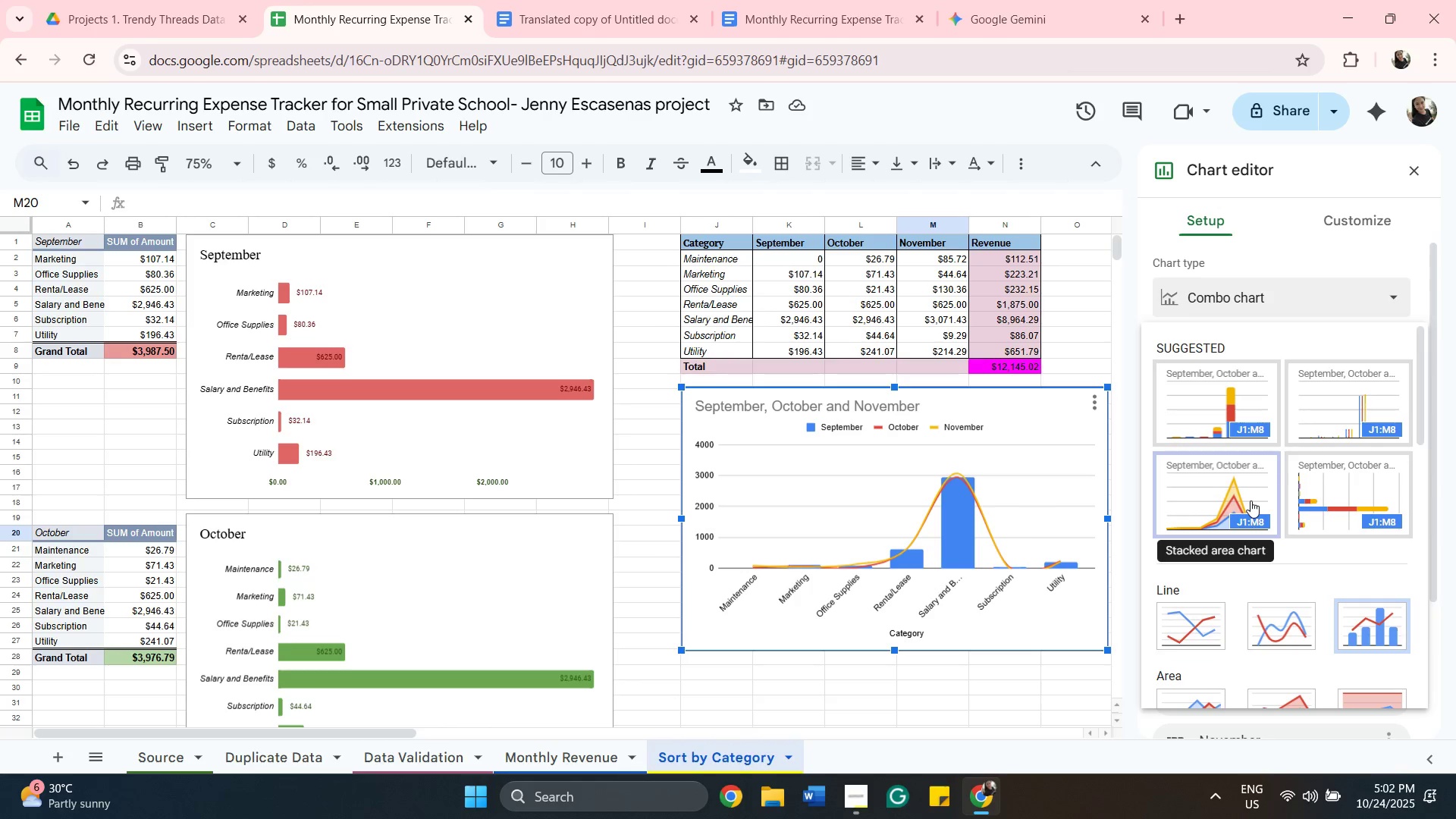 
scroll: coordinate [1162, 619], scroll_direction: down, amount: 6.0
 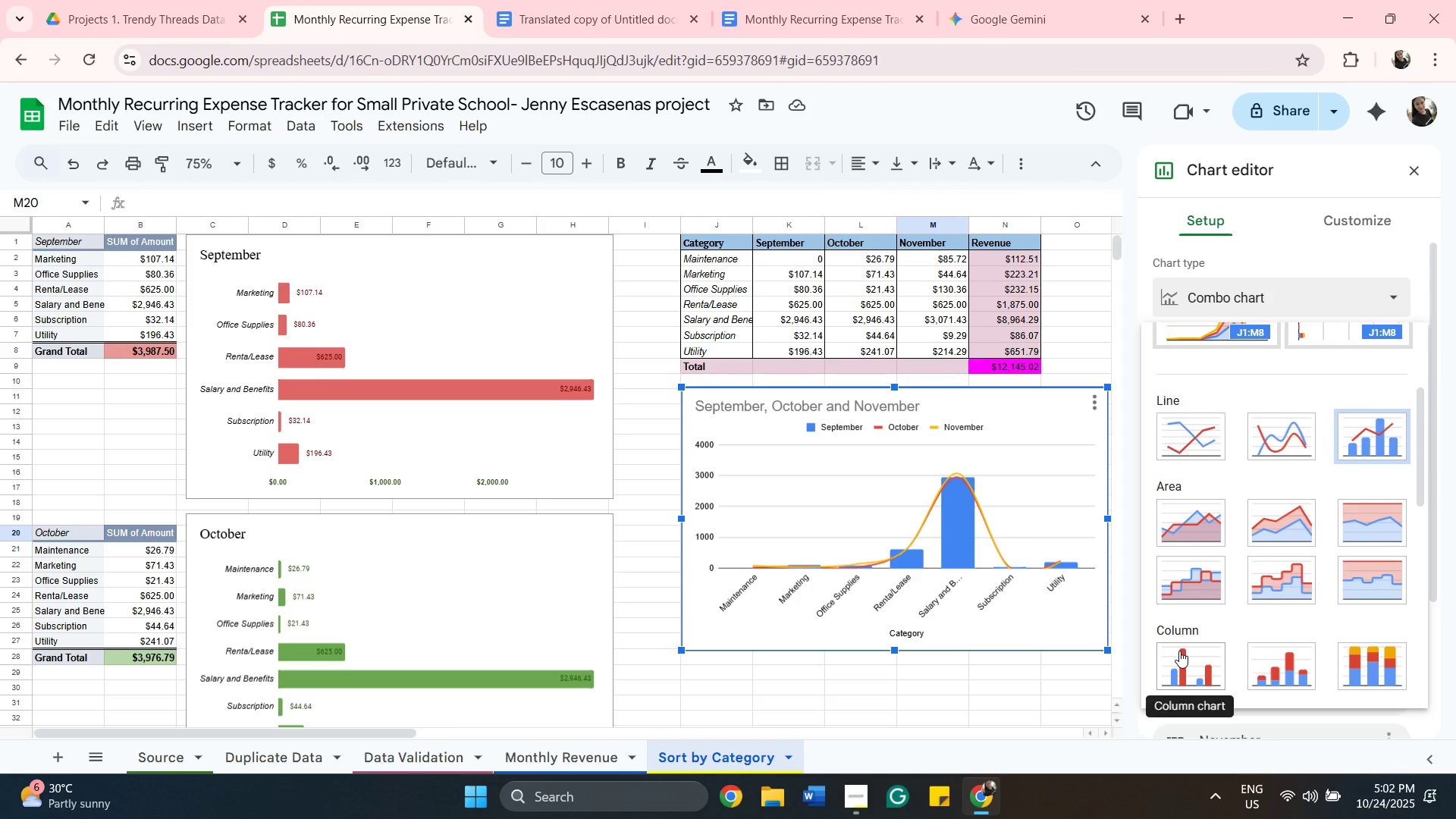 
left_click([1179, 651])
 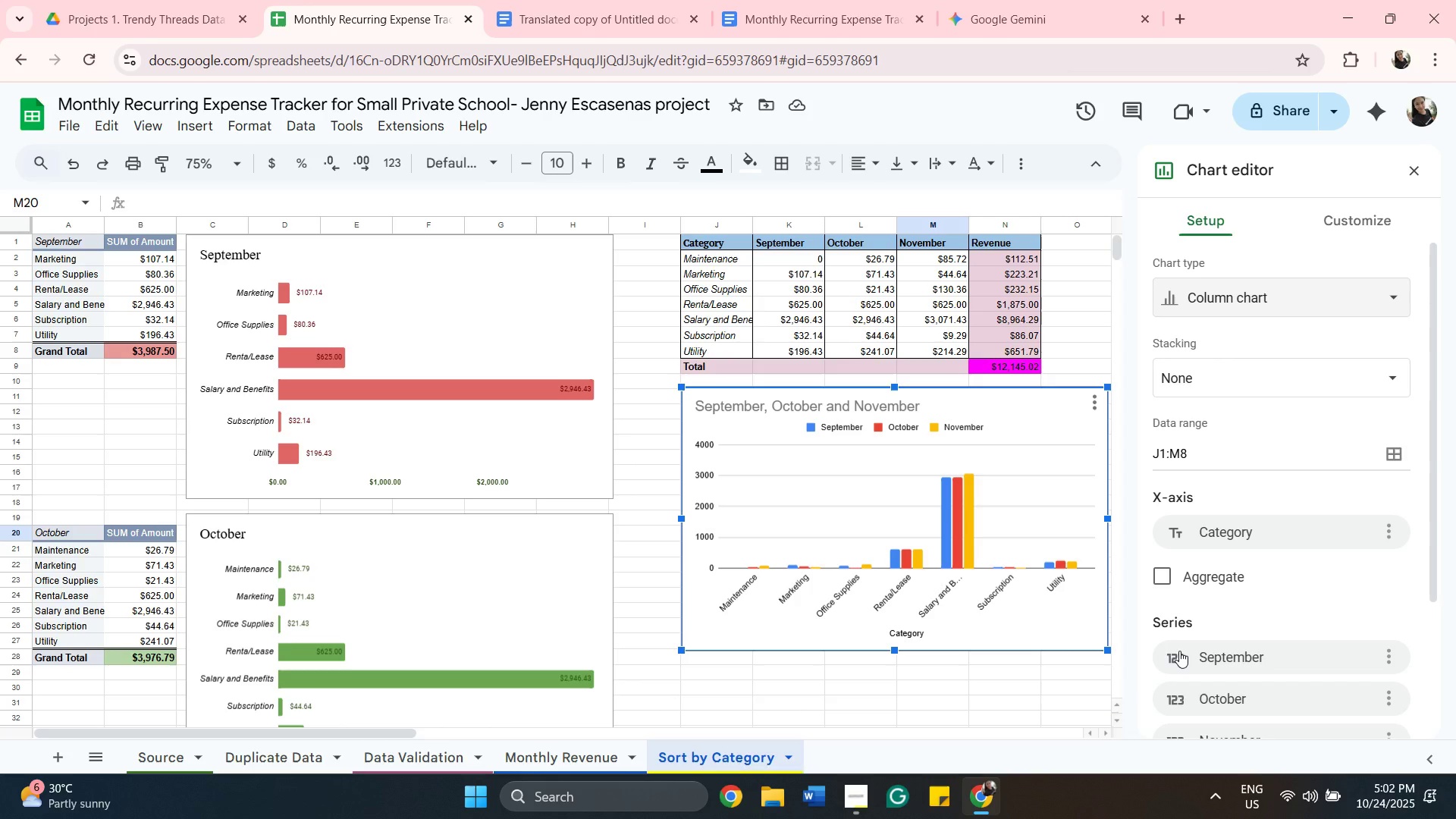 
wait(10.72)
 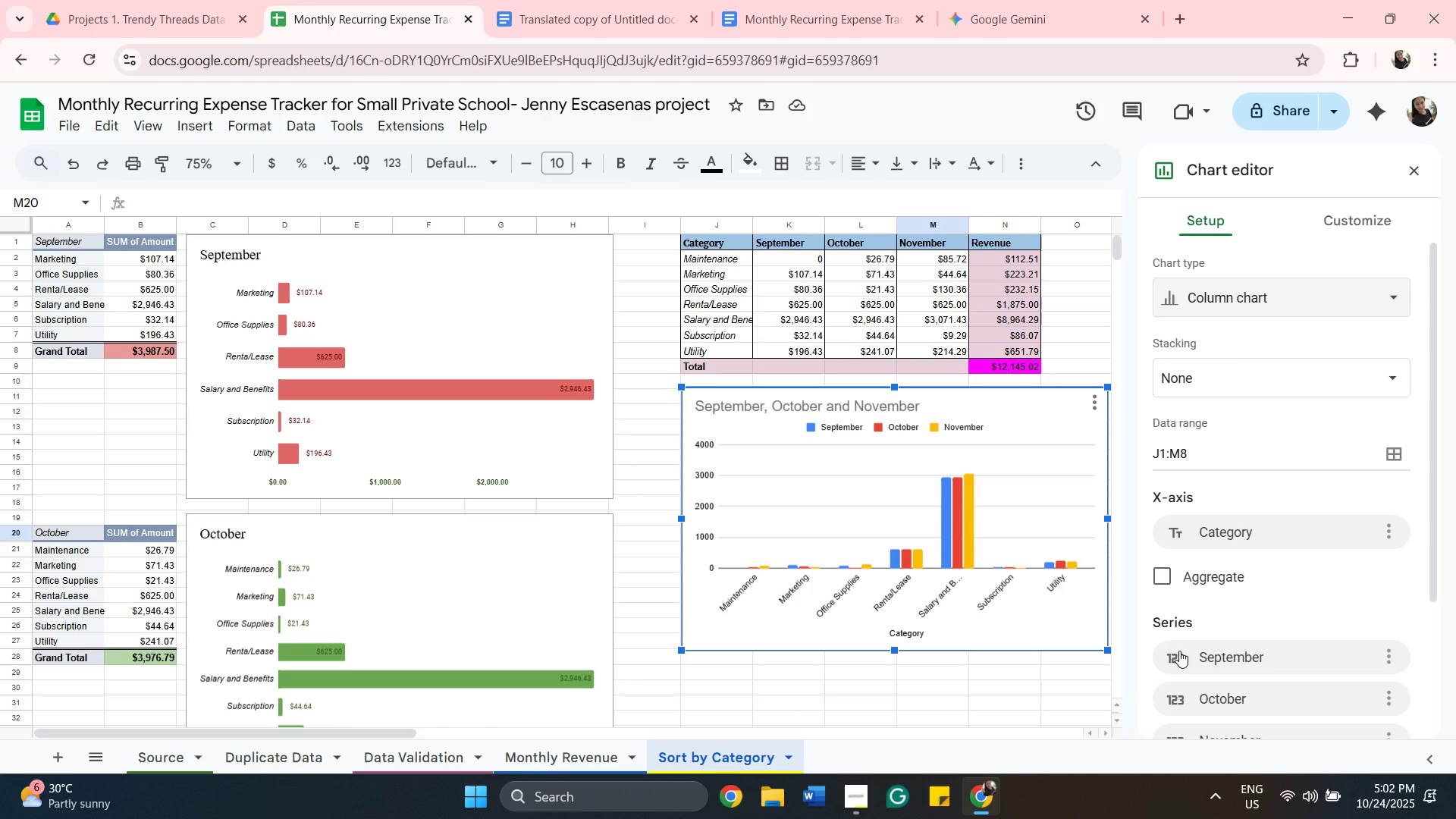 
left_click([1093, 337])
 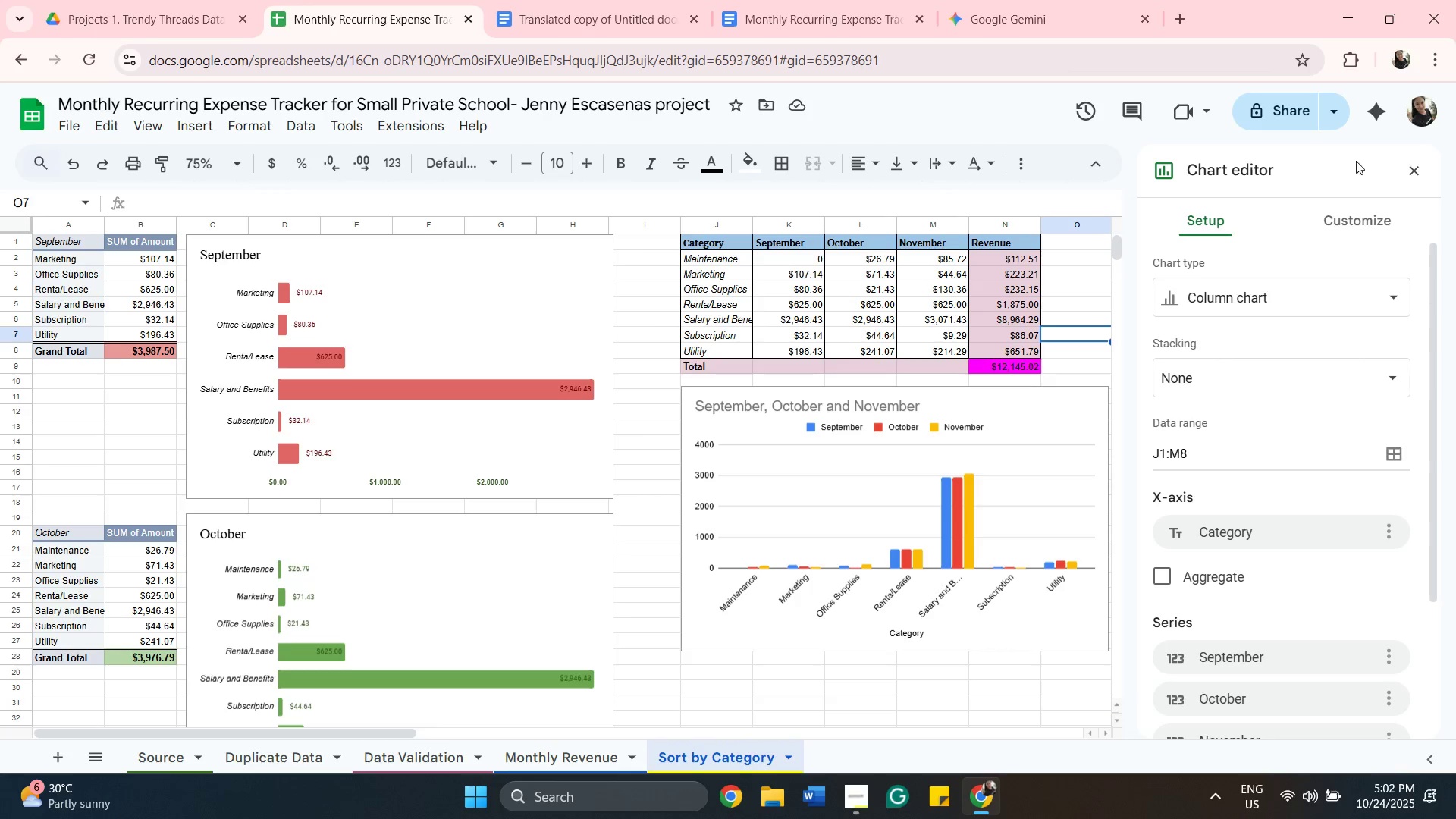 
left_click([1412, 174])
 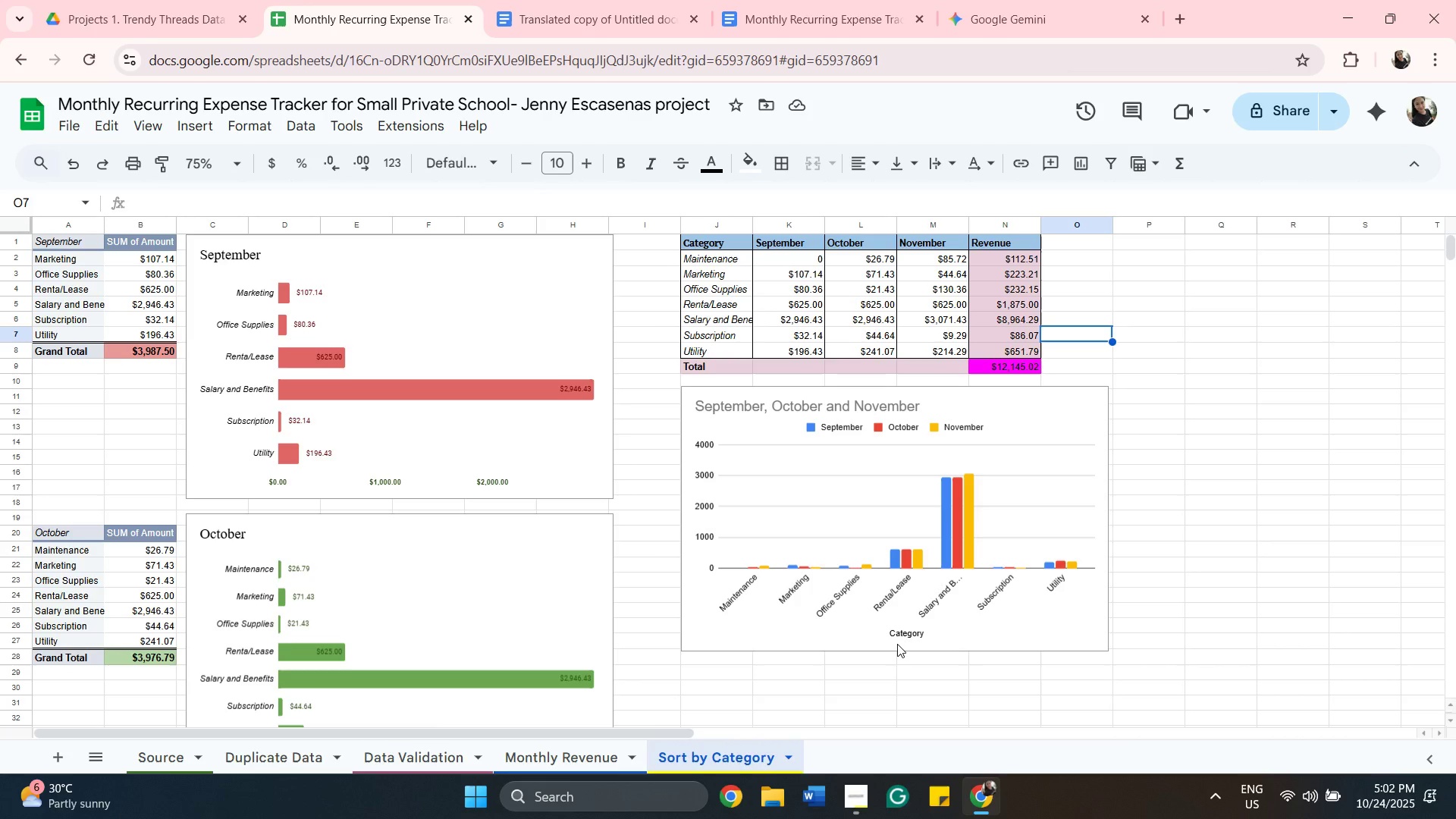 
left_click([896, 634])
 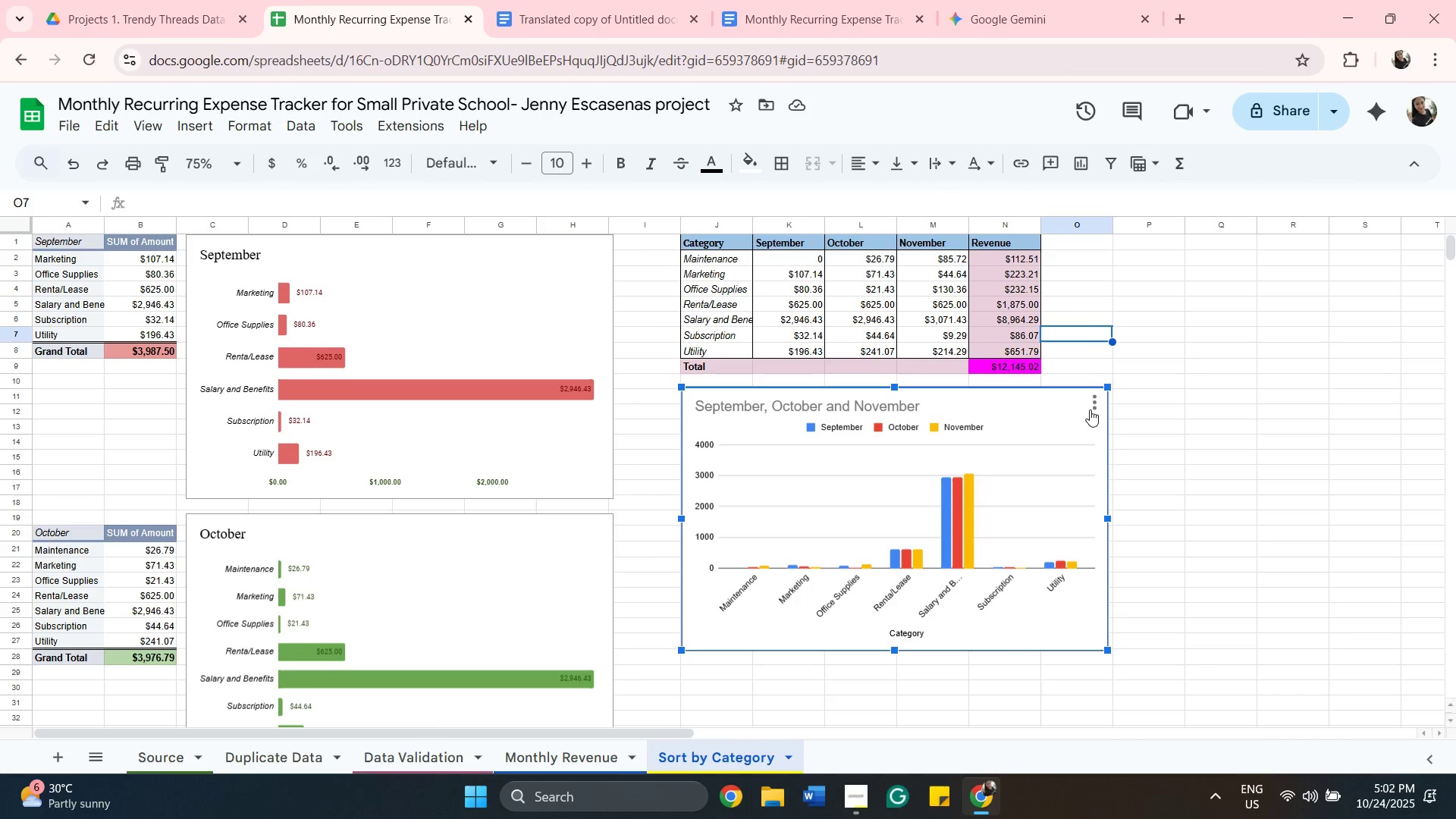 
left_click([1094, 406])
 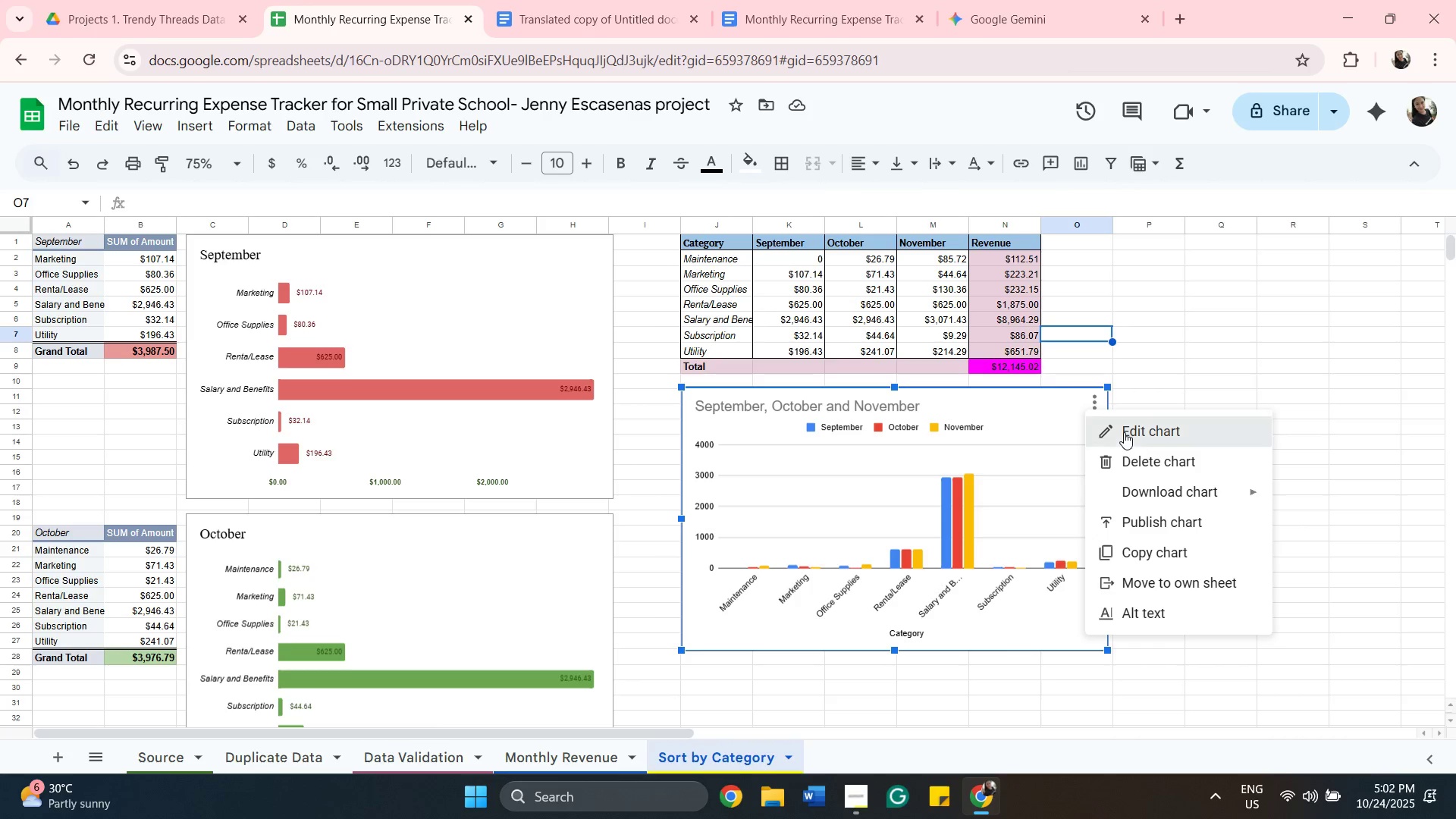 
left_click([1124, 432])
 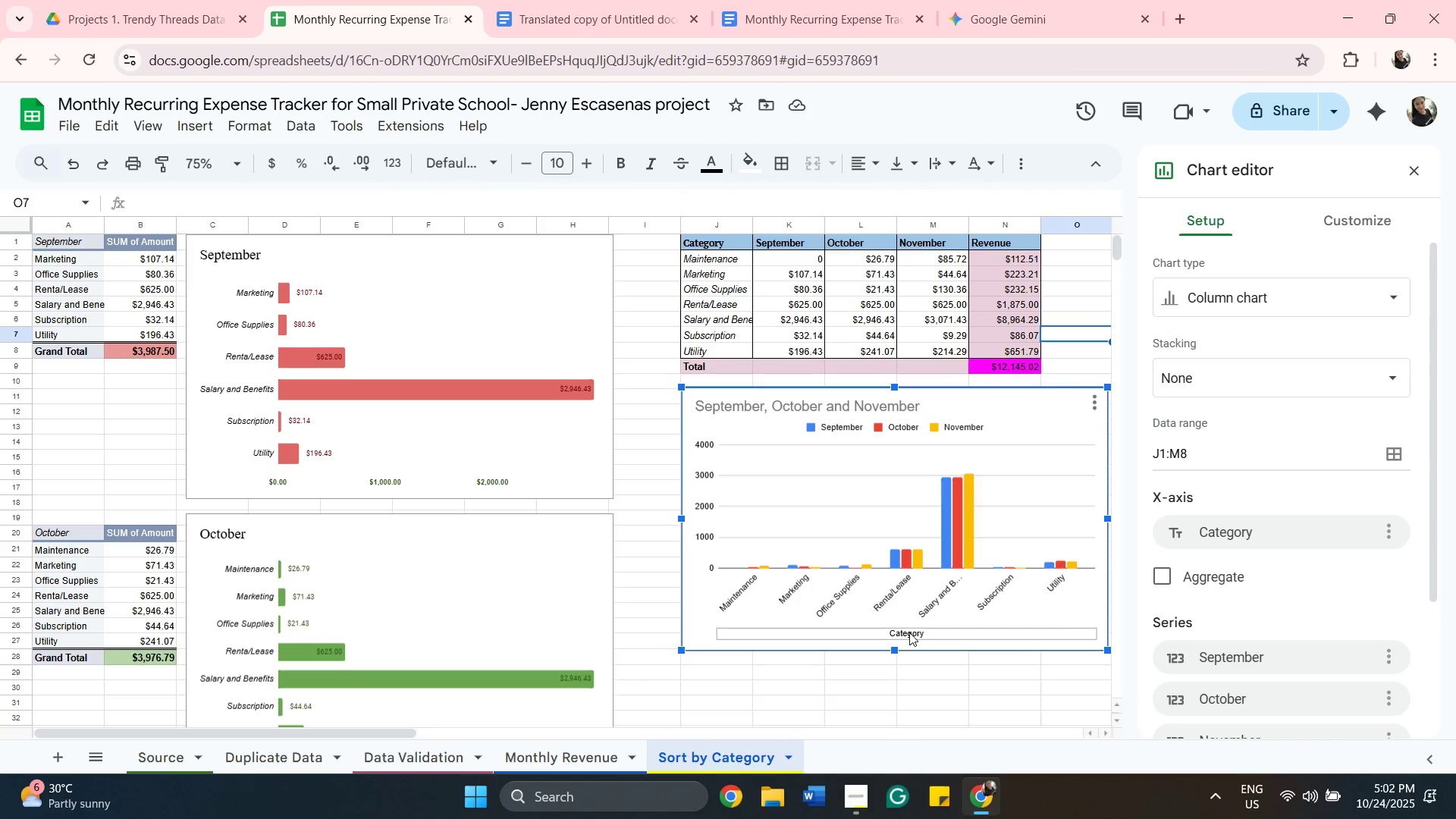 
left_click([909, 632])
 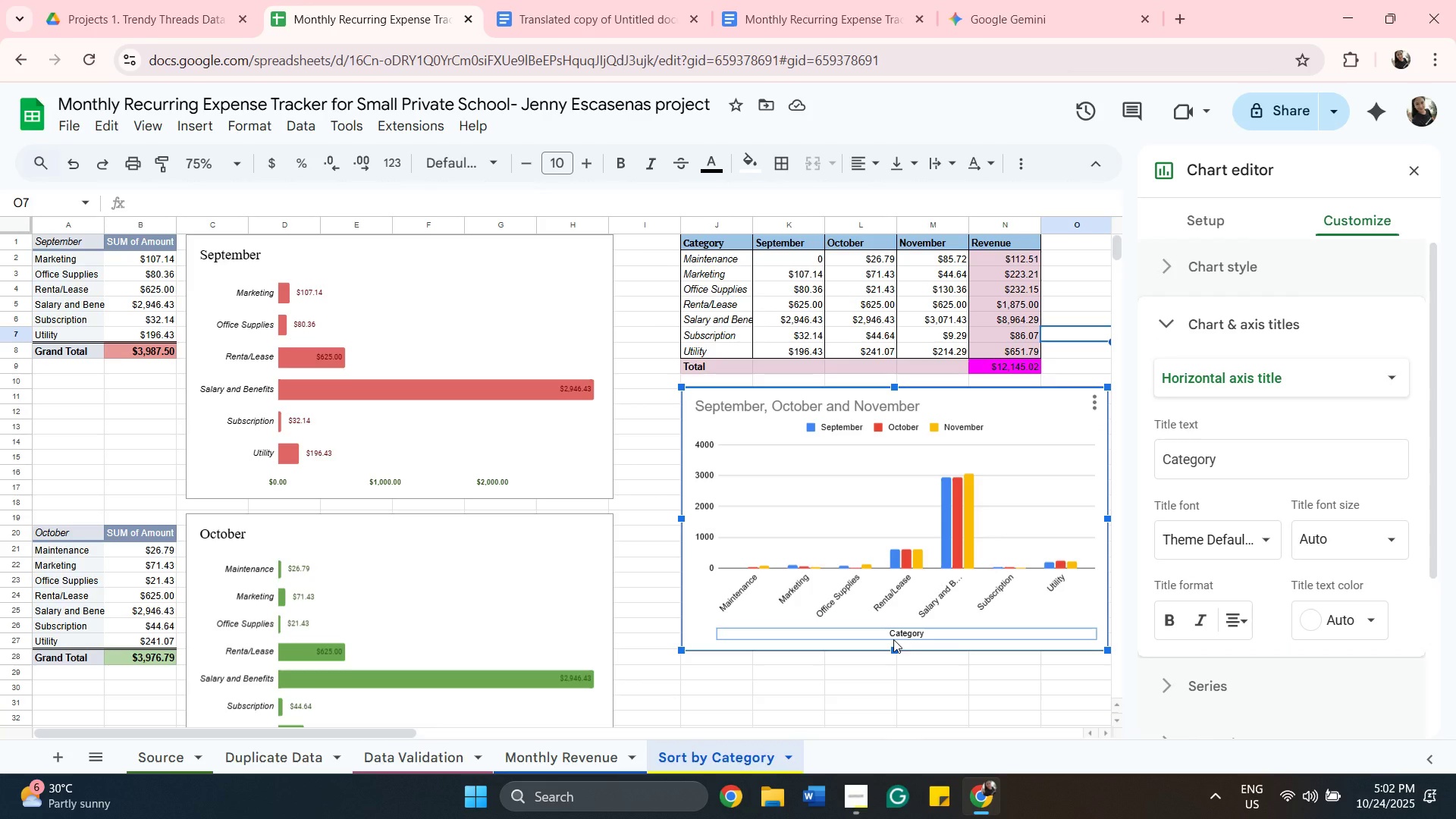 
key(Backspace)
 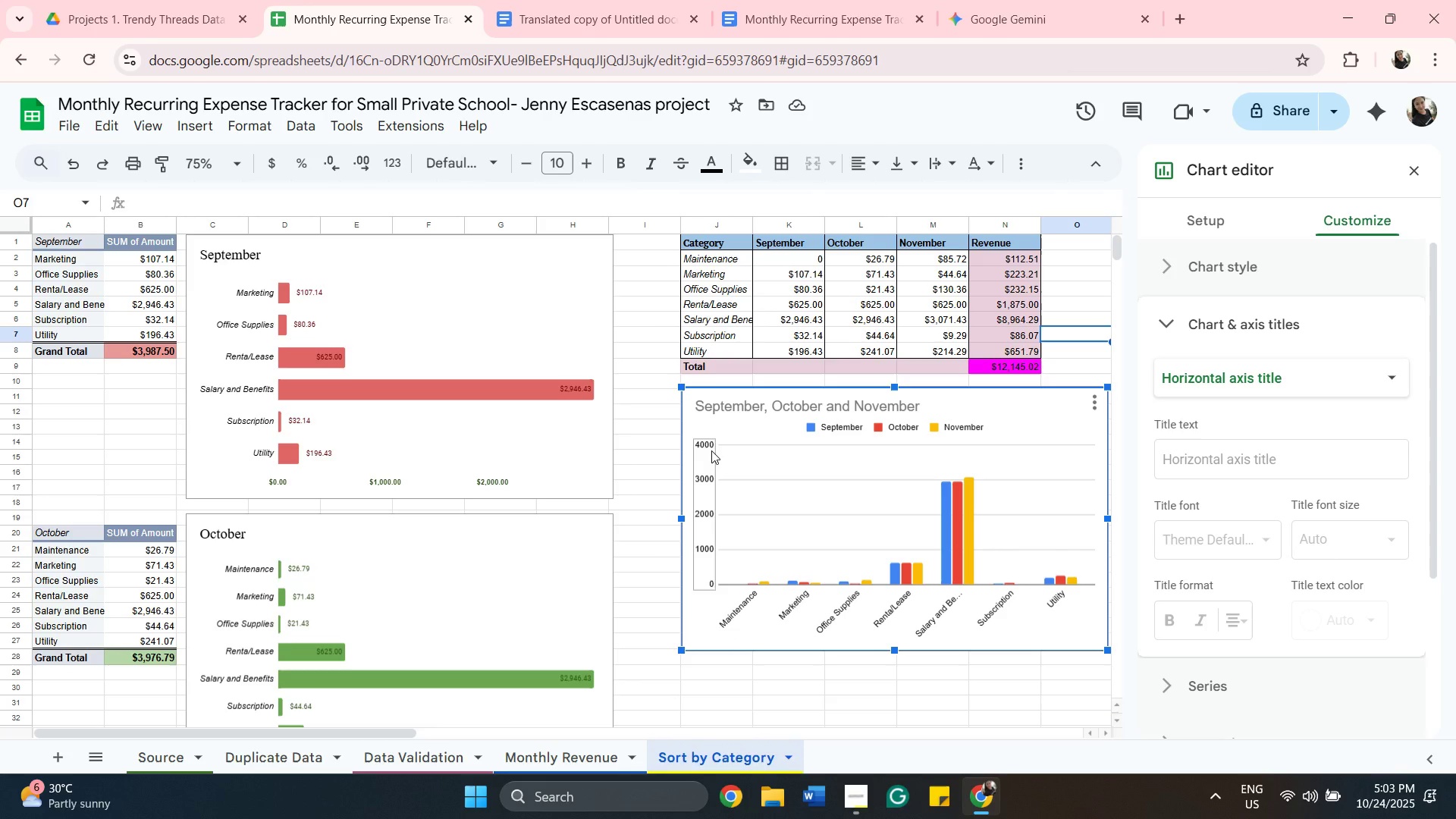 
wait(16.45)
 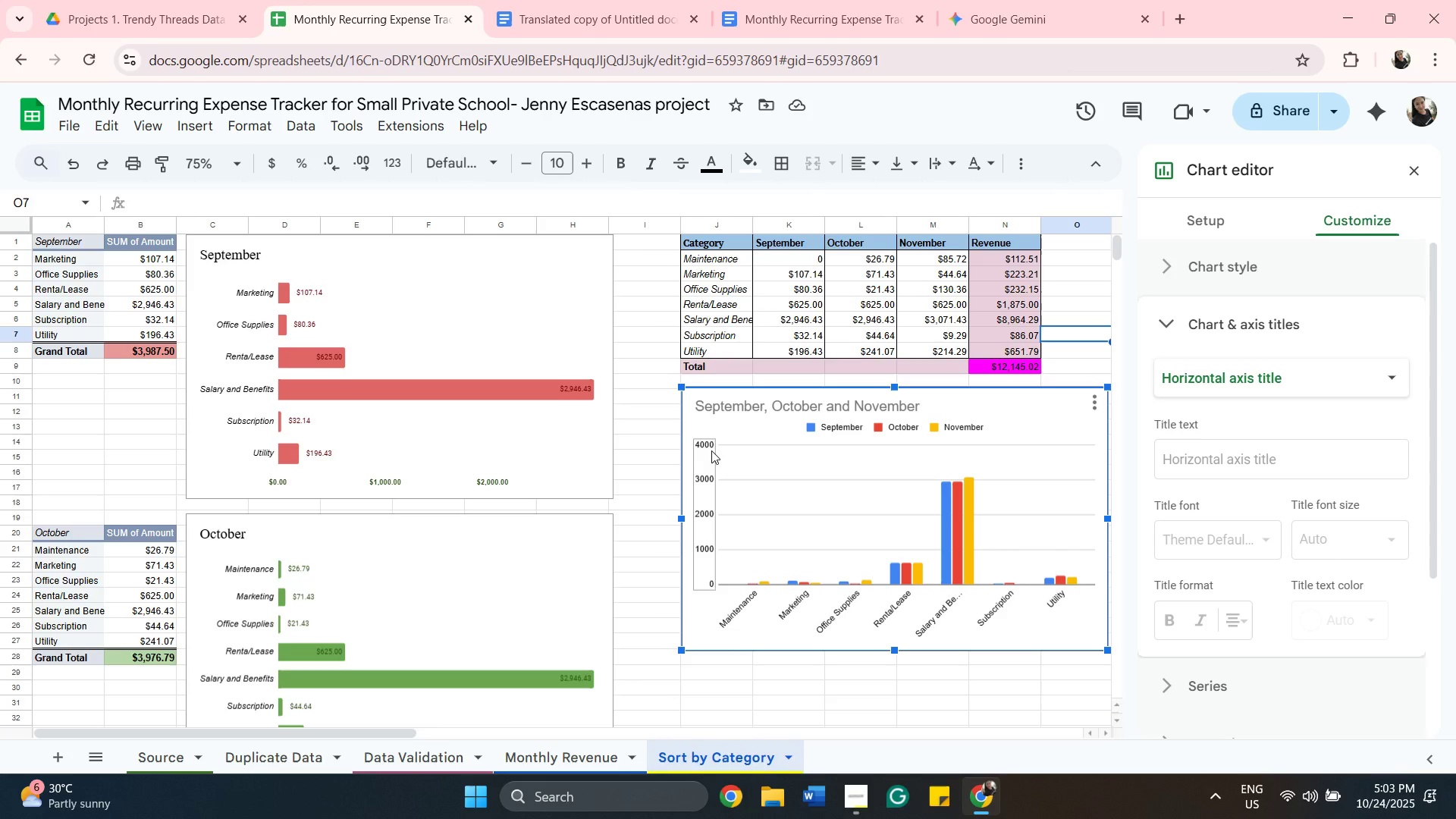 
left_click([711, 450])
 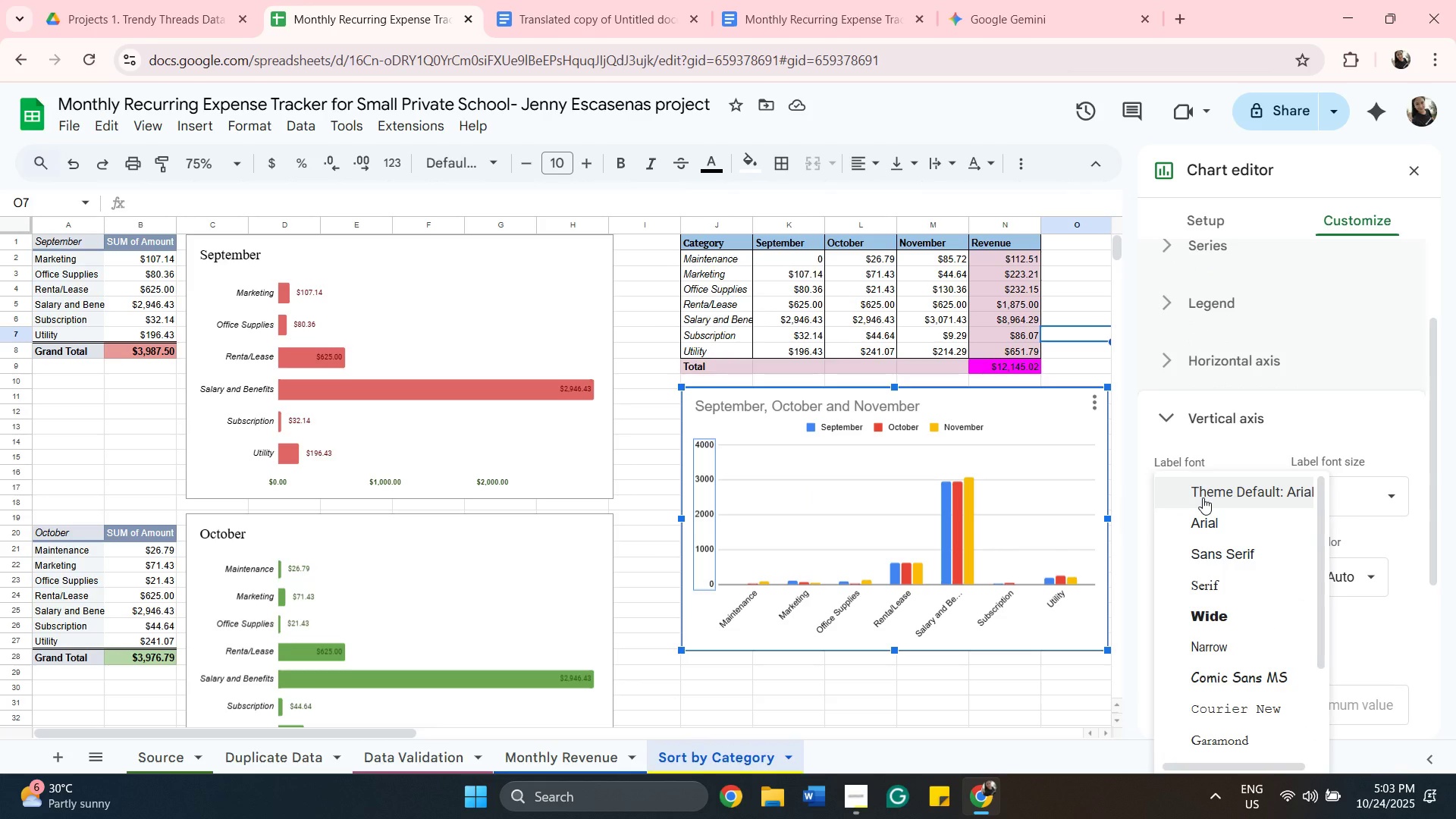 
wait(5.71)
 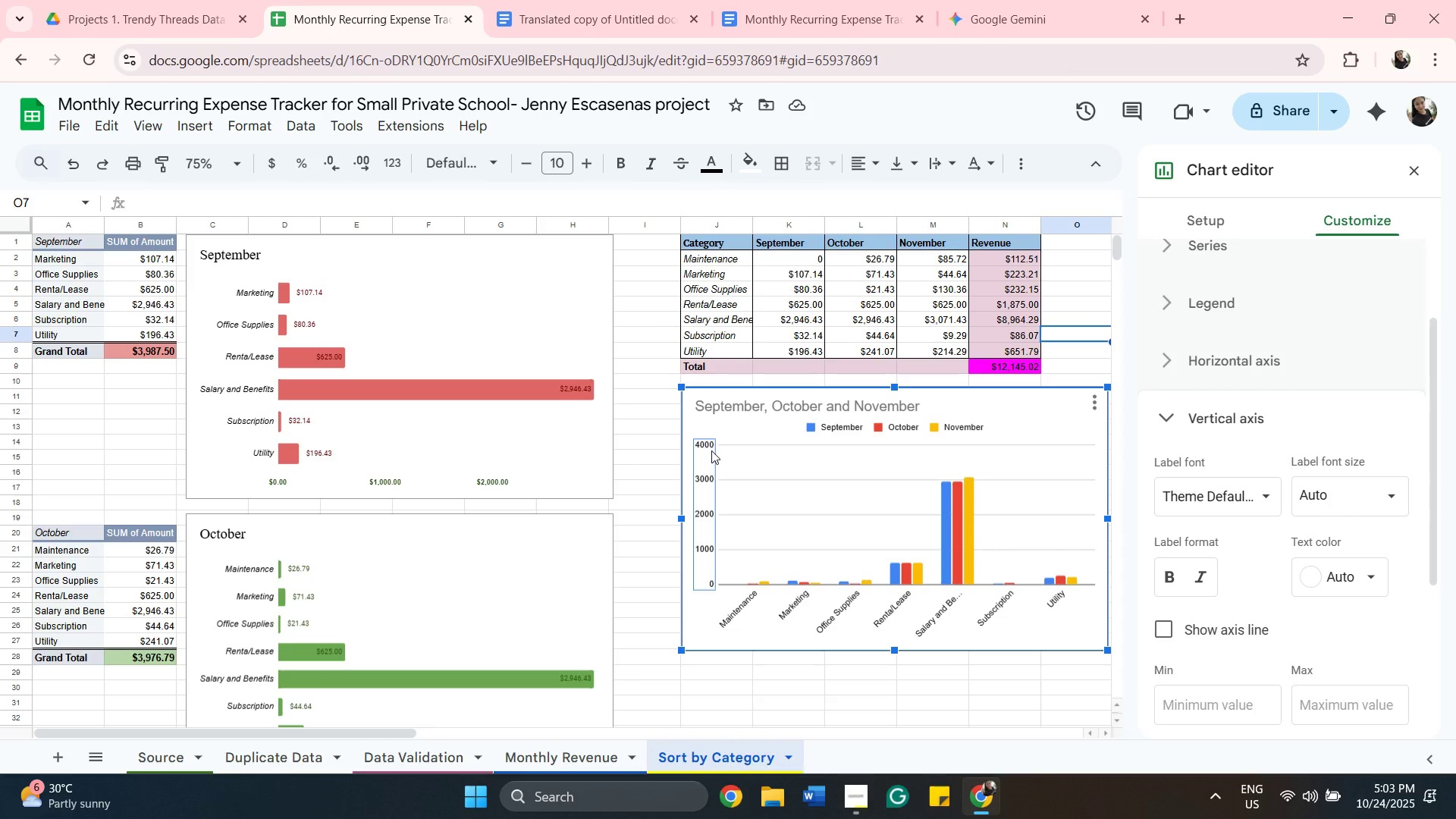 
scroll: coordinate [1282, 536], scroll_direction: down, amount: 1.0
 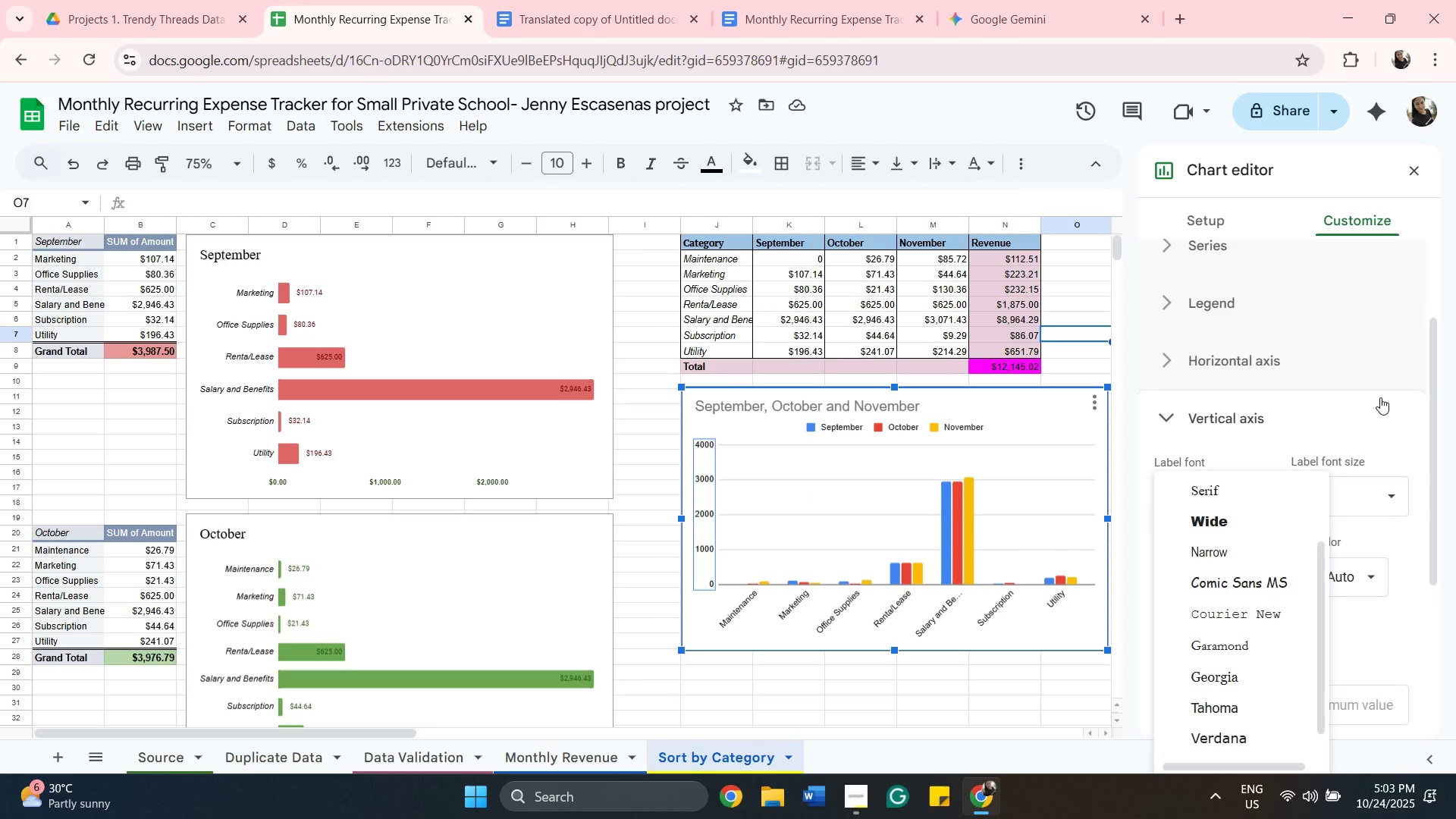 
left_click([1380, 397])
 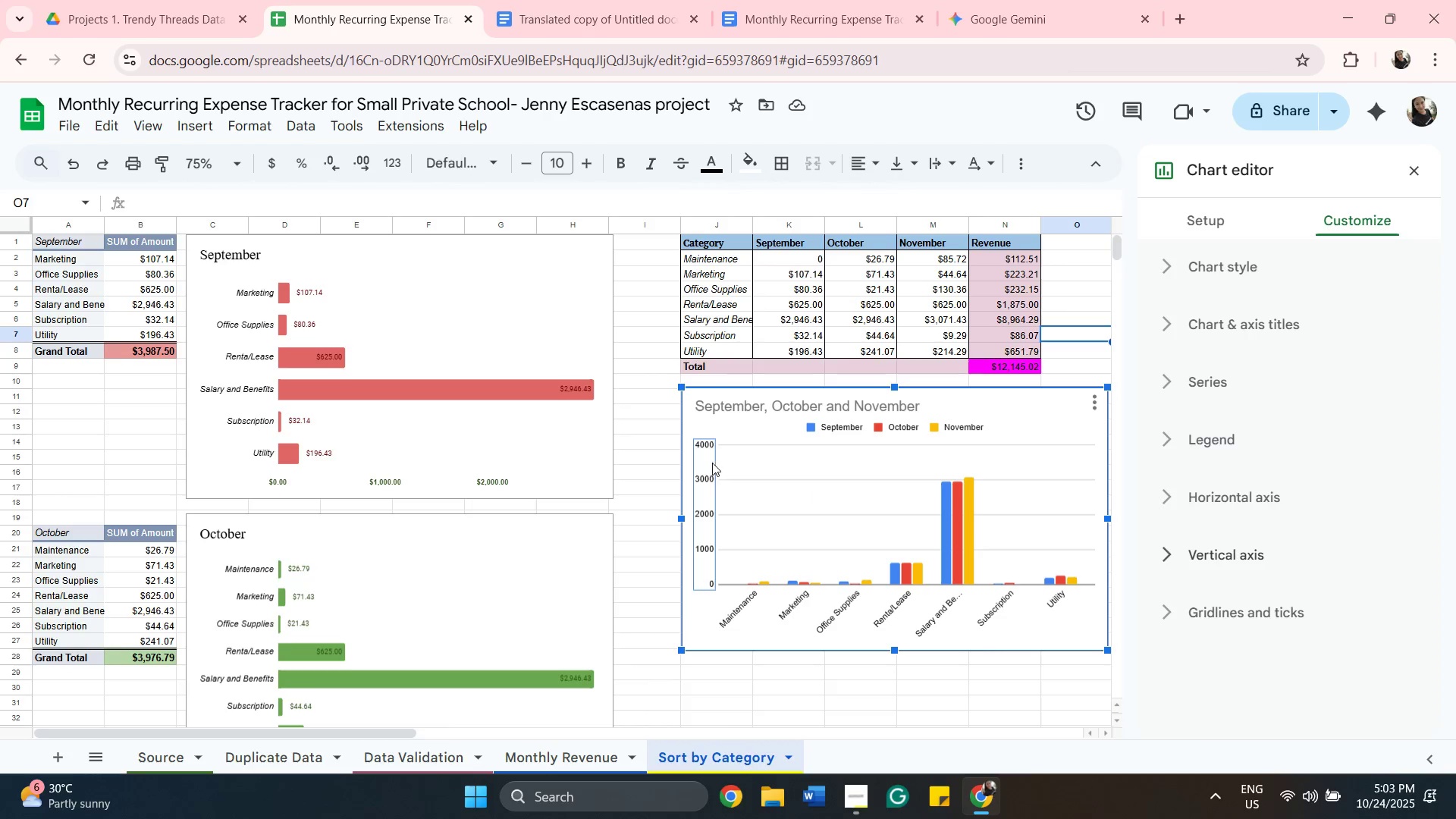 
left_click([709, 462])
 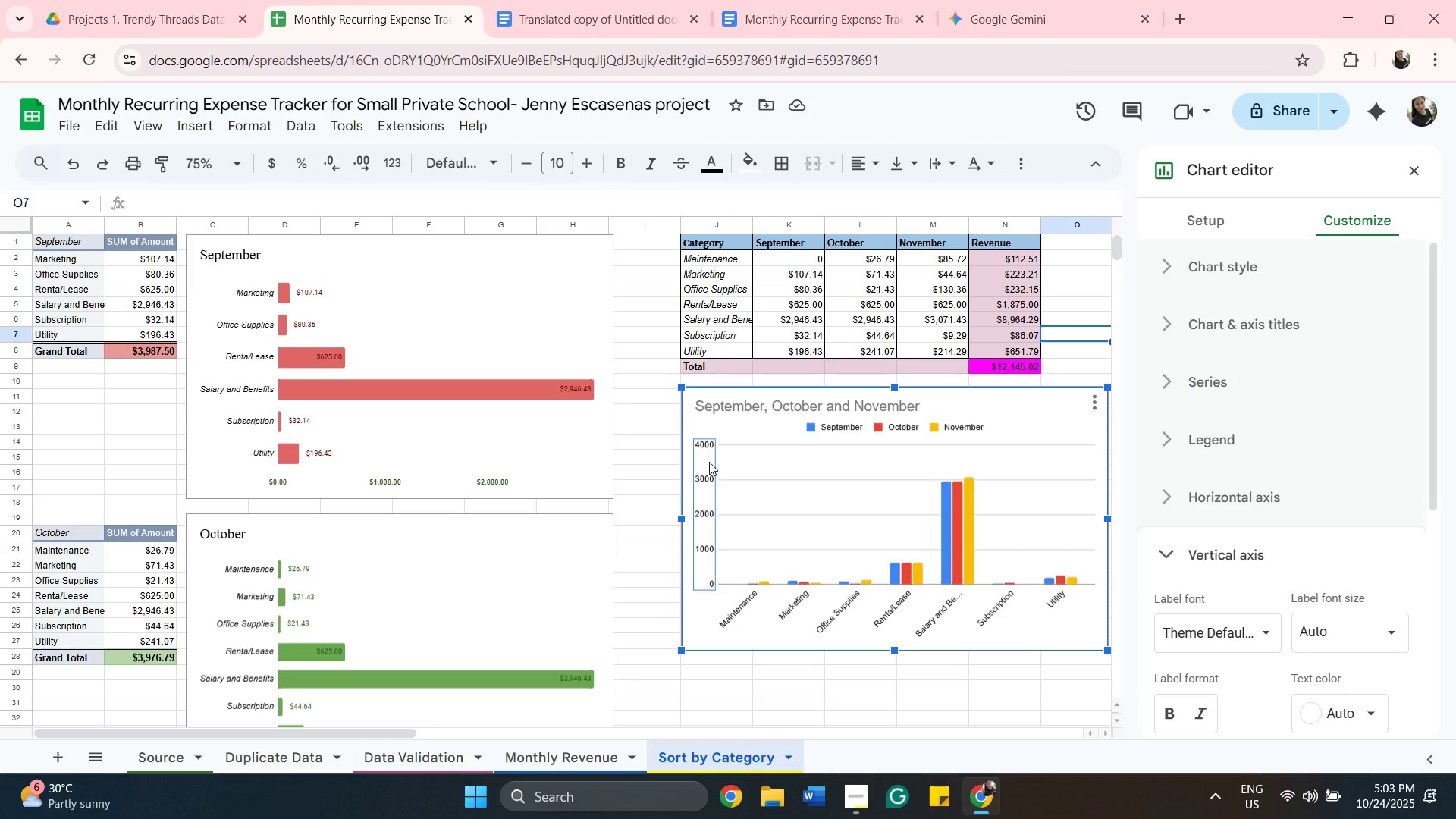 
scroll: coordinate [1315, 513], scroll_direction: down, amount: 8.0
 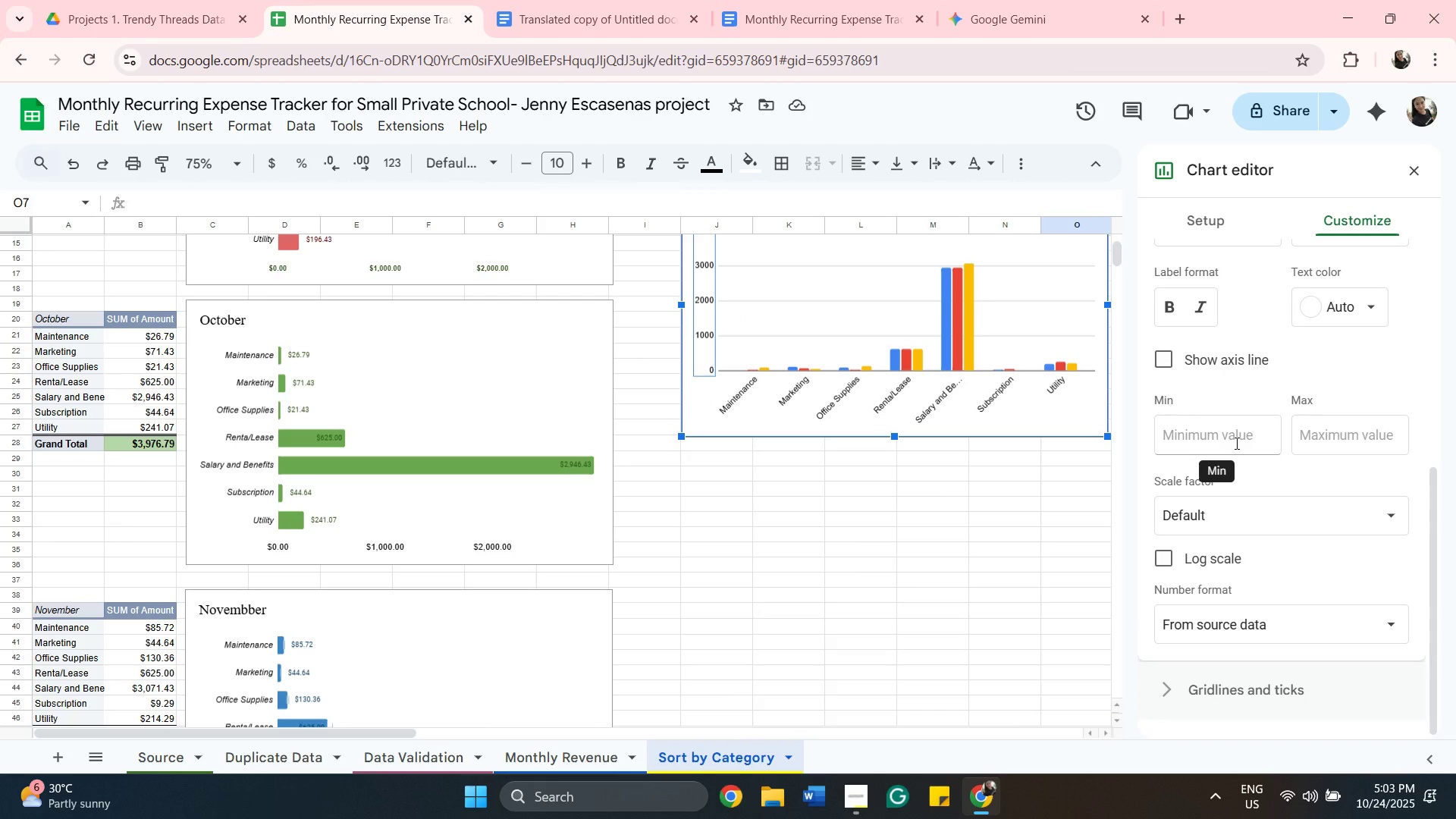 
wait(5.71)
 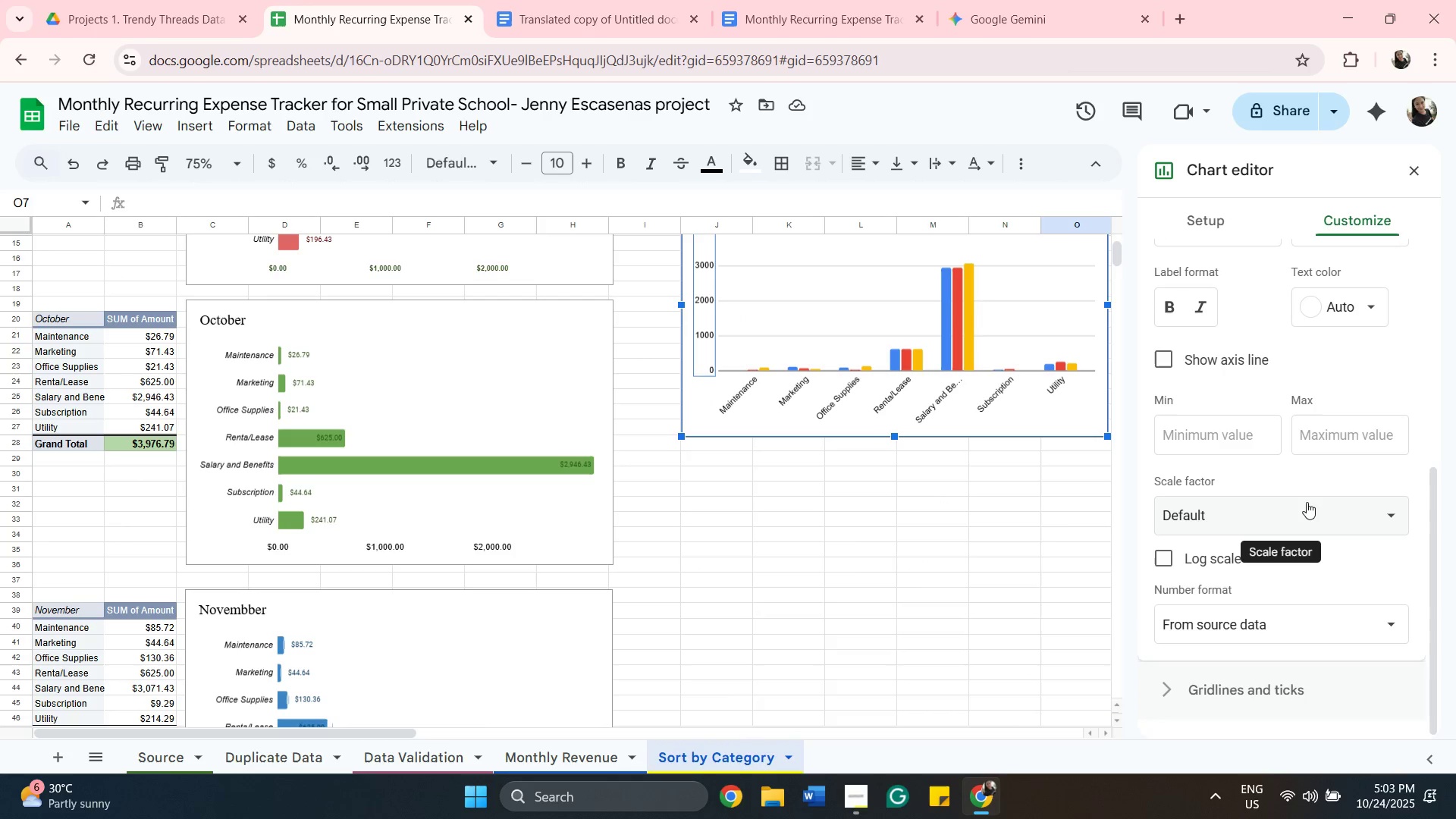 
scroll: coordinate [1235, 443], scroll_direction: up, amount: 1.0
 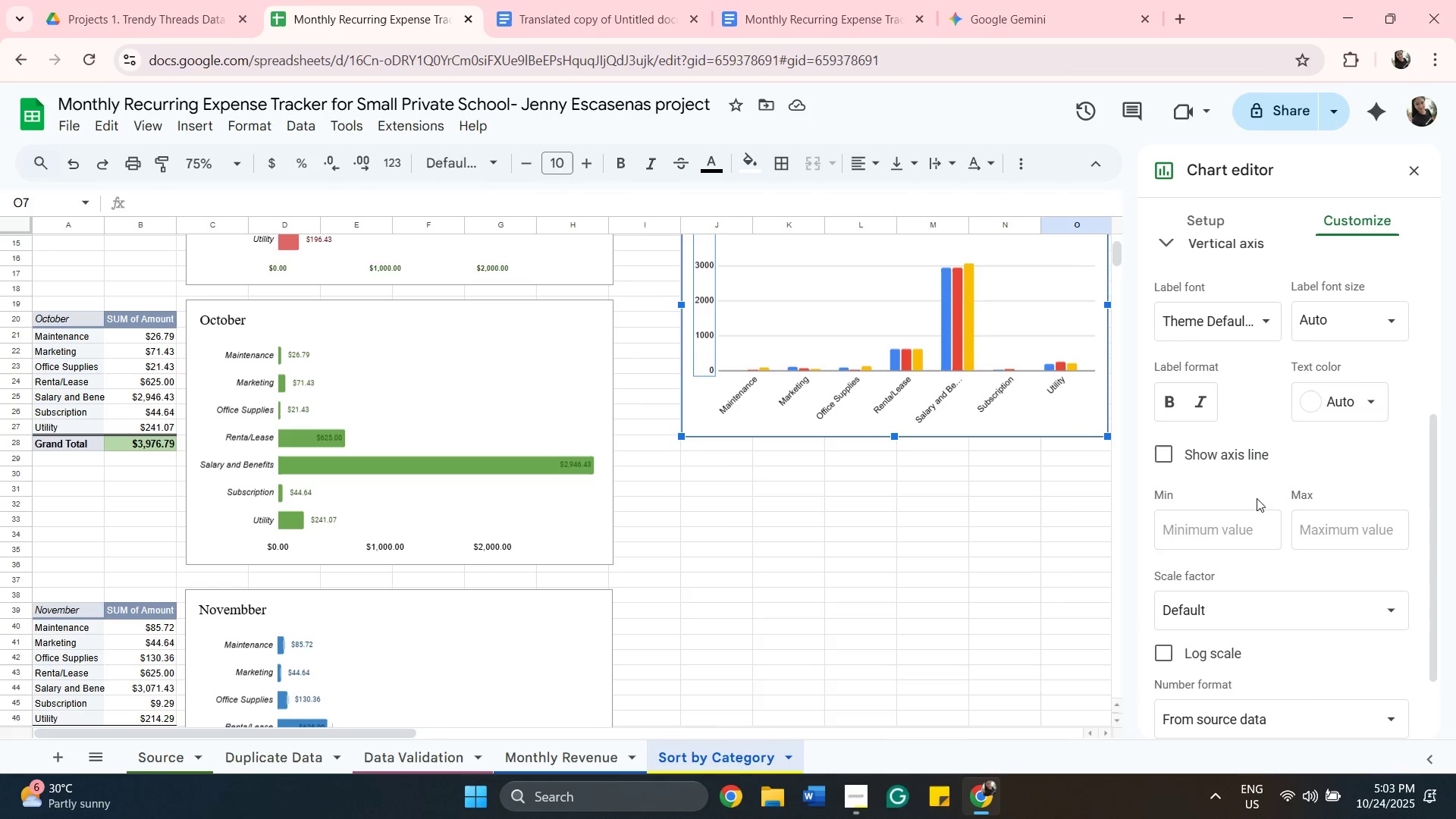 
scroll: coordinate [1225, 535], scroll_direction: down, amount: 3.0
 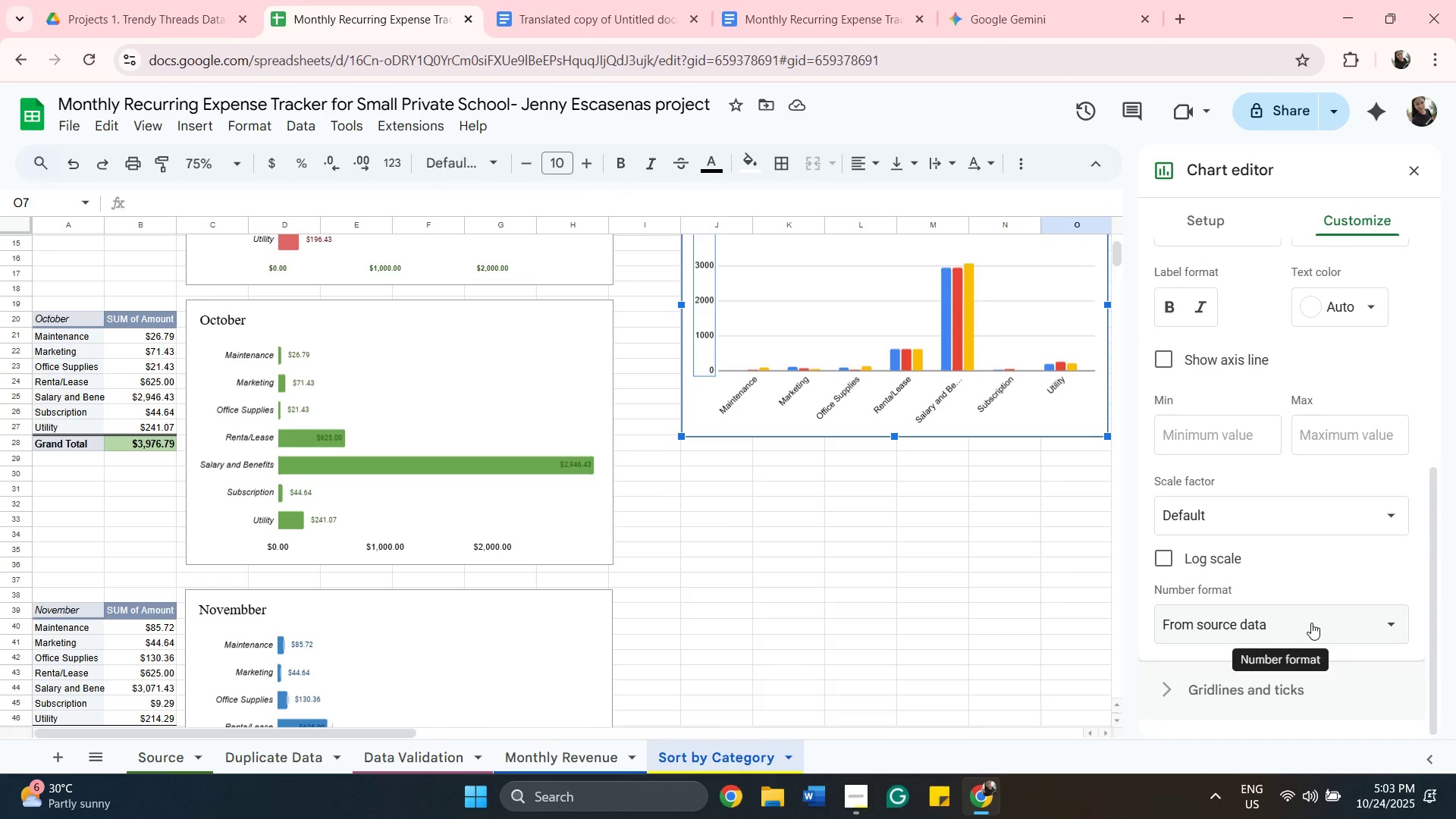 
left_click([1311, 623])
 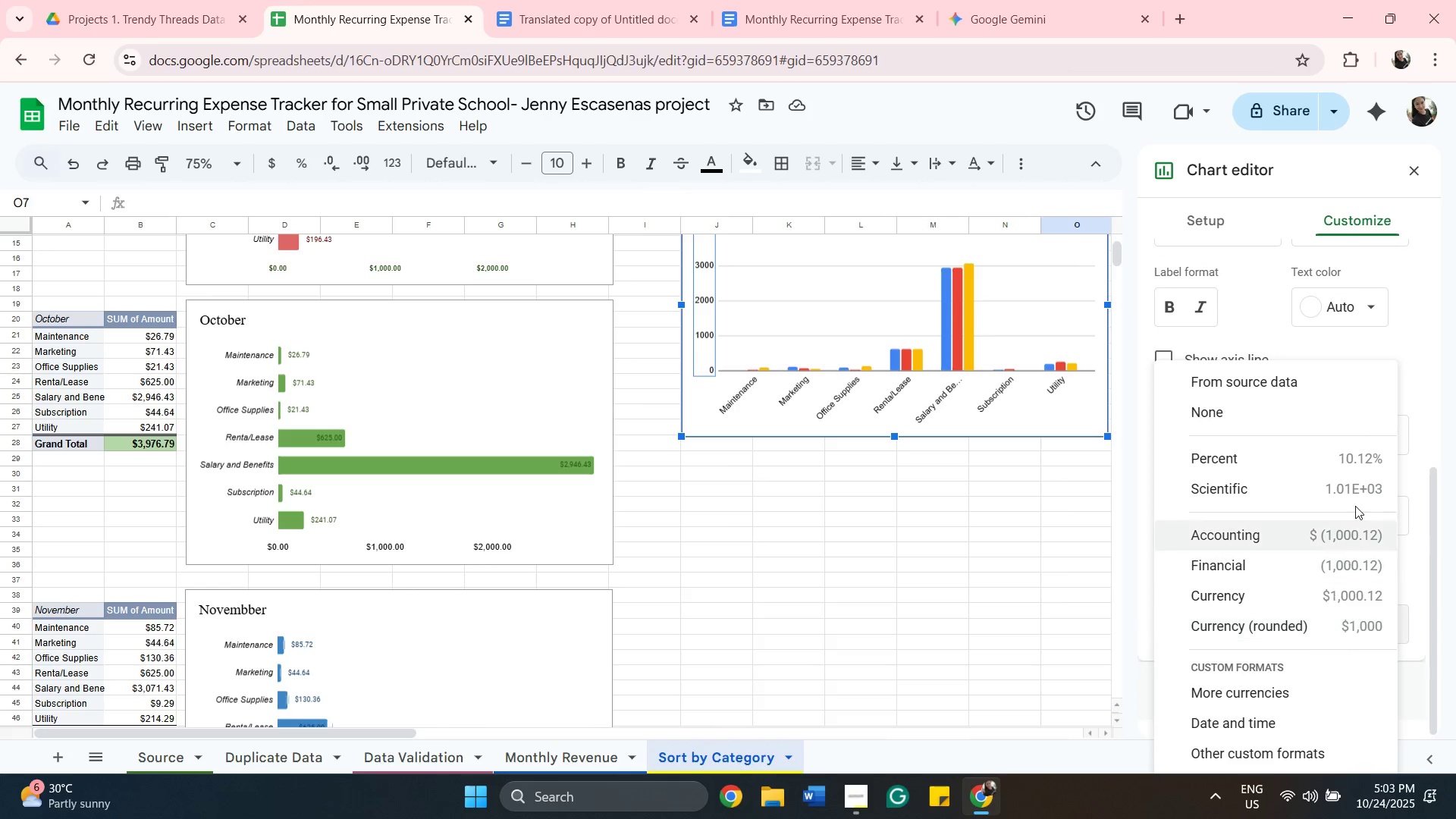 
scroll: coordinate [1360, 549], scroll_direction: down, amount: 4.0
 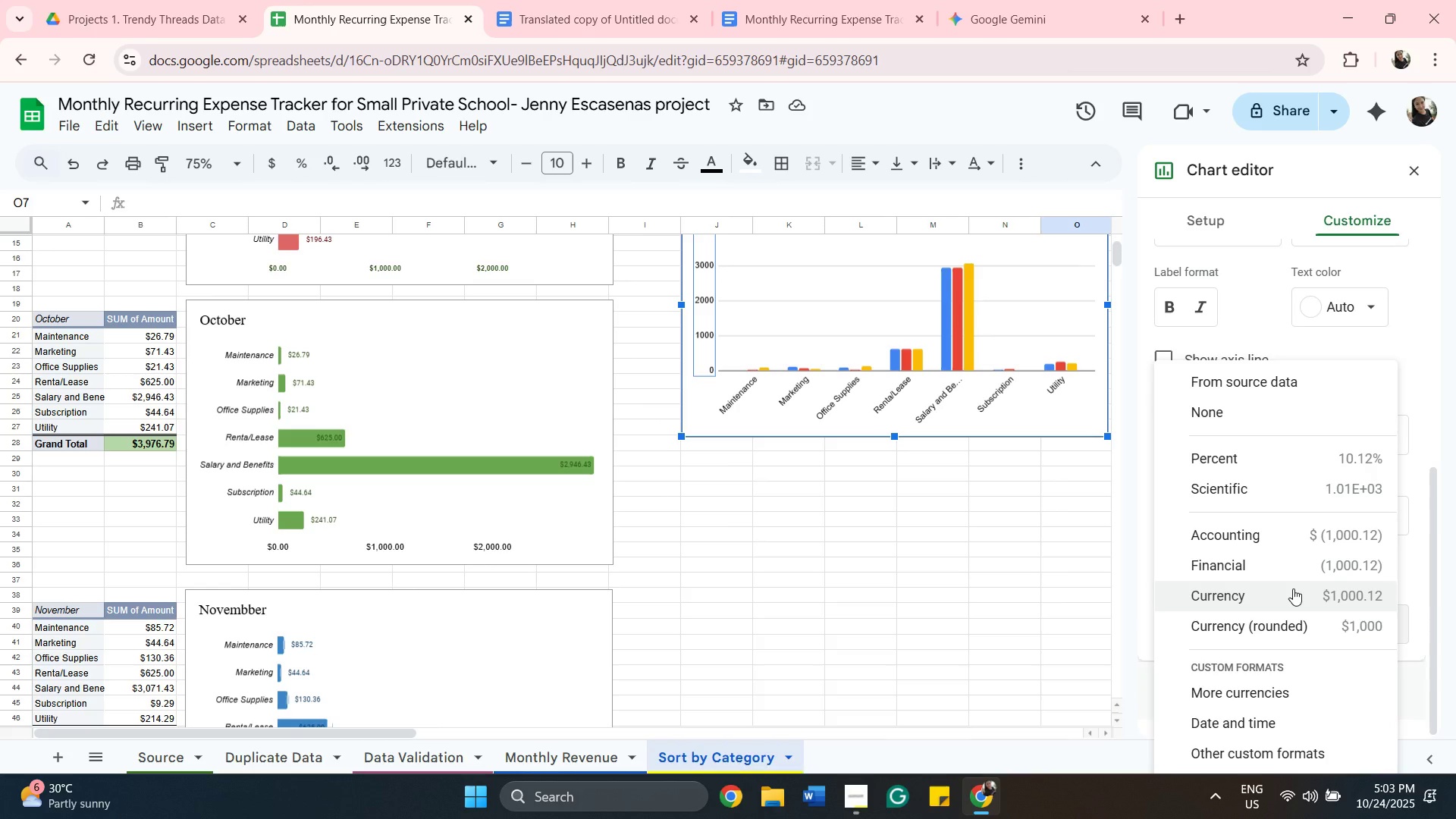 
wait(9.68)
 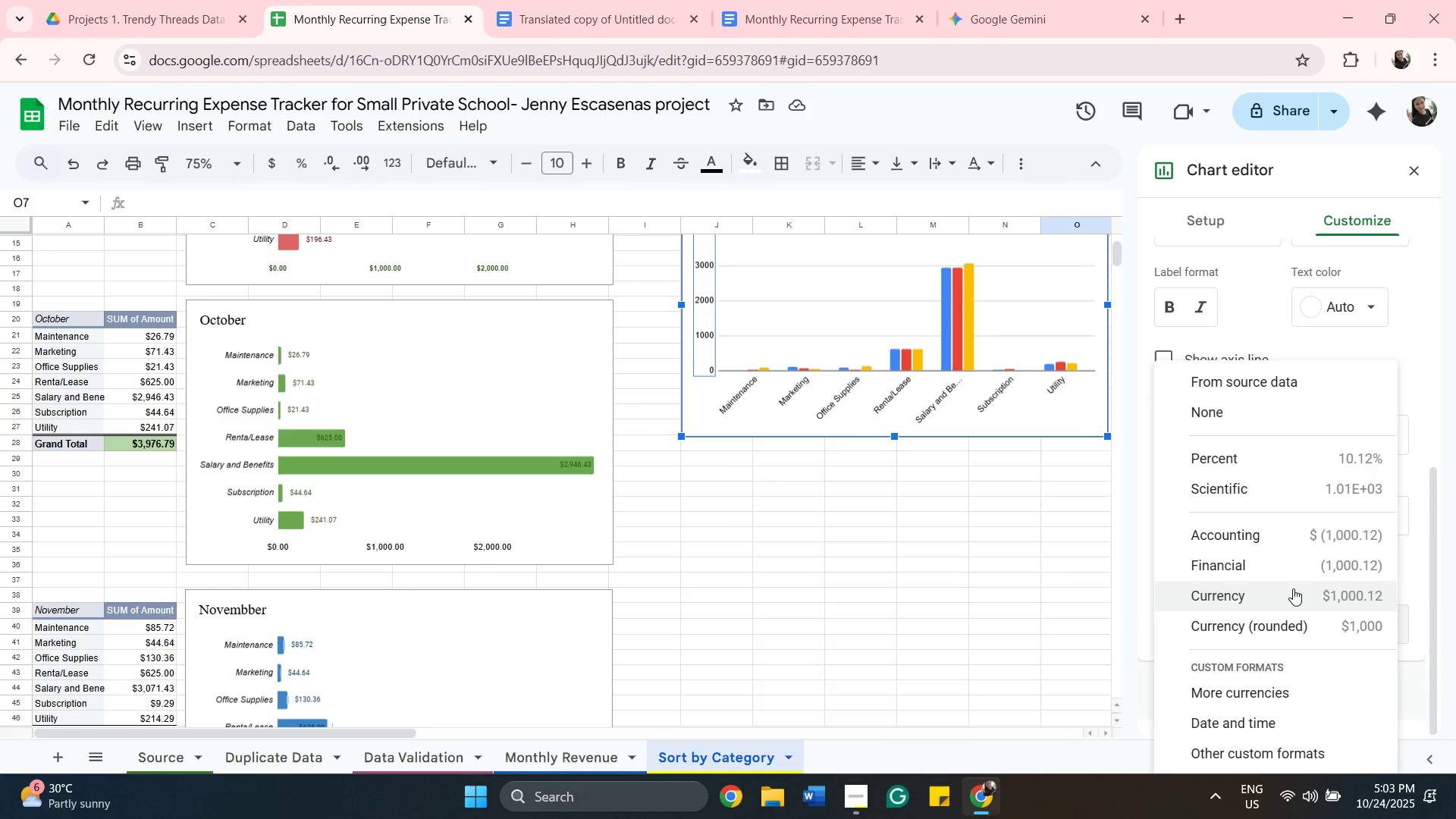 
left_click([1294, 595])
 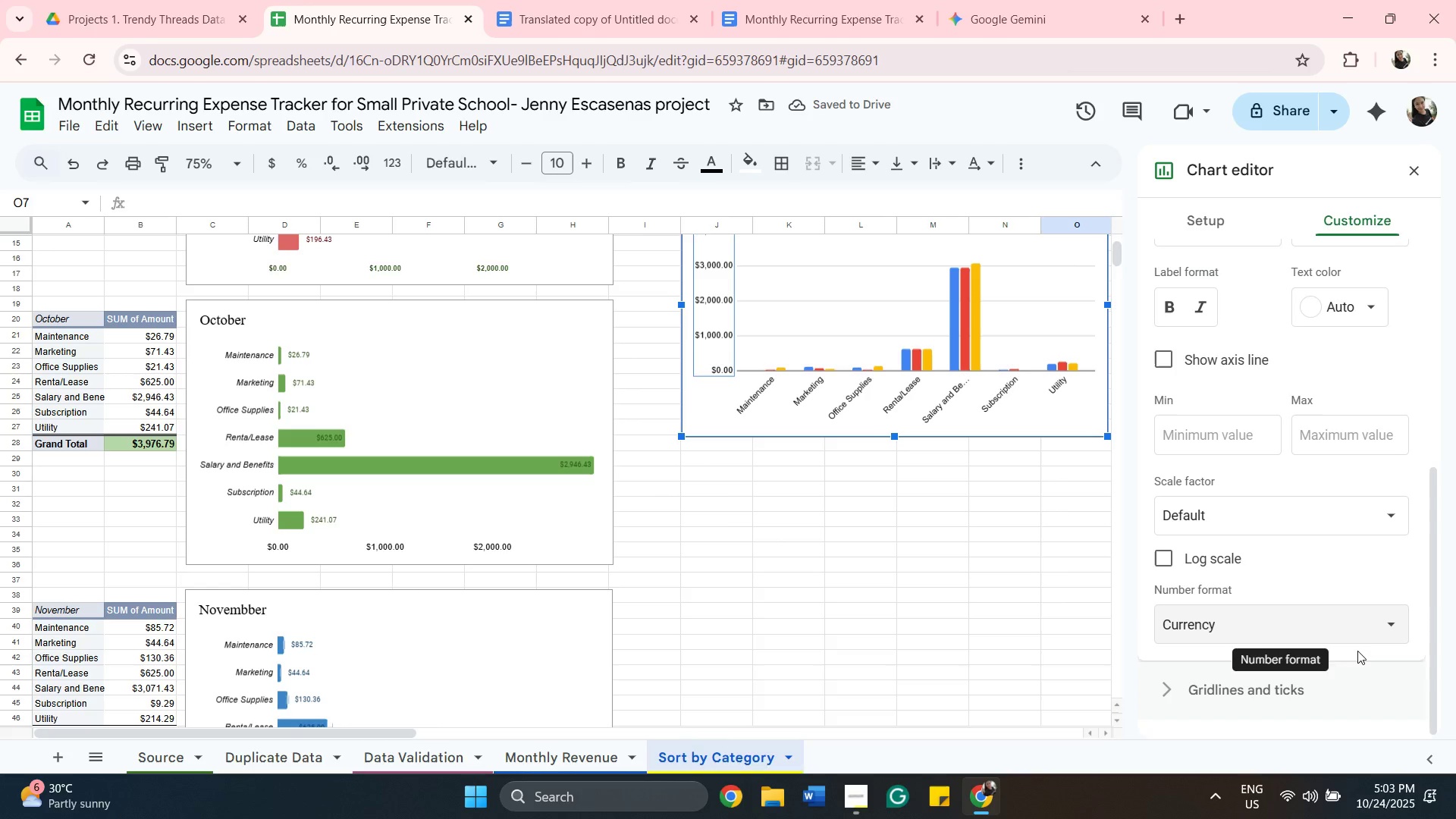 
left_click([1351, 626])
 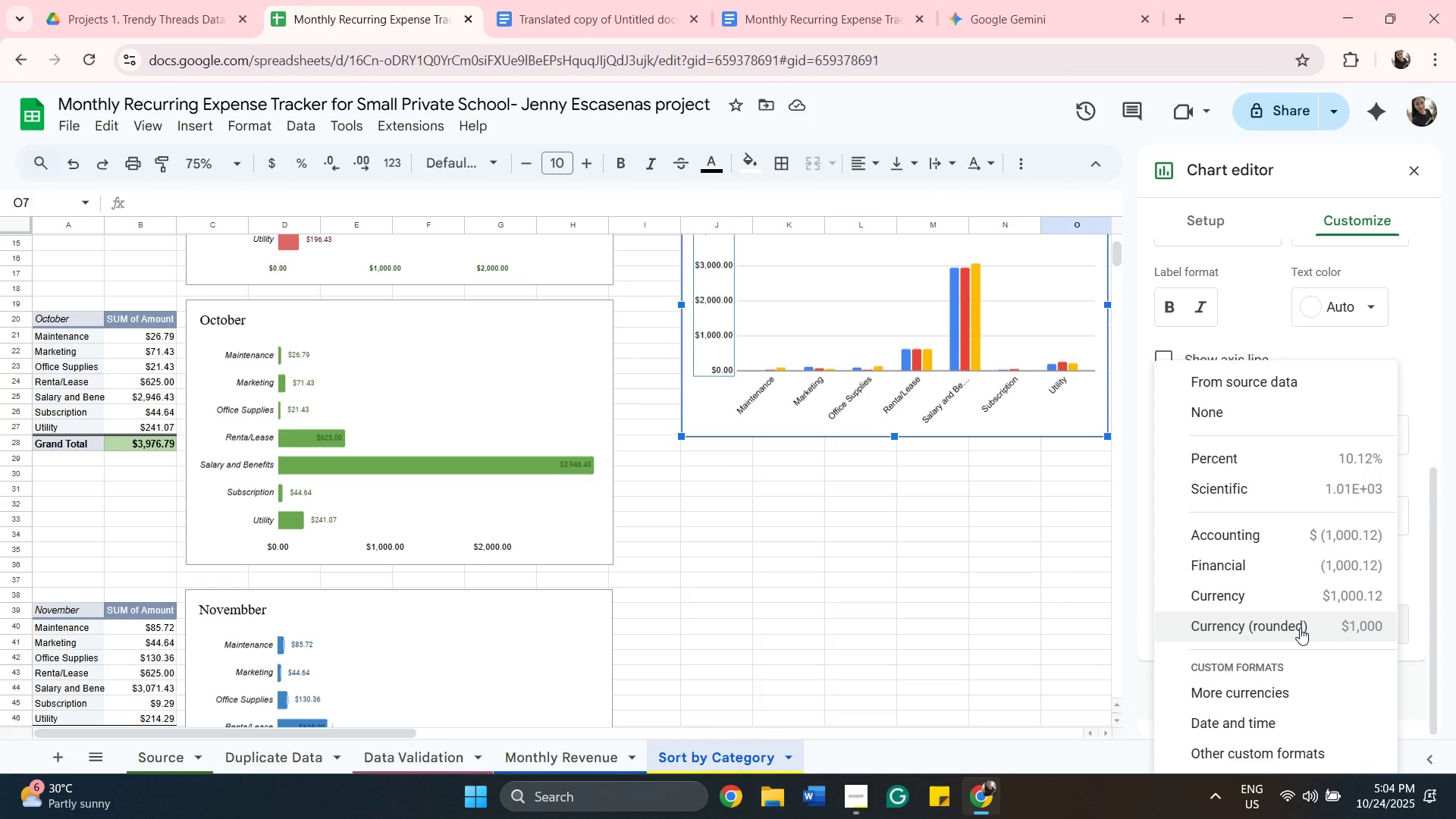 
wait(5.94)
 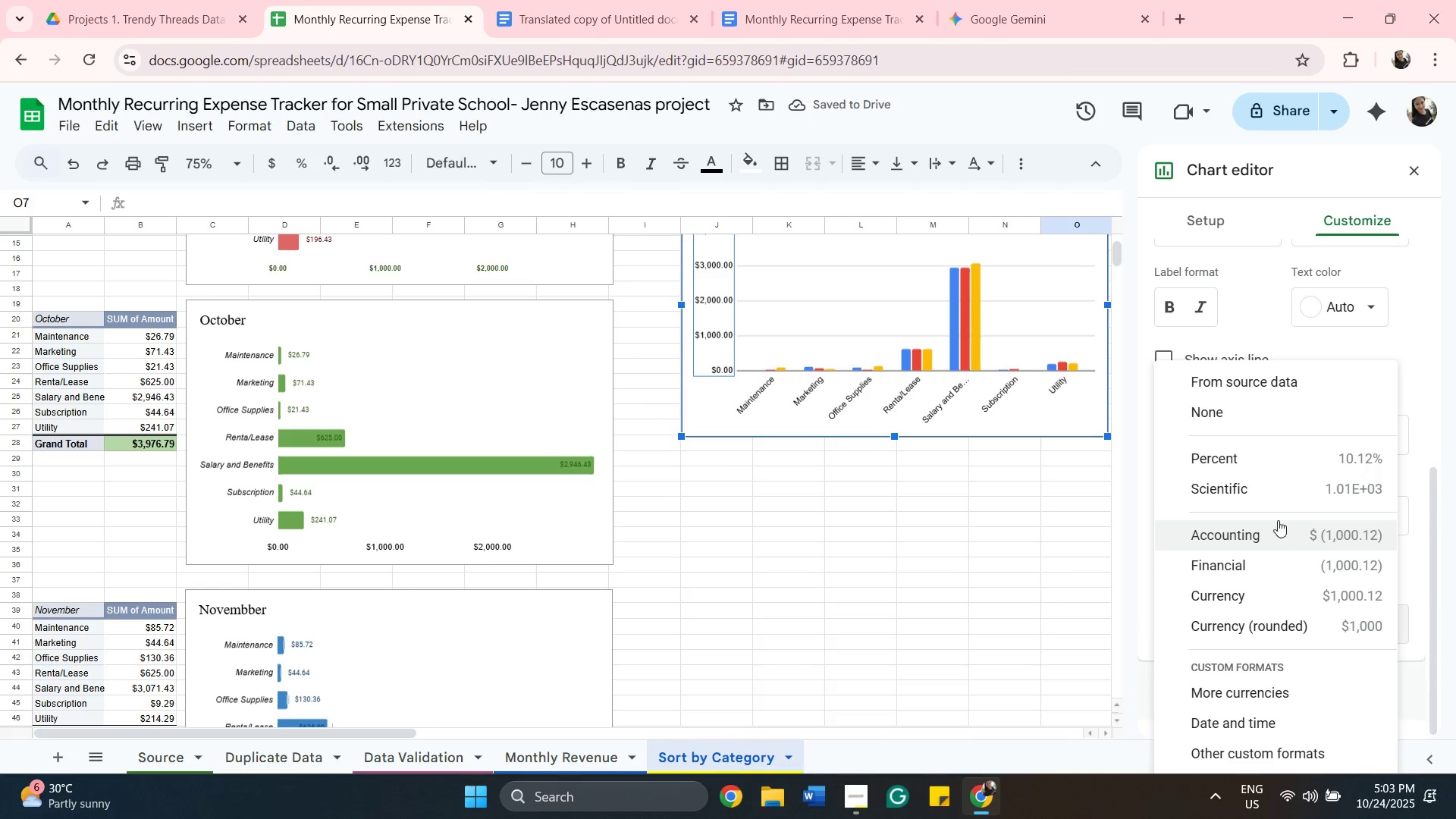 
left_click([1300, 628])
 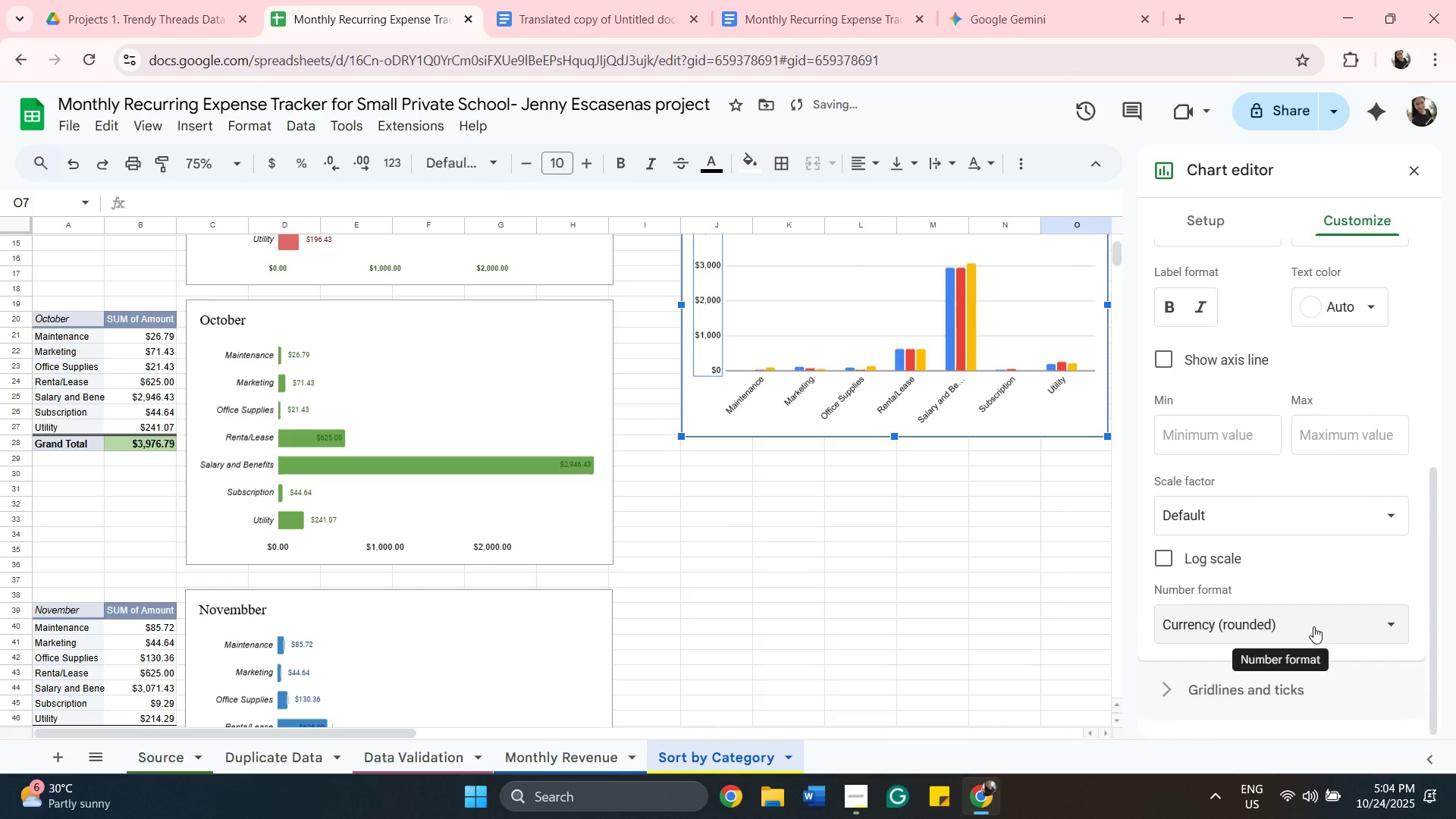 
scroll: coordinate [1036, 663], scroll_direction: up, amount: 4.0
 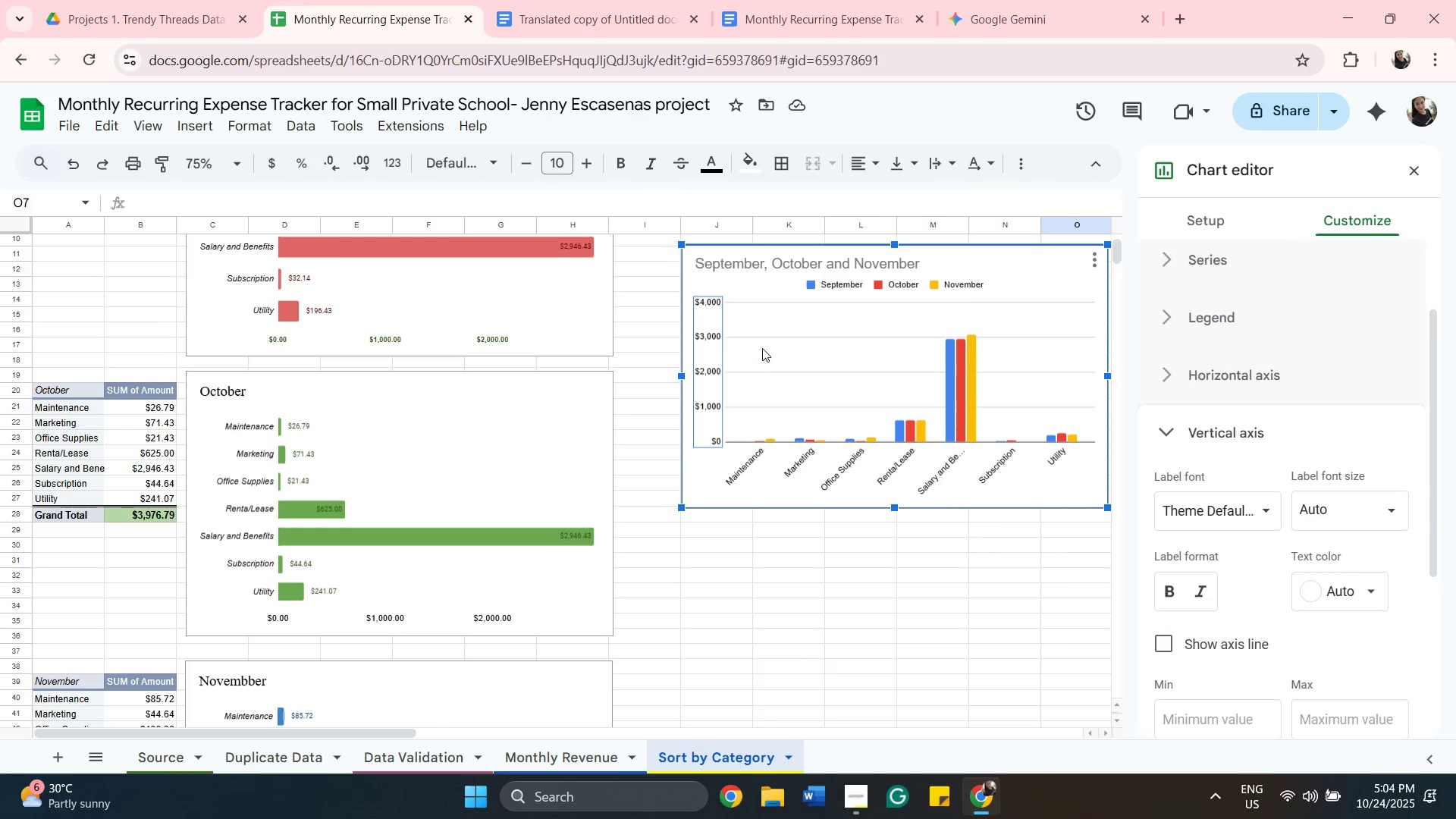 
left_click([787, 338])
 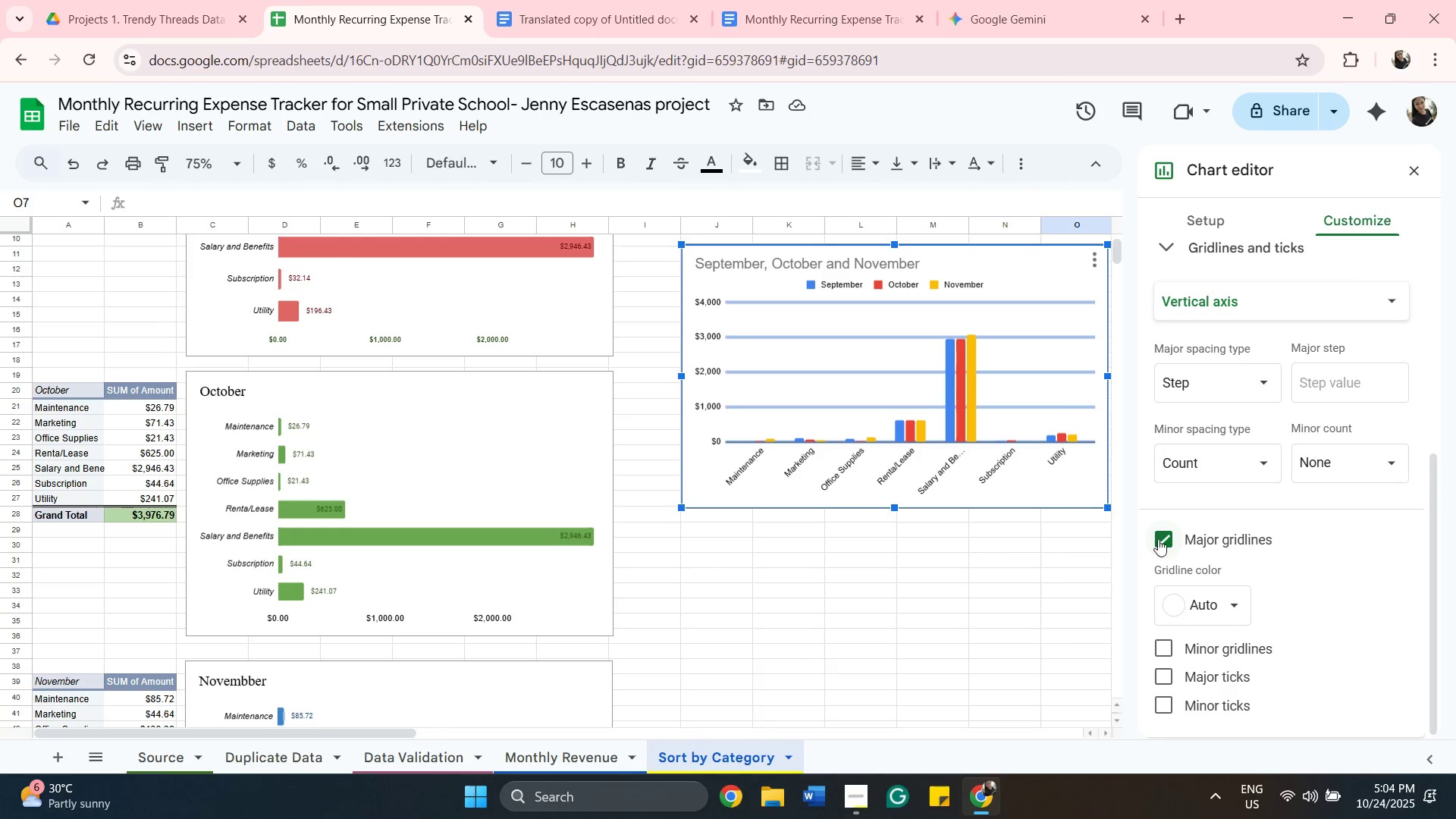 
left_click([1162, 540])
 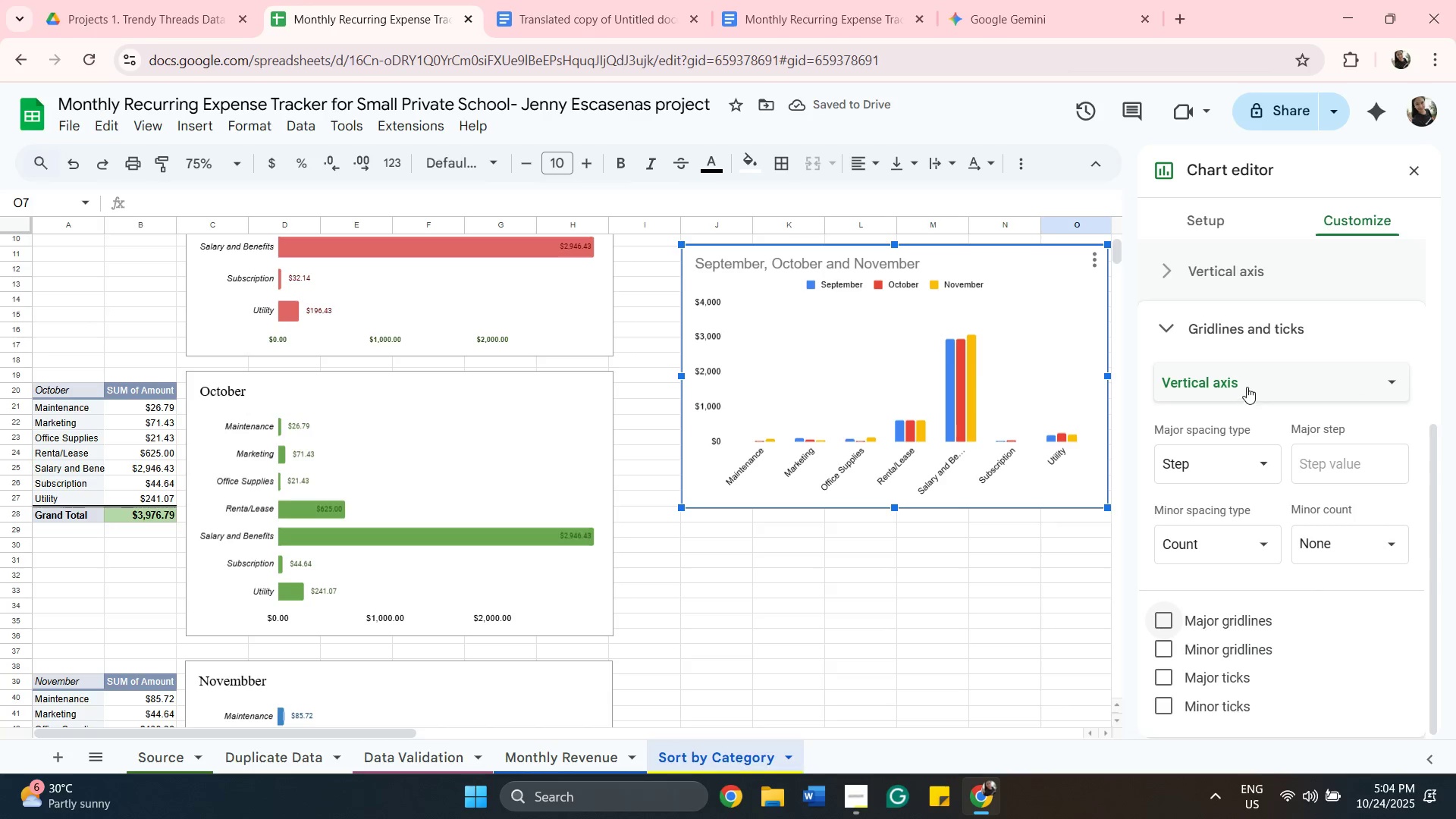 
wait(5.25)
 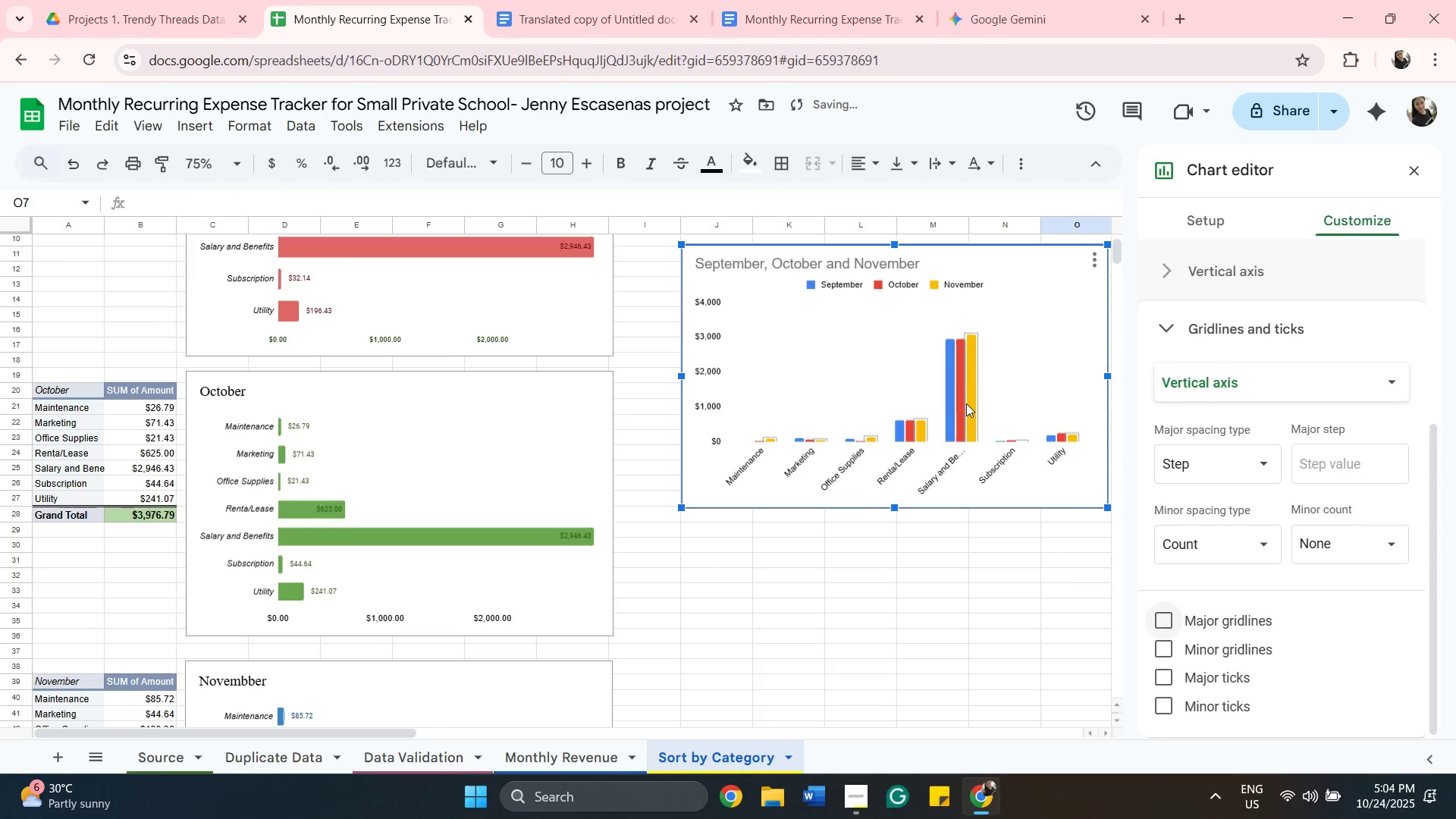 
left_click([1166, 657])
 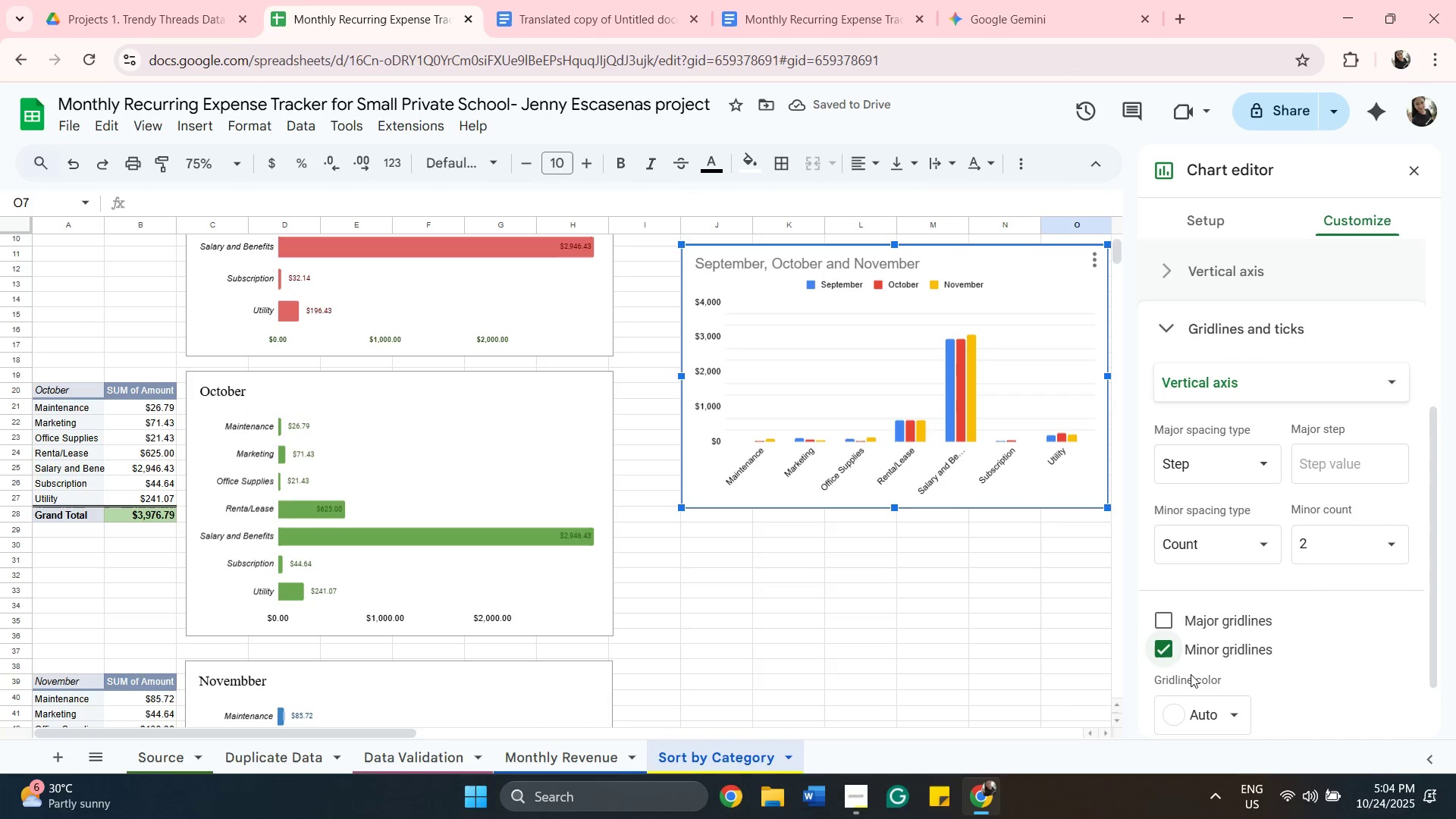 
left_click([1172, 620])
 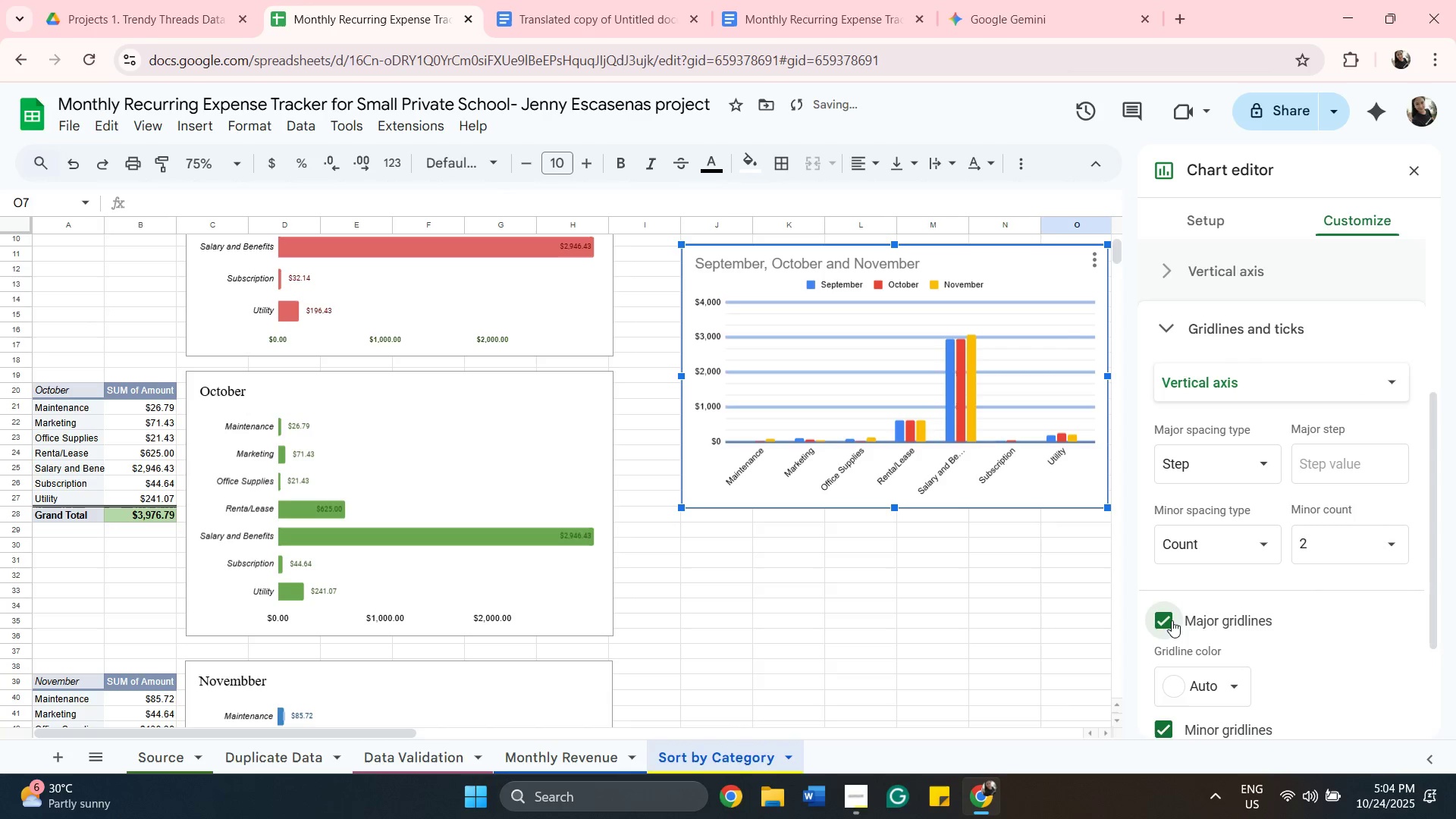 
left_click([1172, 620])
 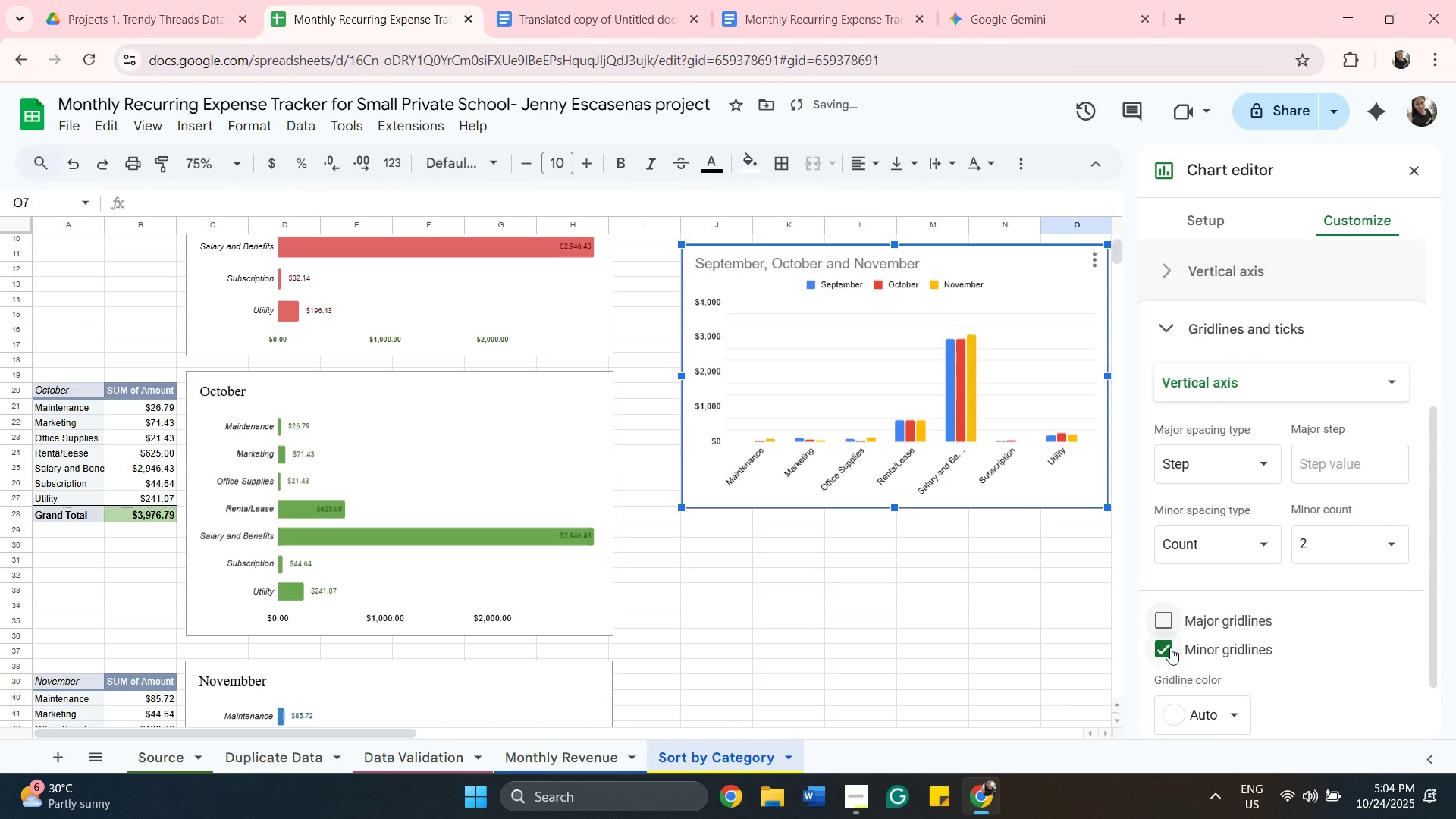 
left_click([1170, 648])
 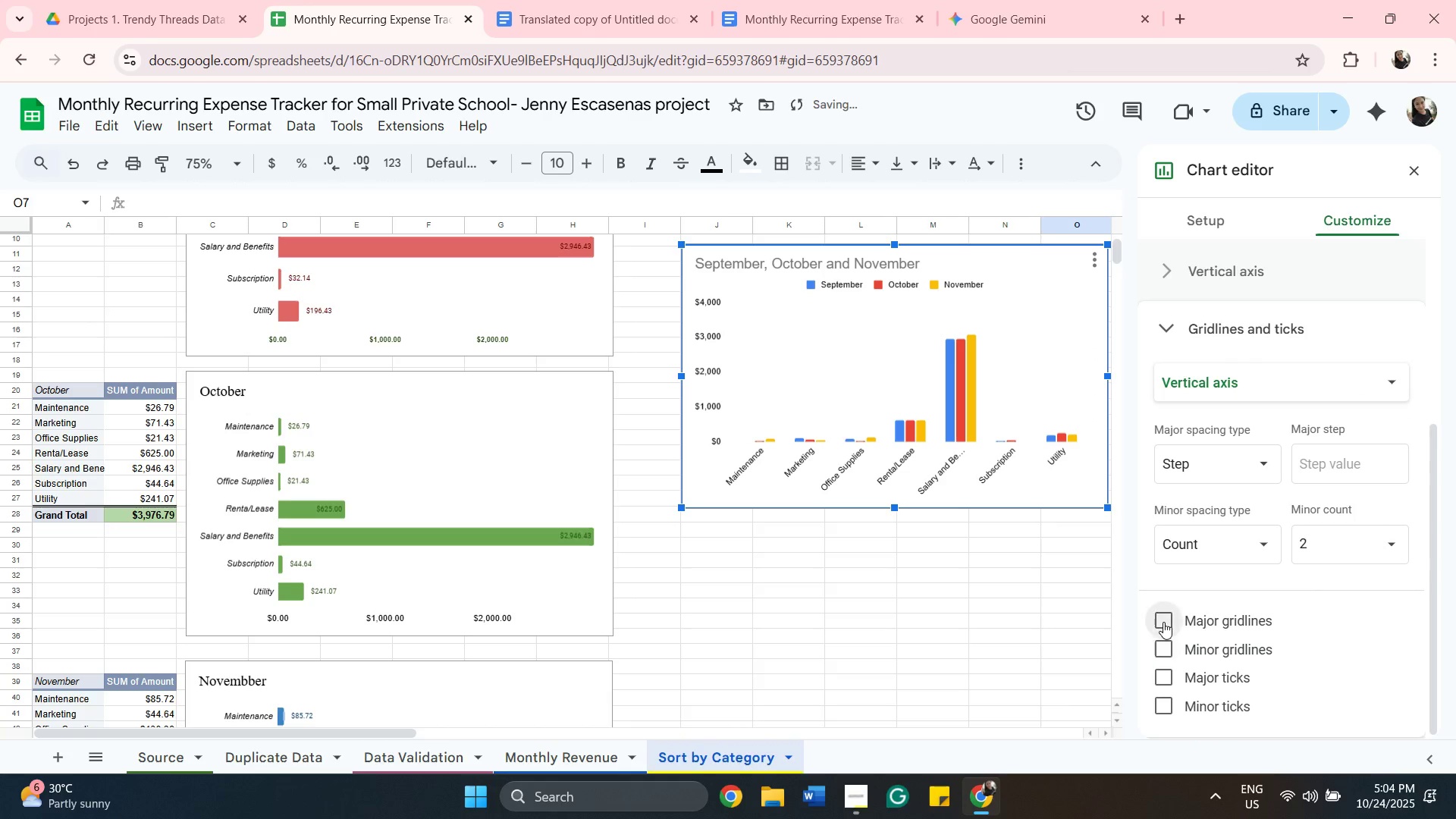 
left_click([1163, 622])
 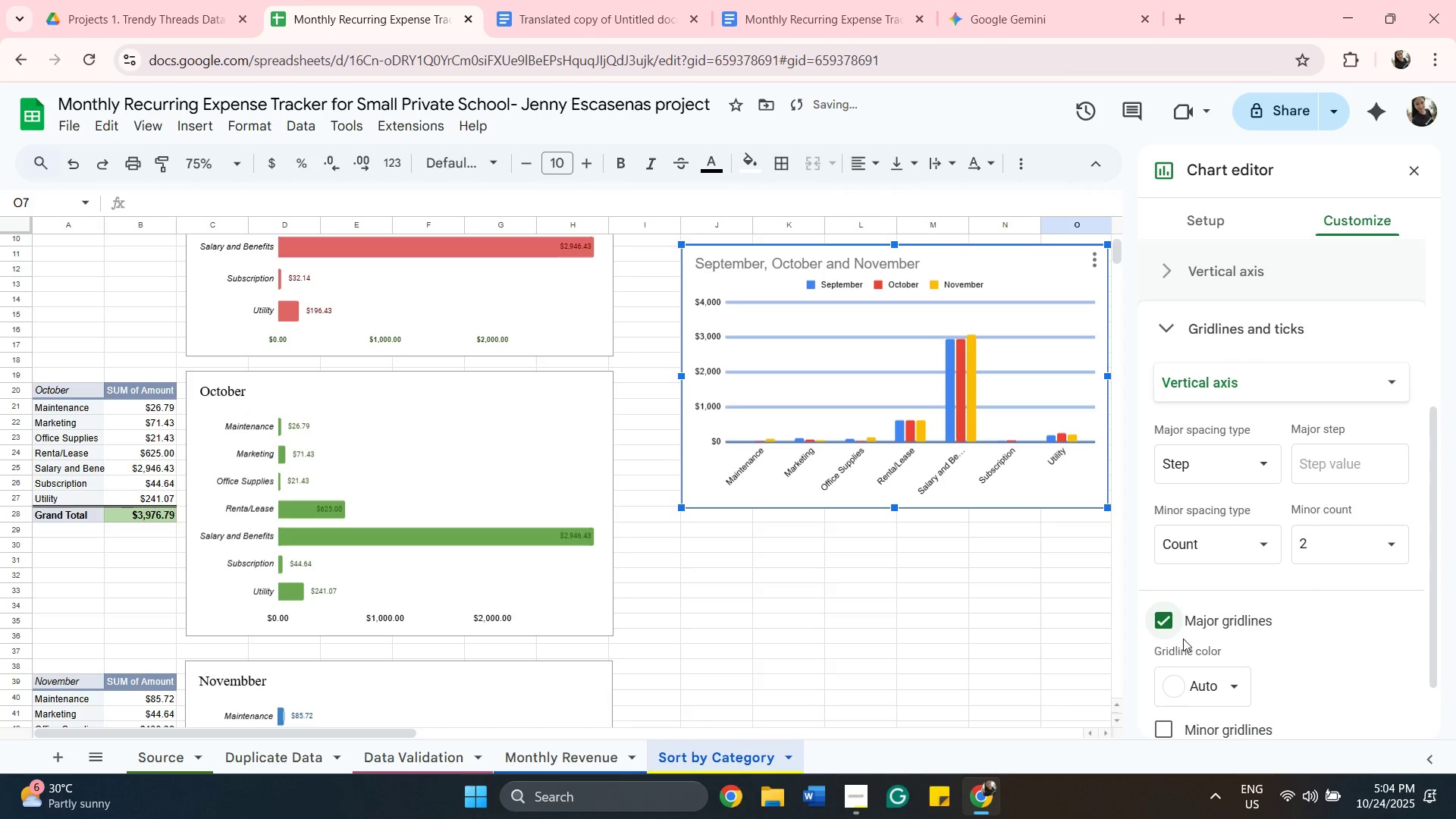 
scroll: coordinate [1183, 637], scroll_direction: down, amount: 3.0
 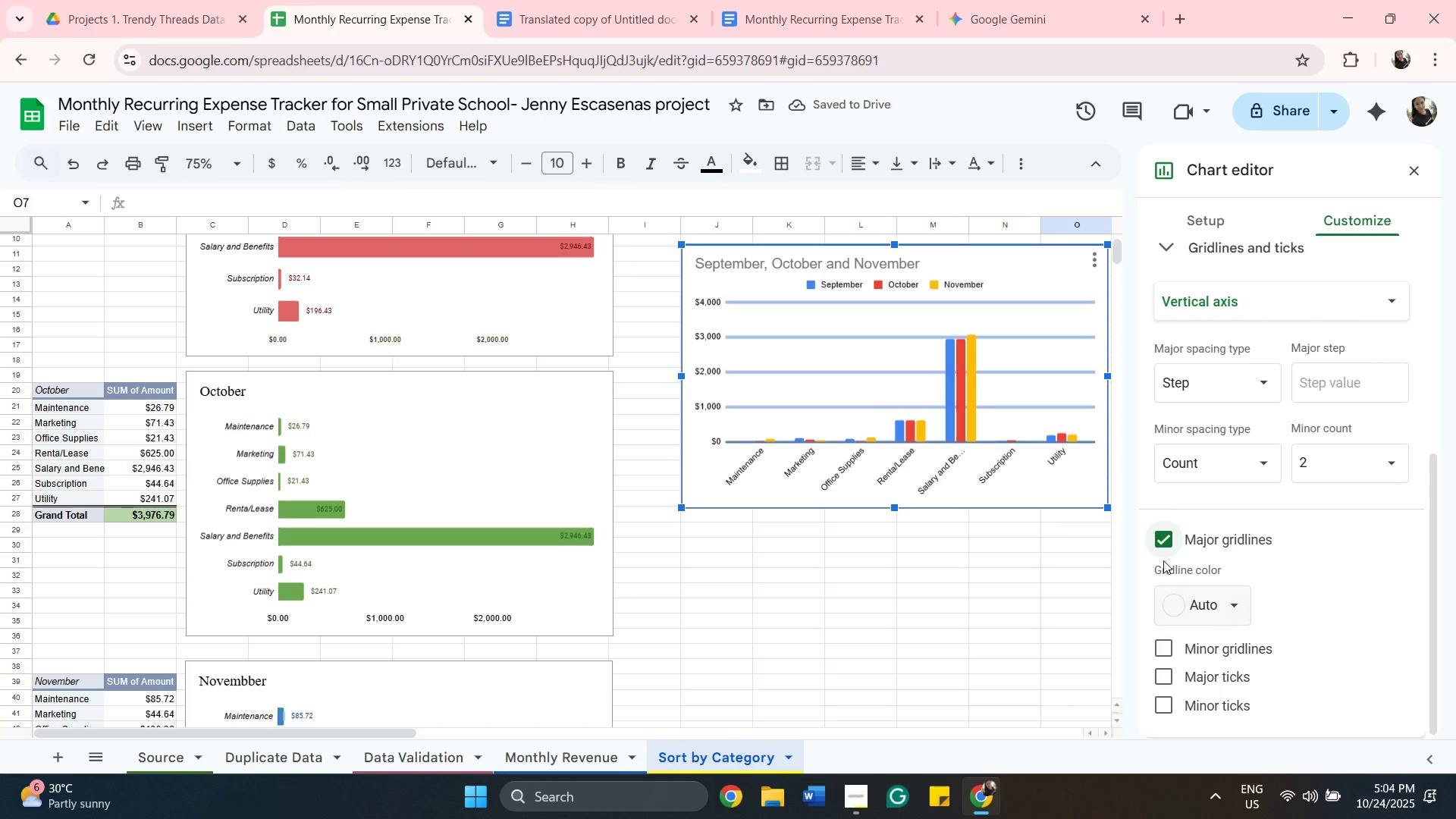 
left_click([1160, 536])
 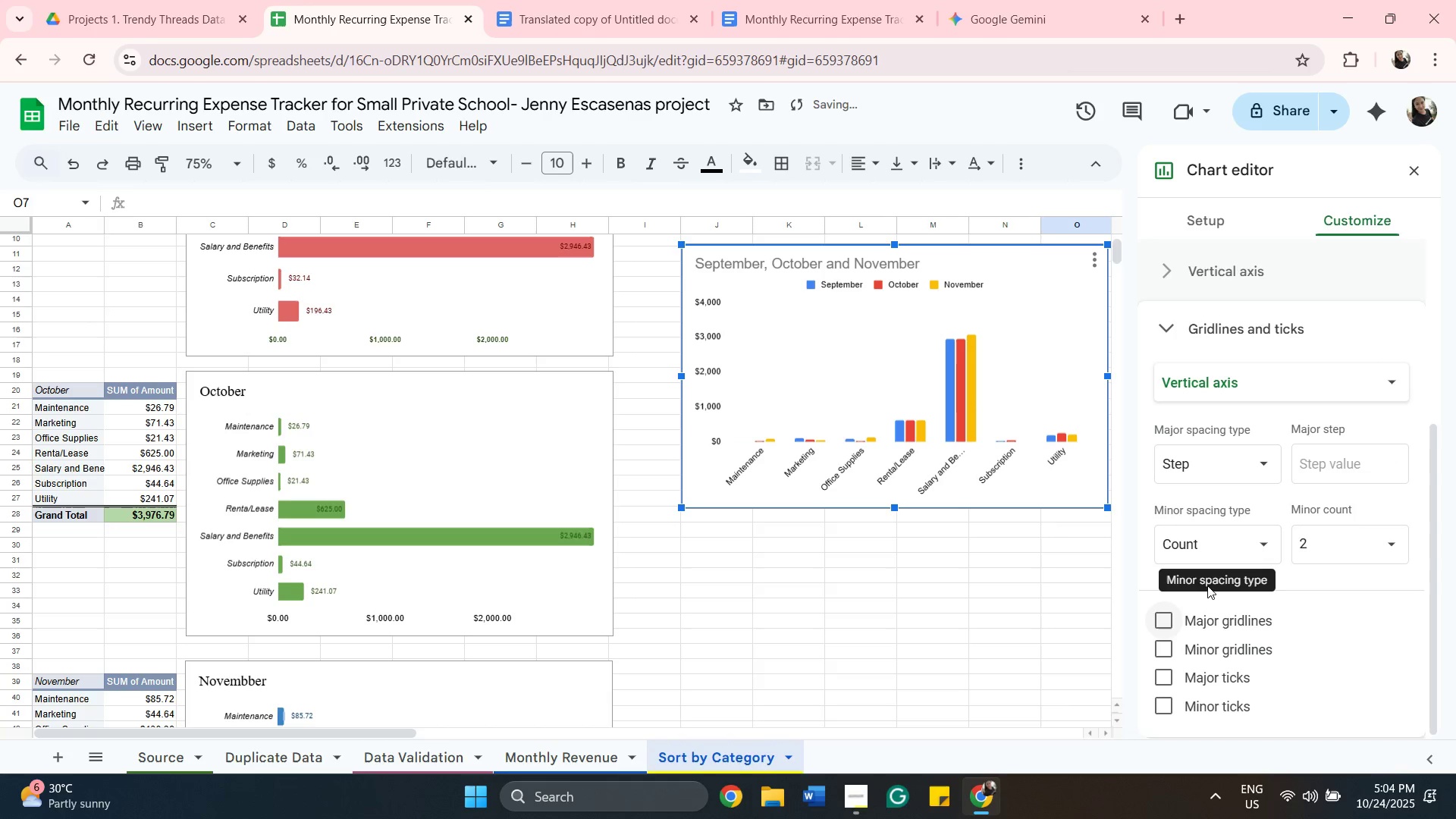 
scroll: coordinate [1212, 588], scroll_direction: down, amount: 1.0
 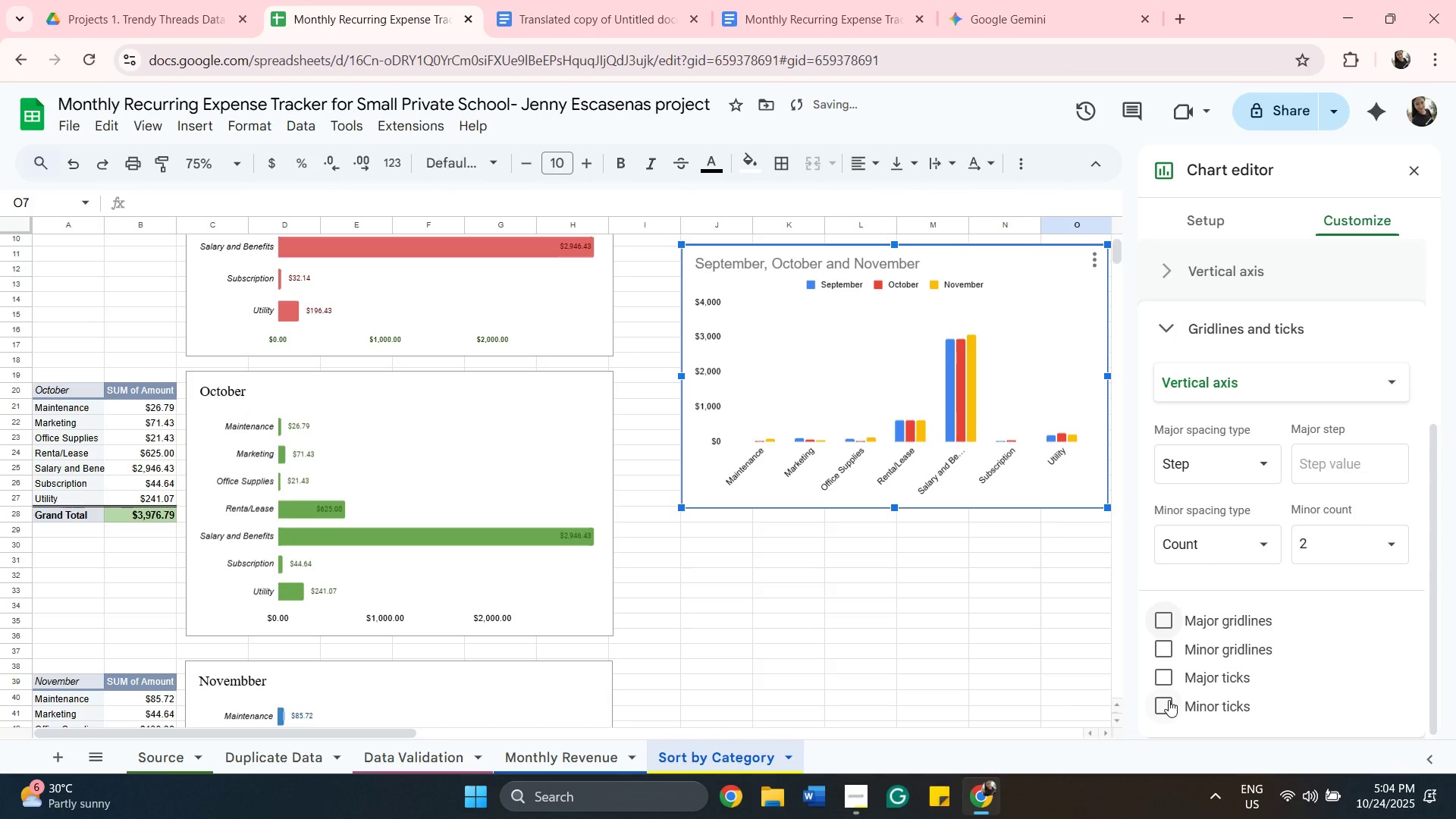 
left_click([1169, 700])
 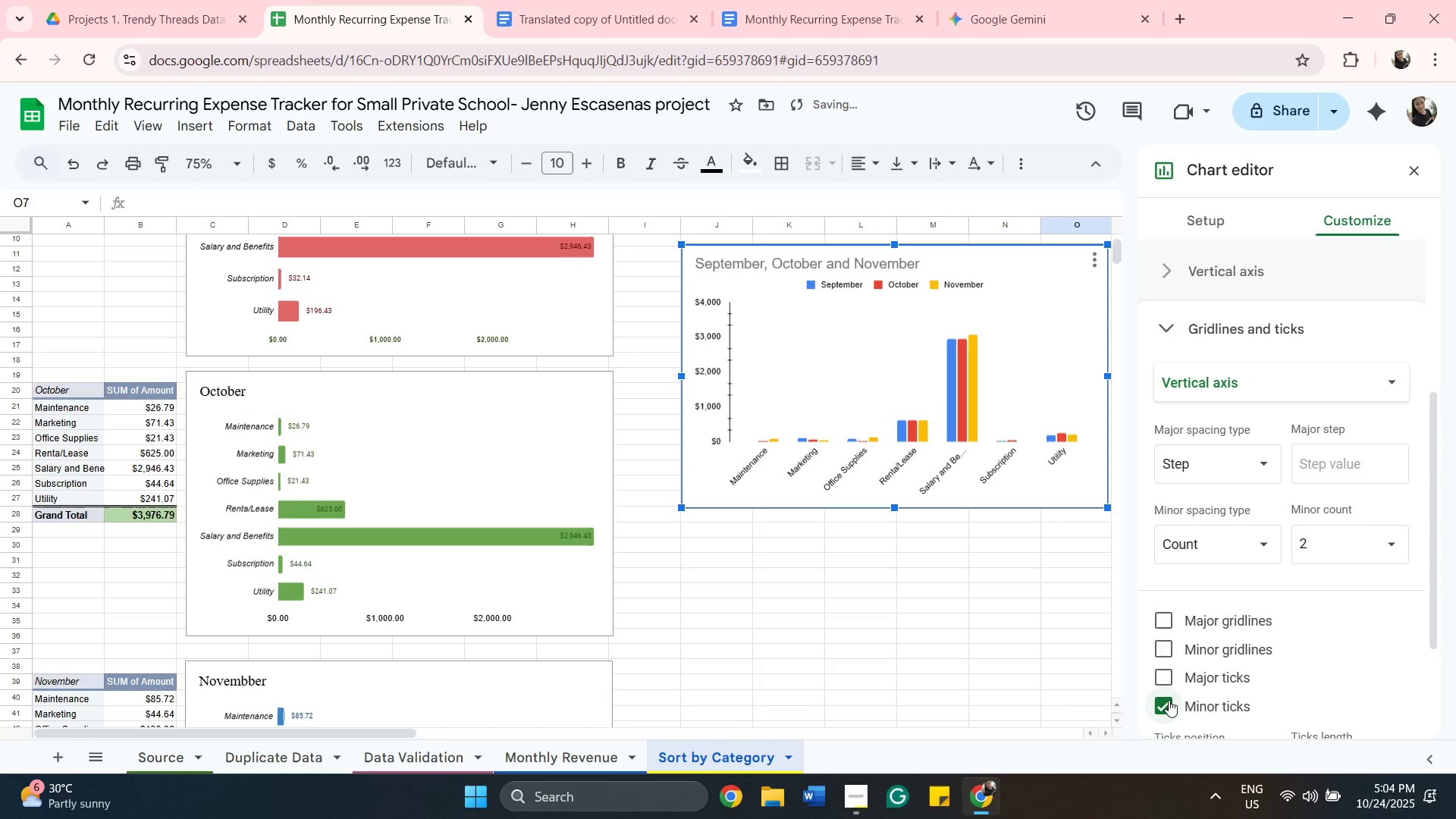 
left_click([1169, 700])
 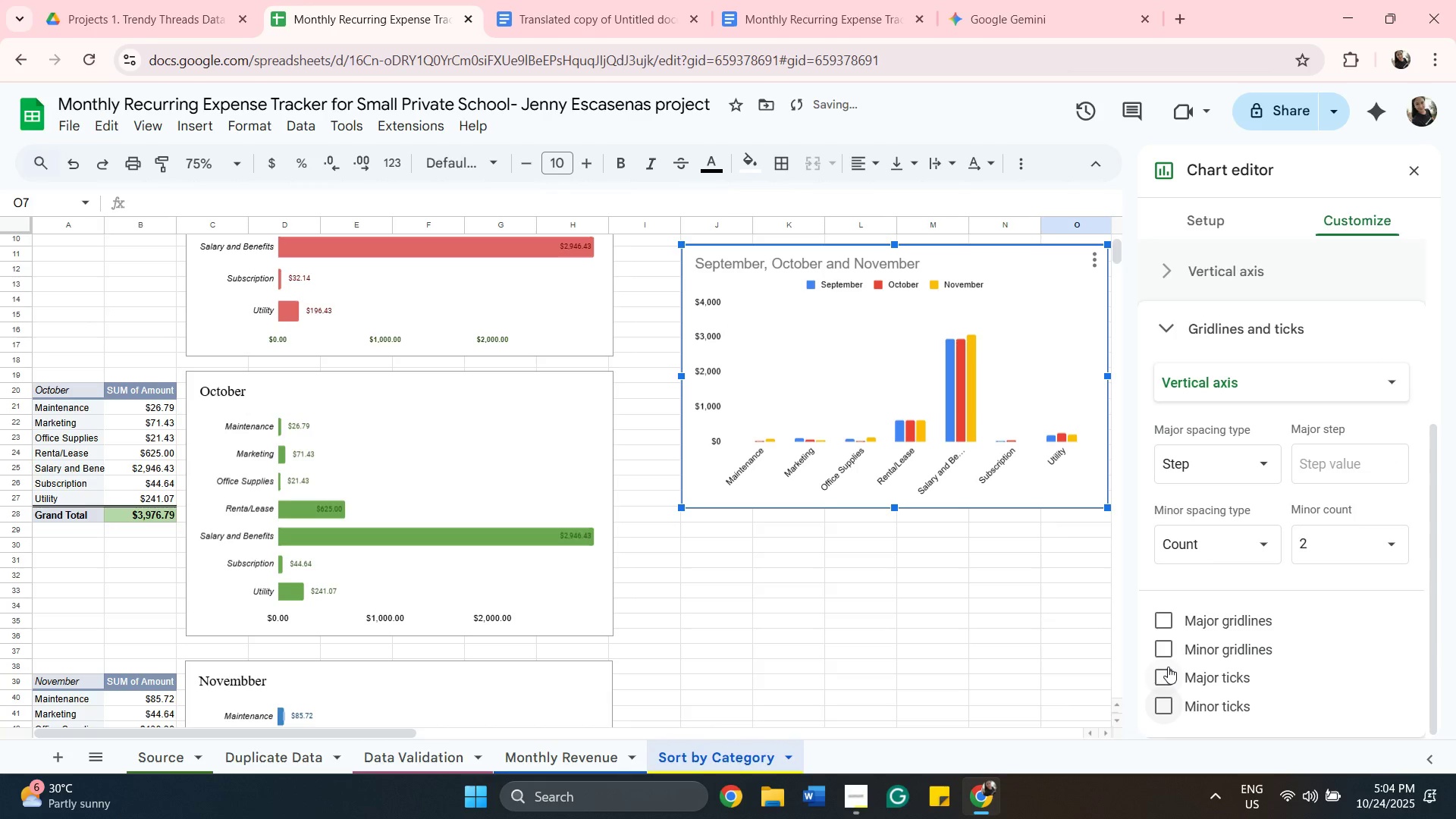 
left_click([1168, 667])
 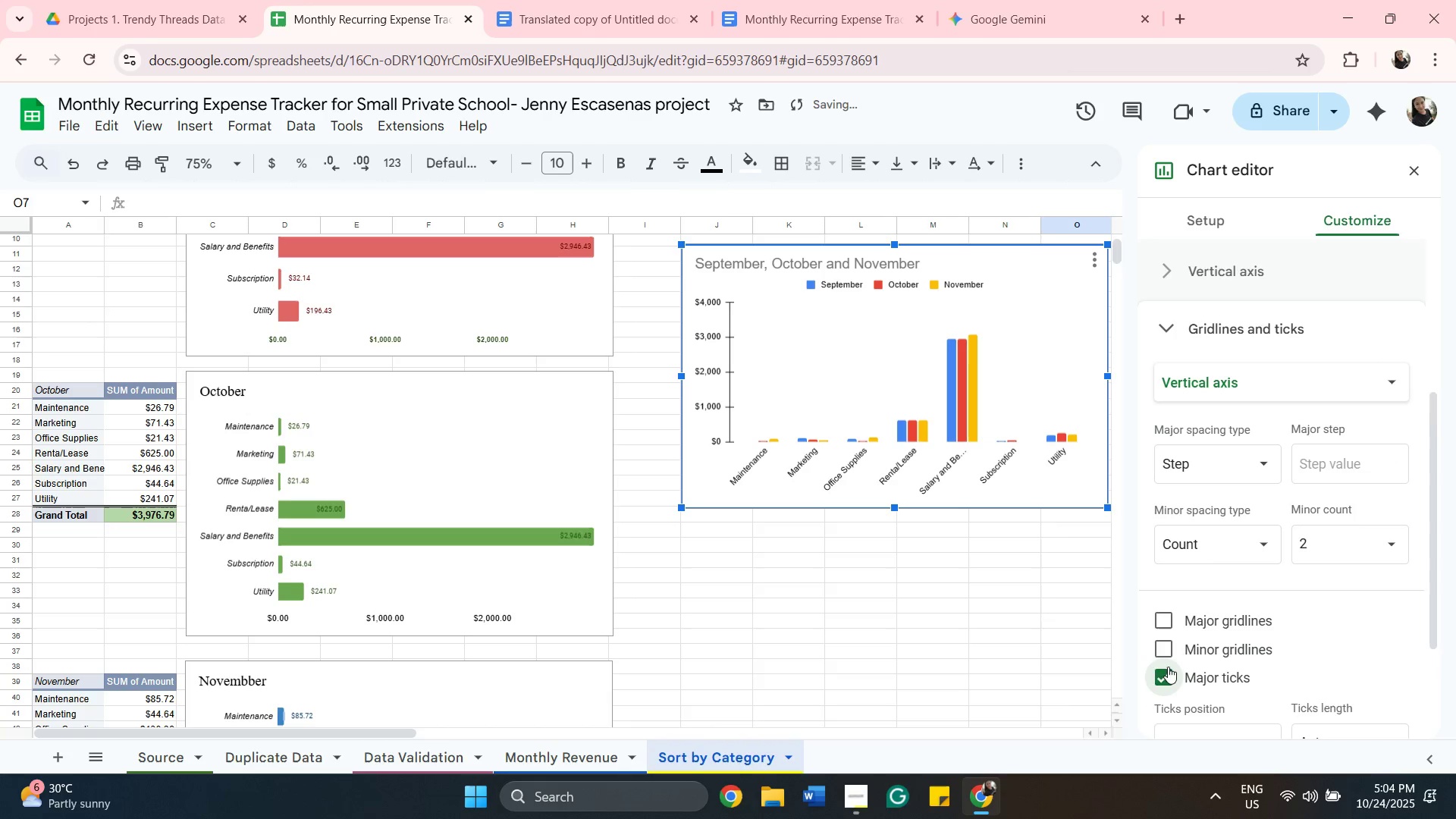 
left_click([1168, 667])
 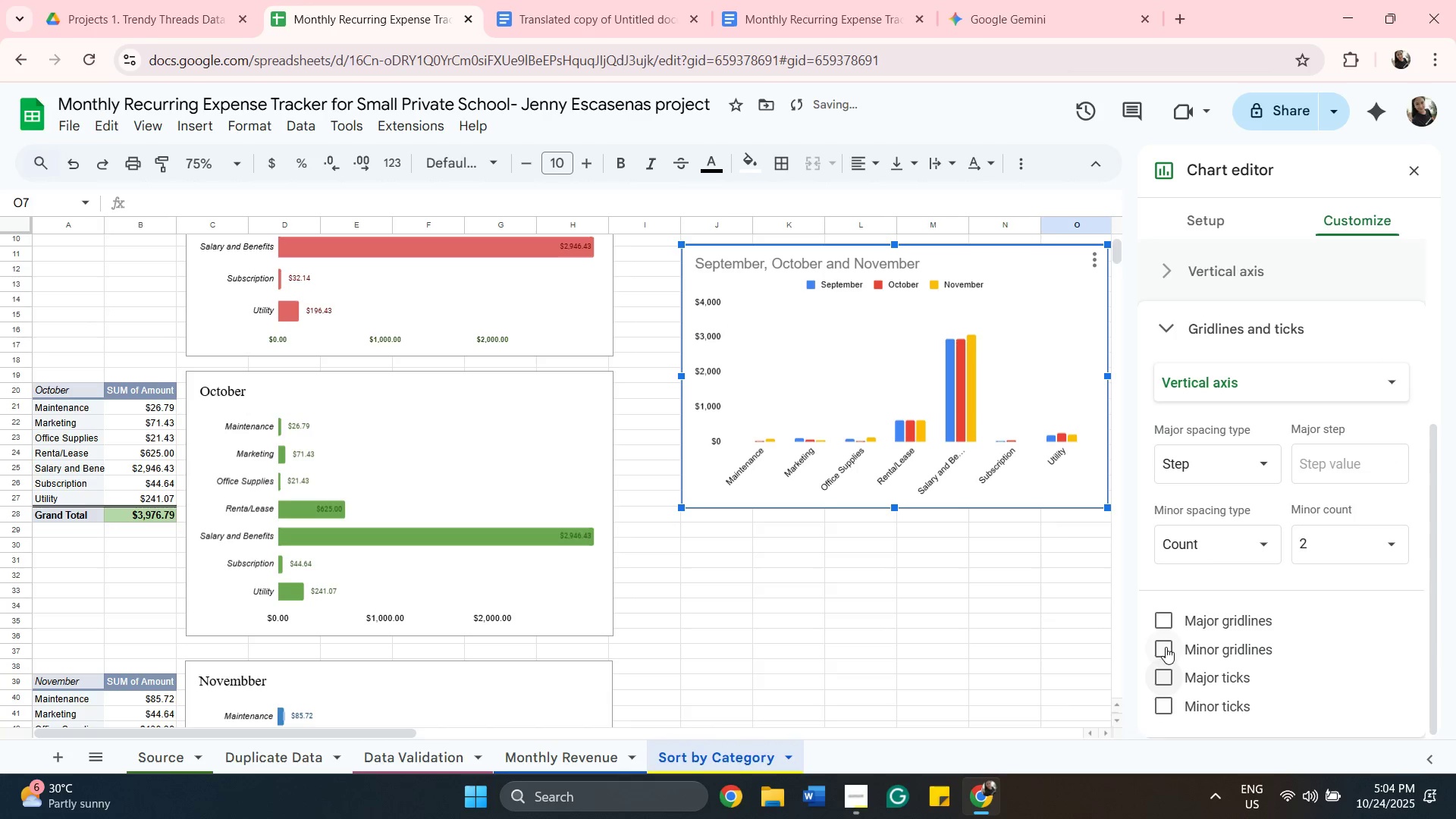 
left_click([1166, 647])
 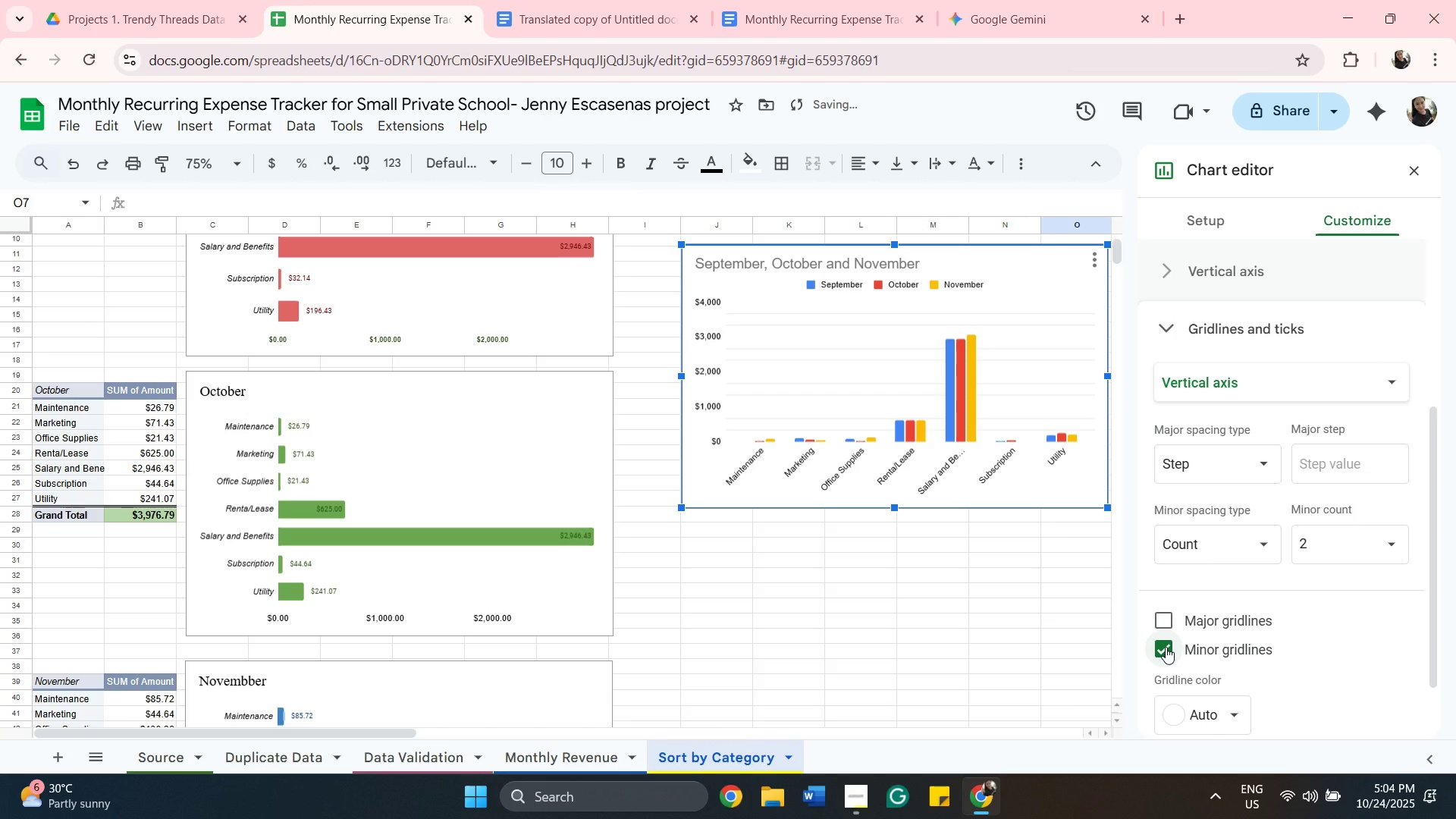 
left_click([1166, 647])
 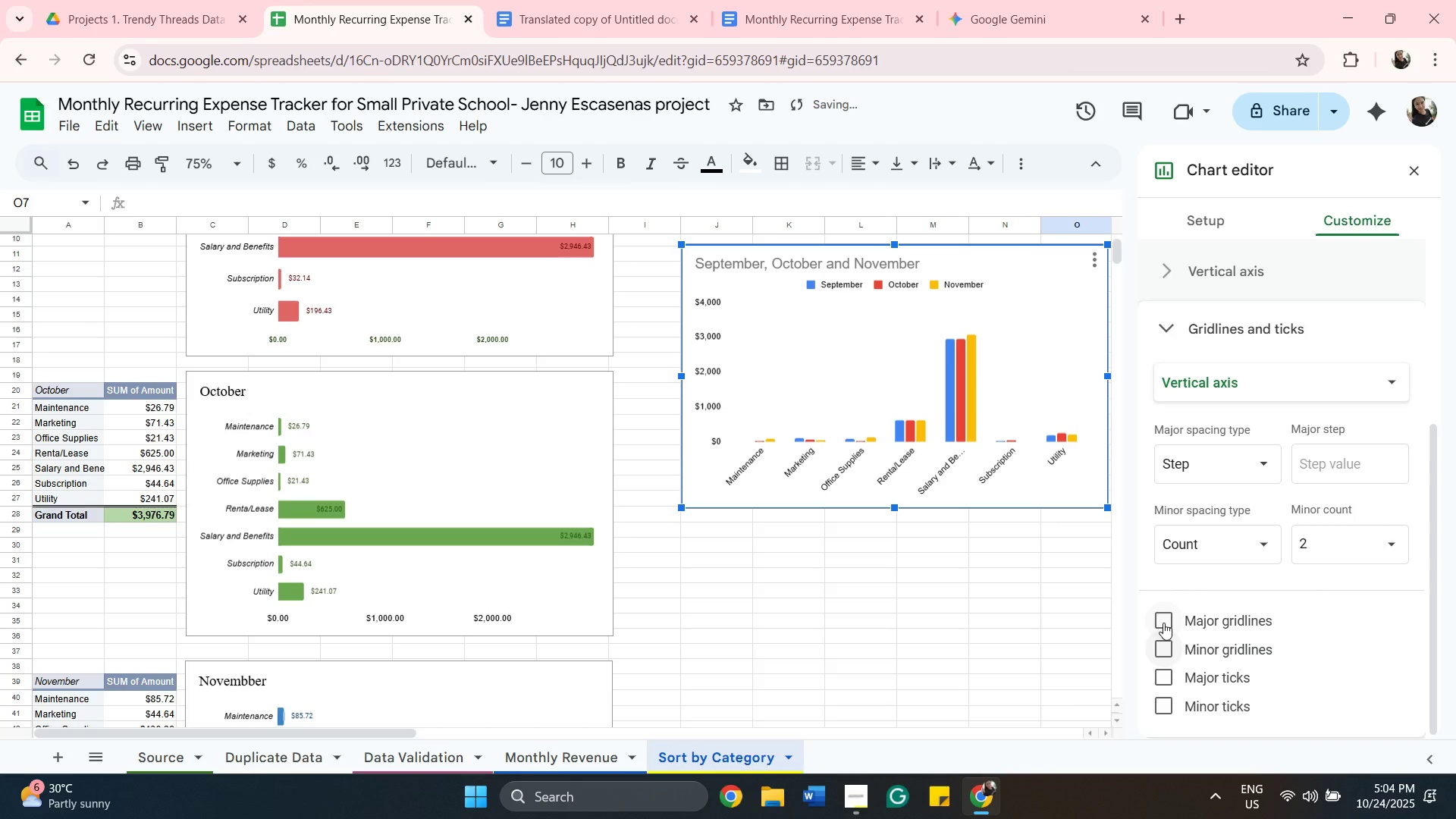 
left_click([1163, 623])
 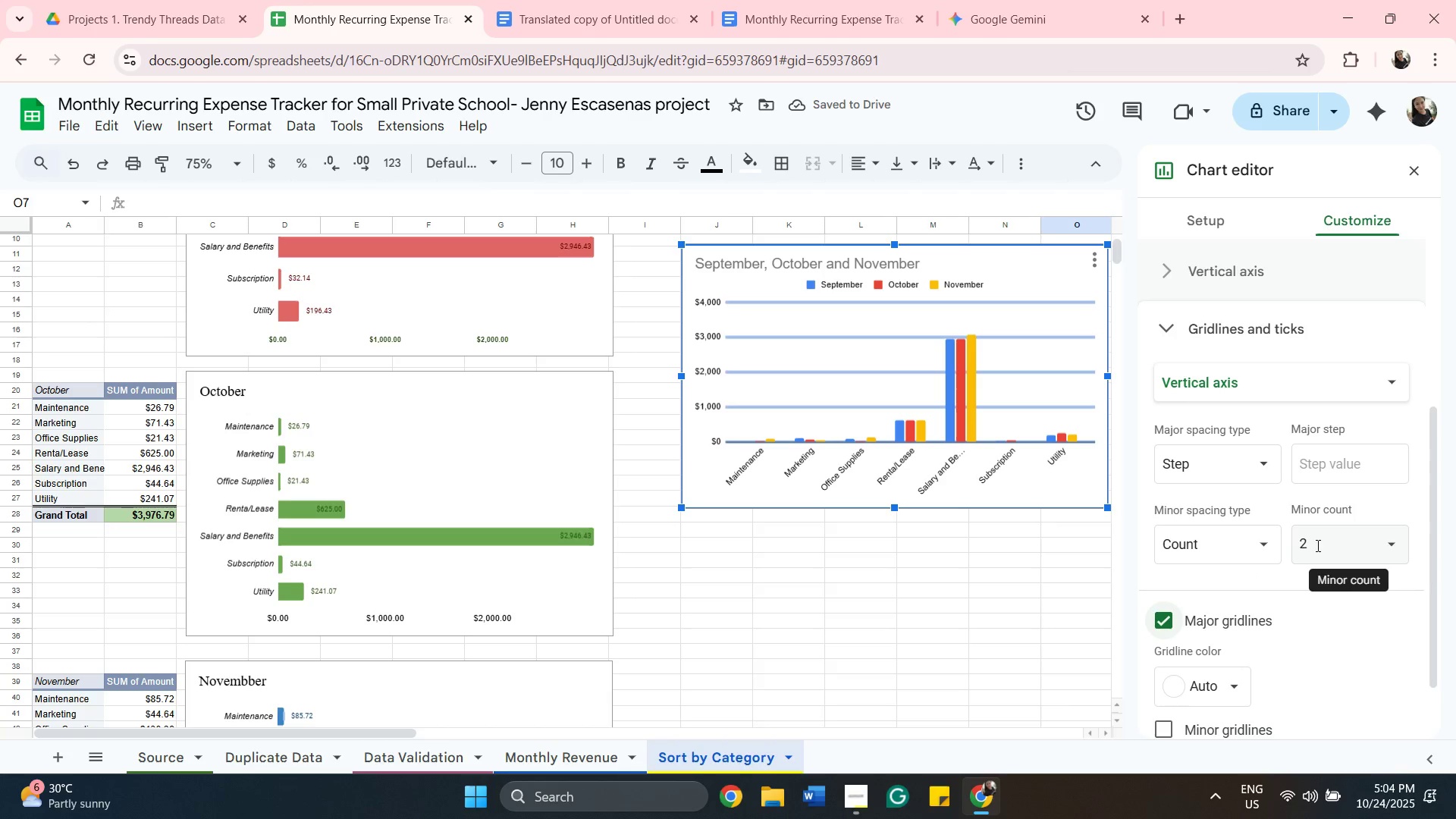 
wait(5.05)
 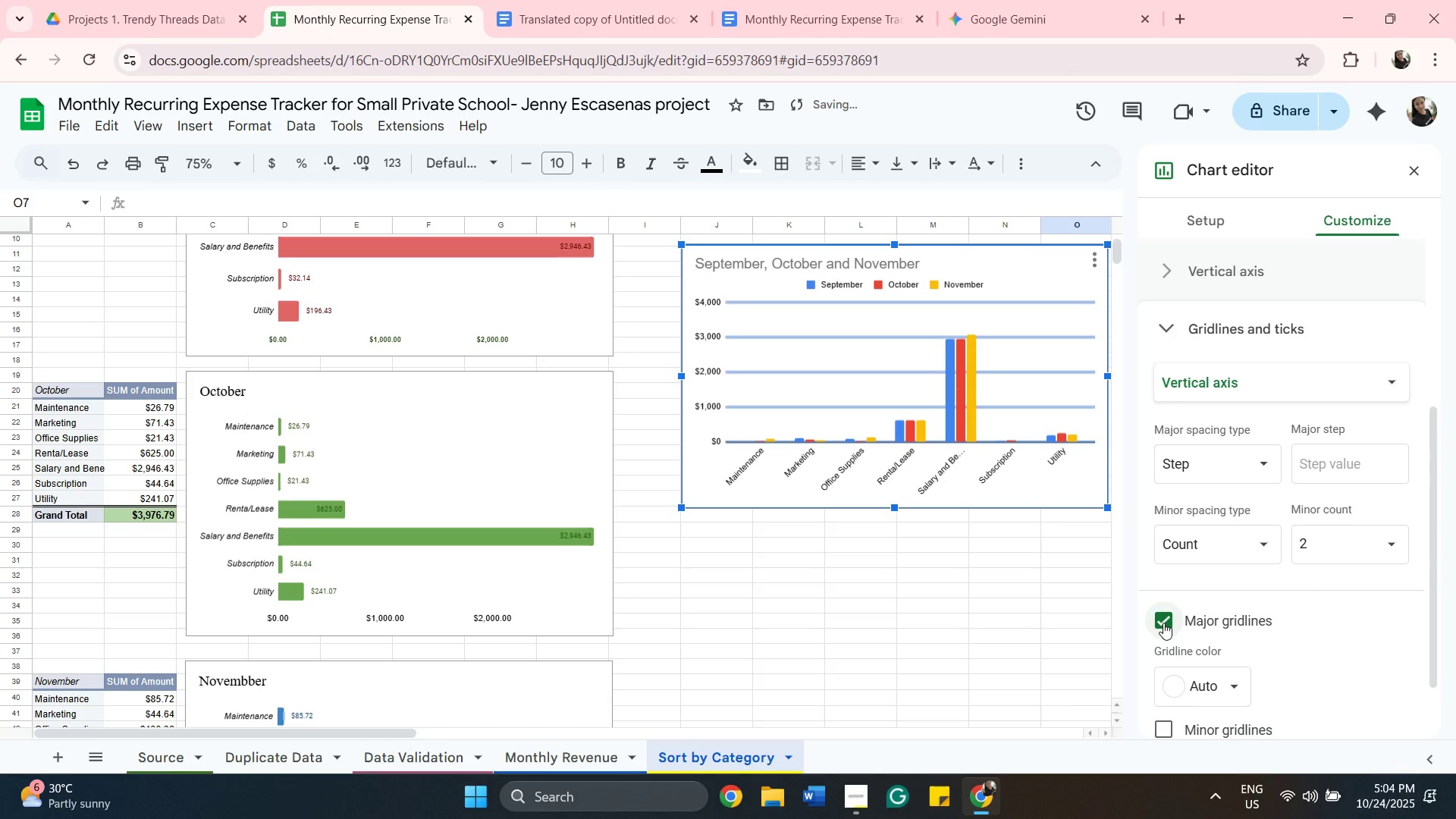 
left_click([1398, 548])
 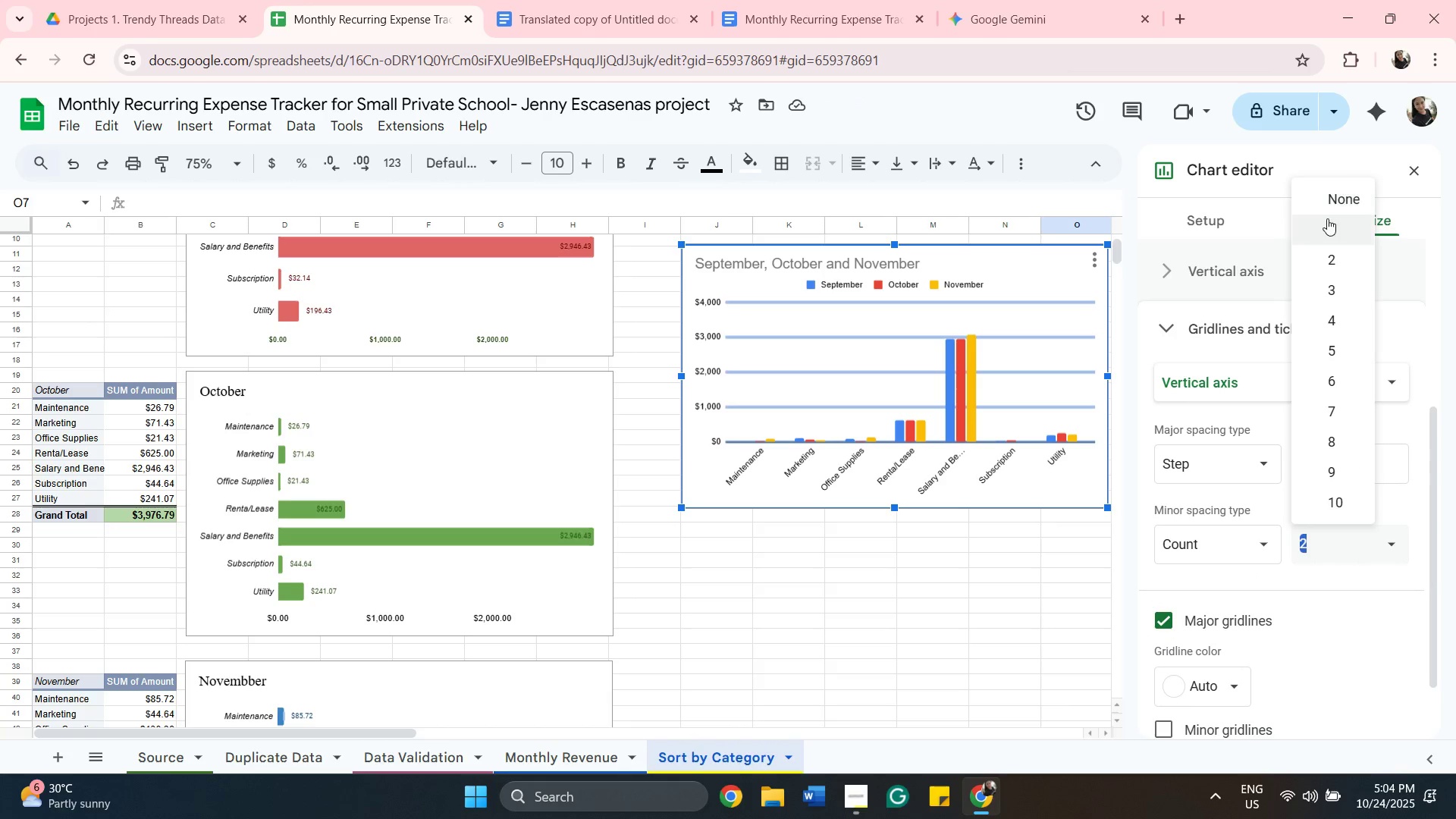 
left_click([1327, 224])
 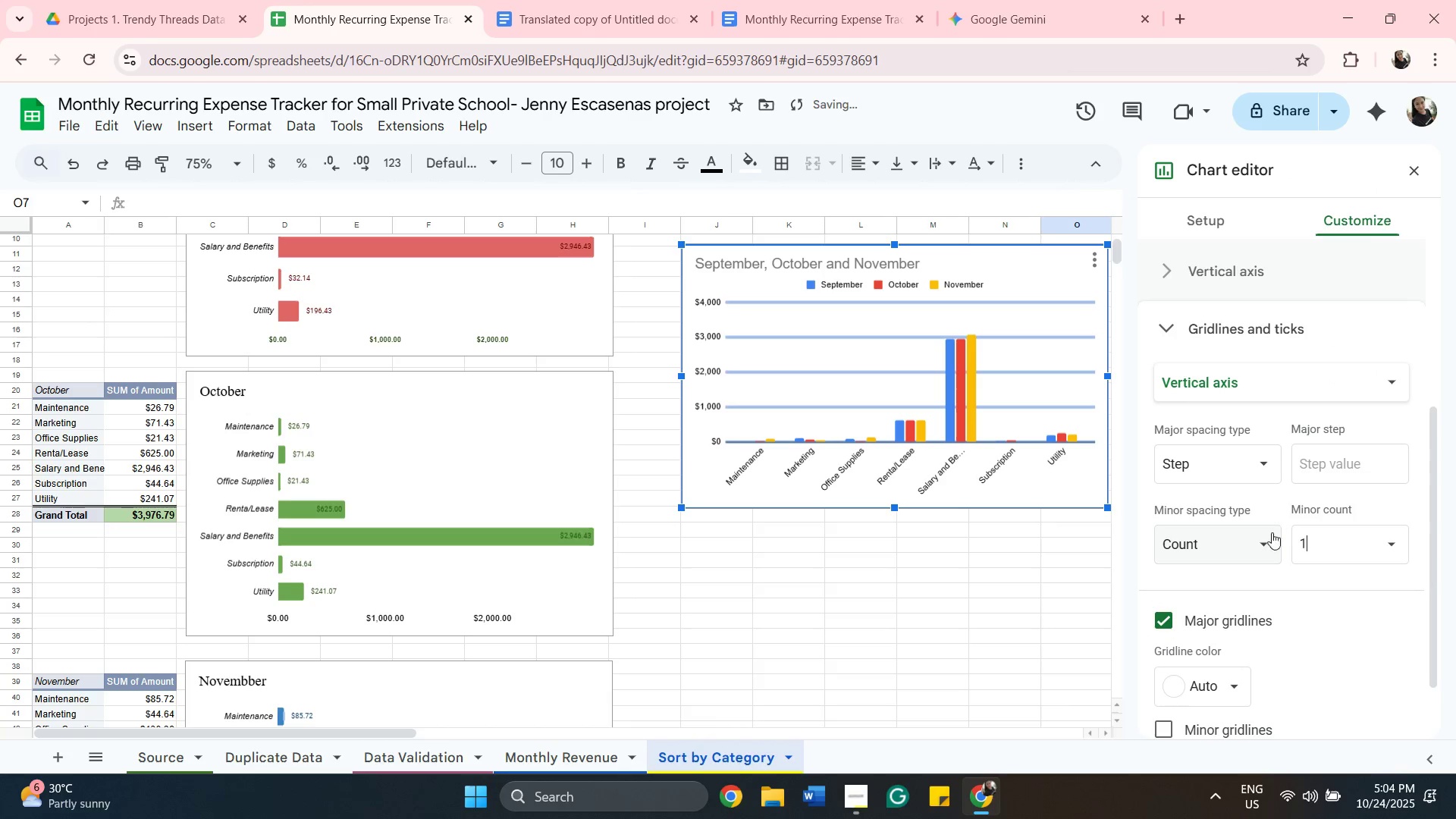 
left_click([1271, 533])
 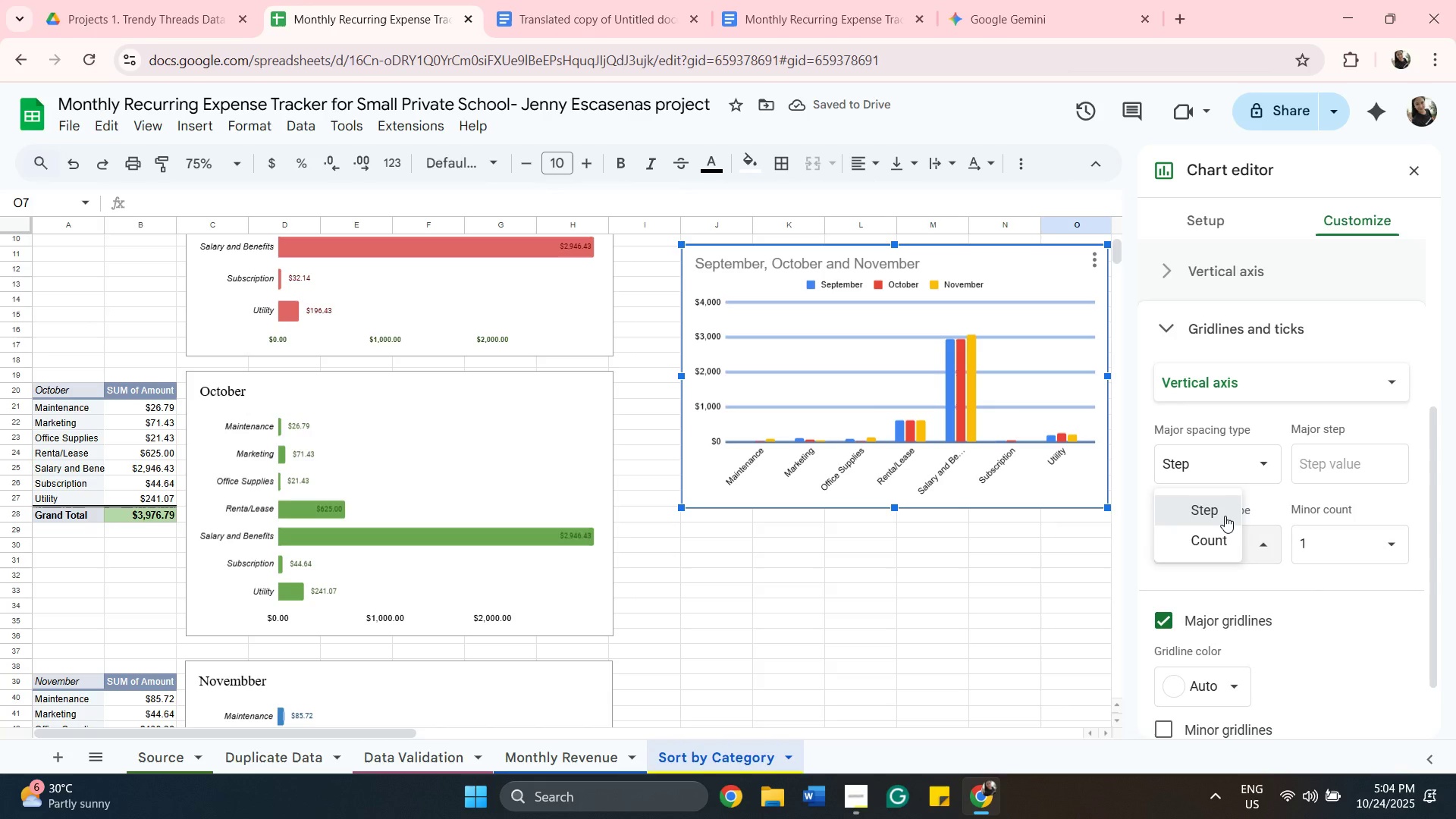 
left_click([1225, 516])
 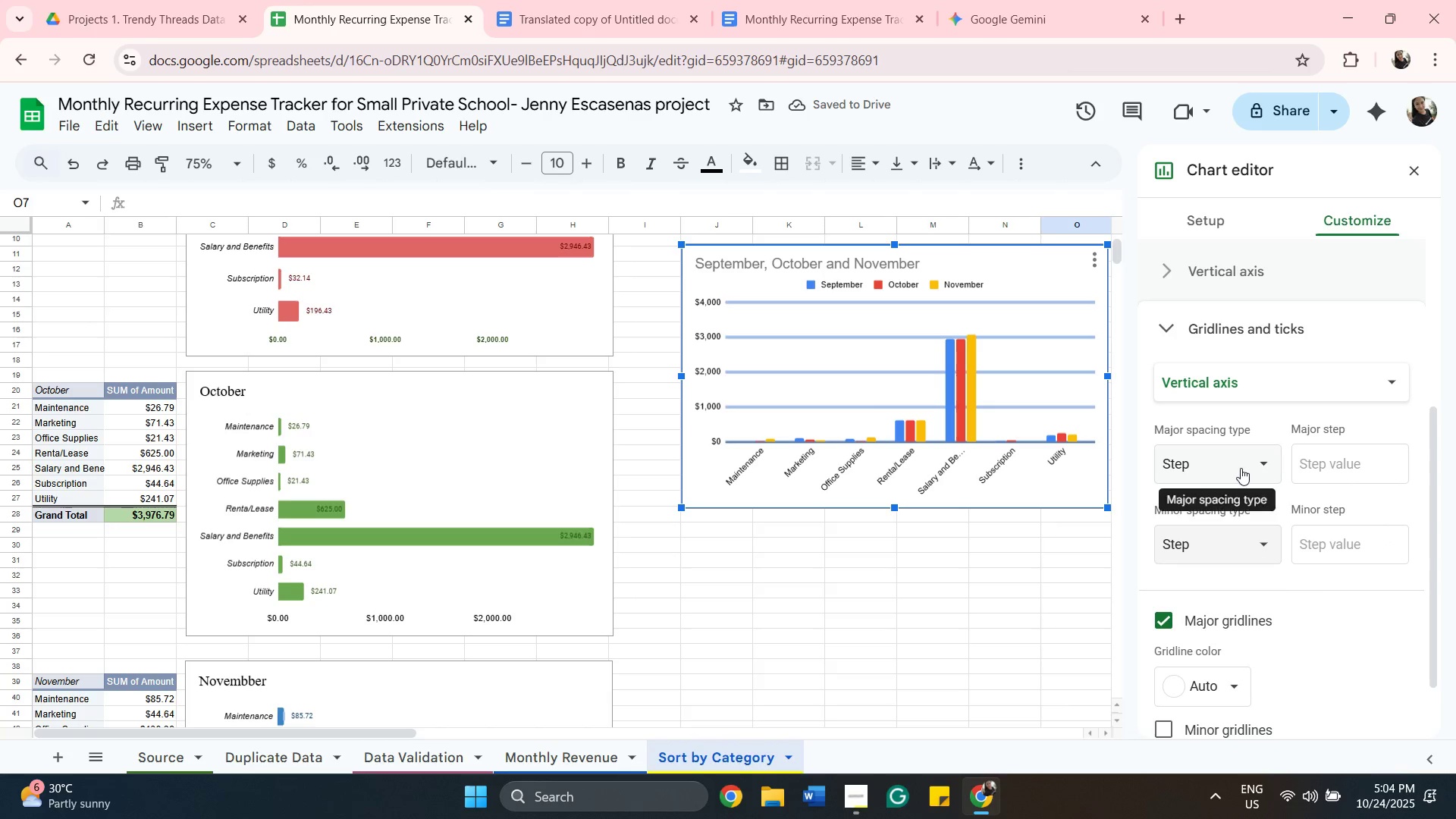 
left_click([1242, 466])
 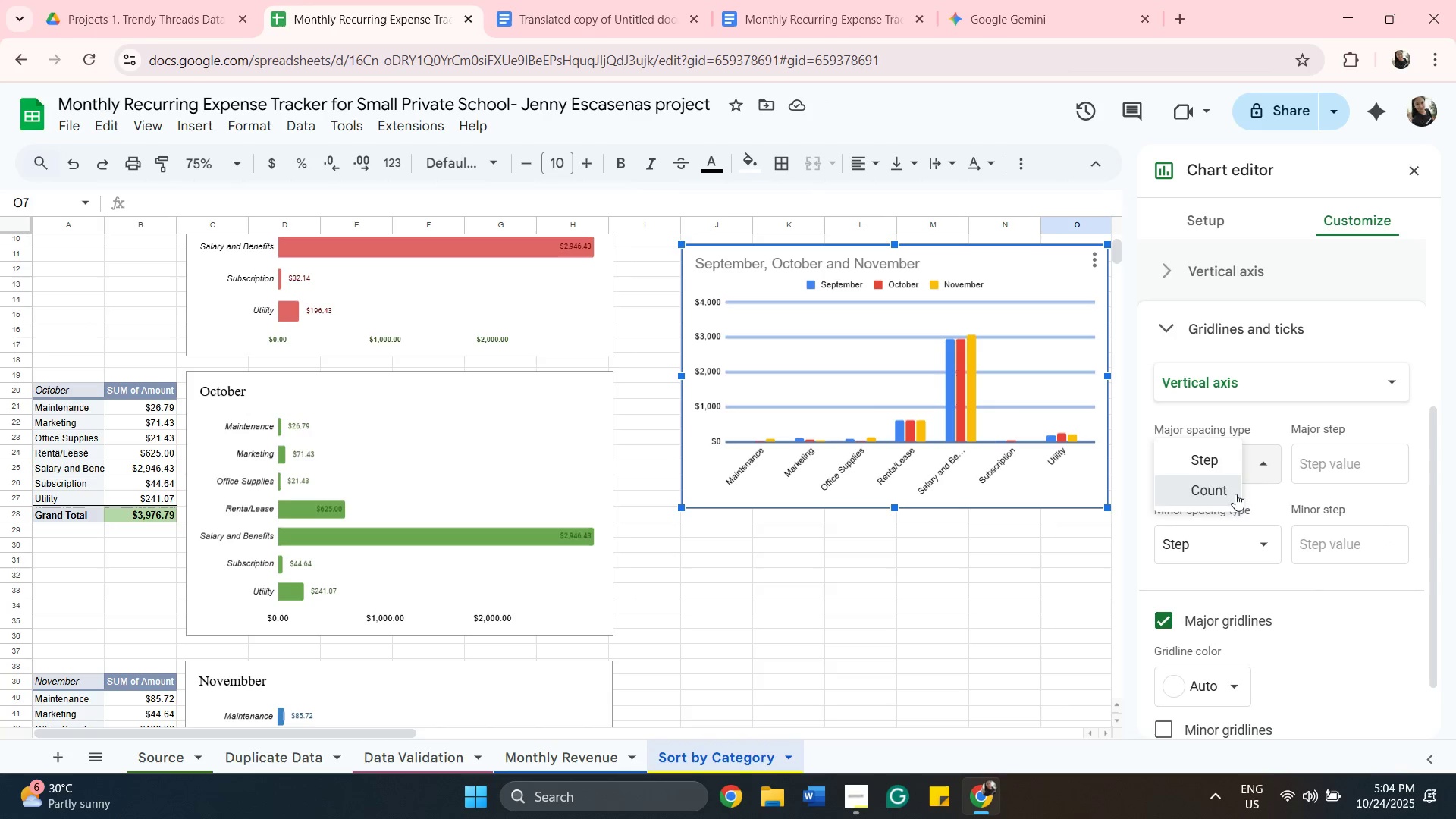 
left_click([1235, 494])
 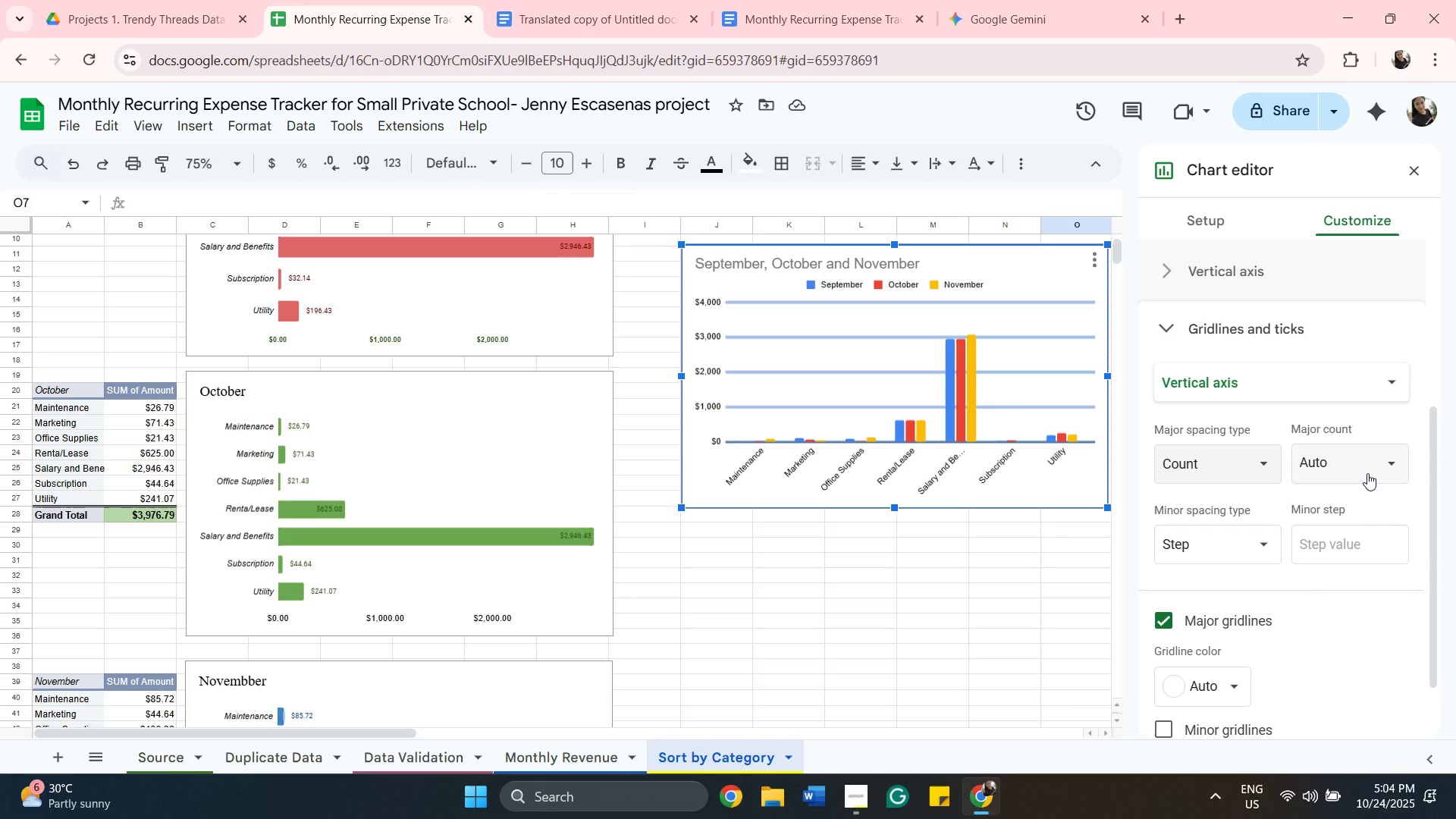 
left_click([1367, 473])
 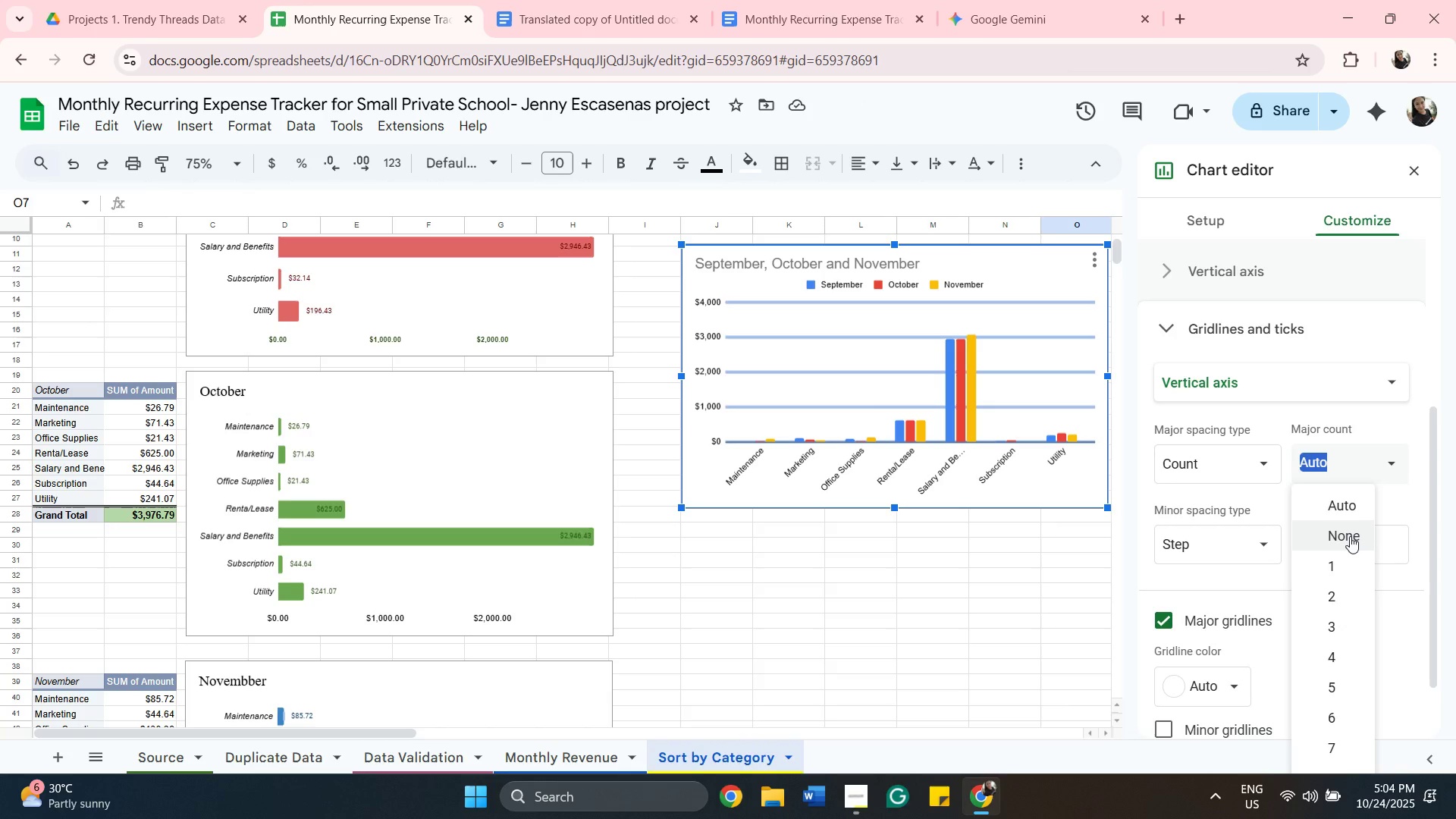 
left_click([1350, 536])
 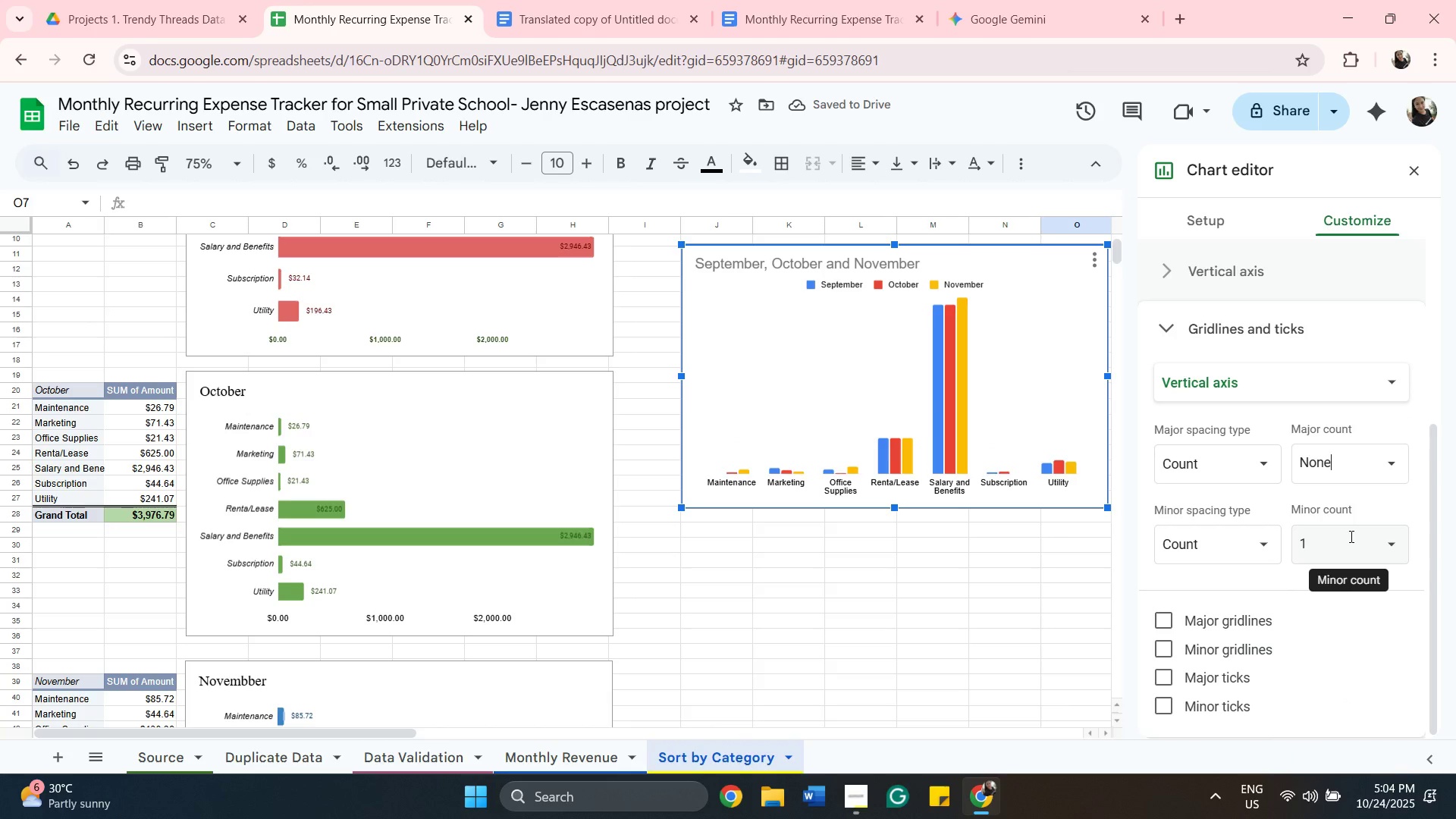 
left_click([1367, 469])
 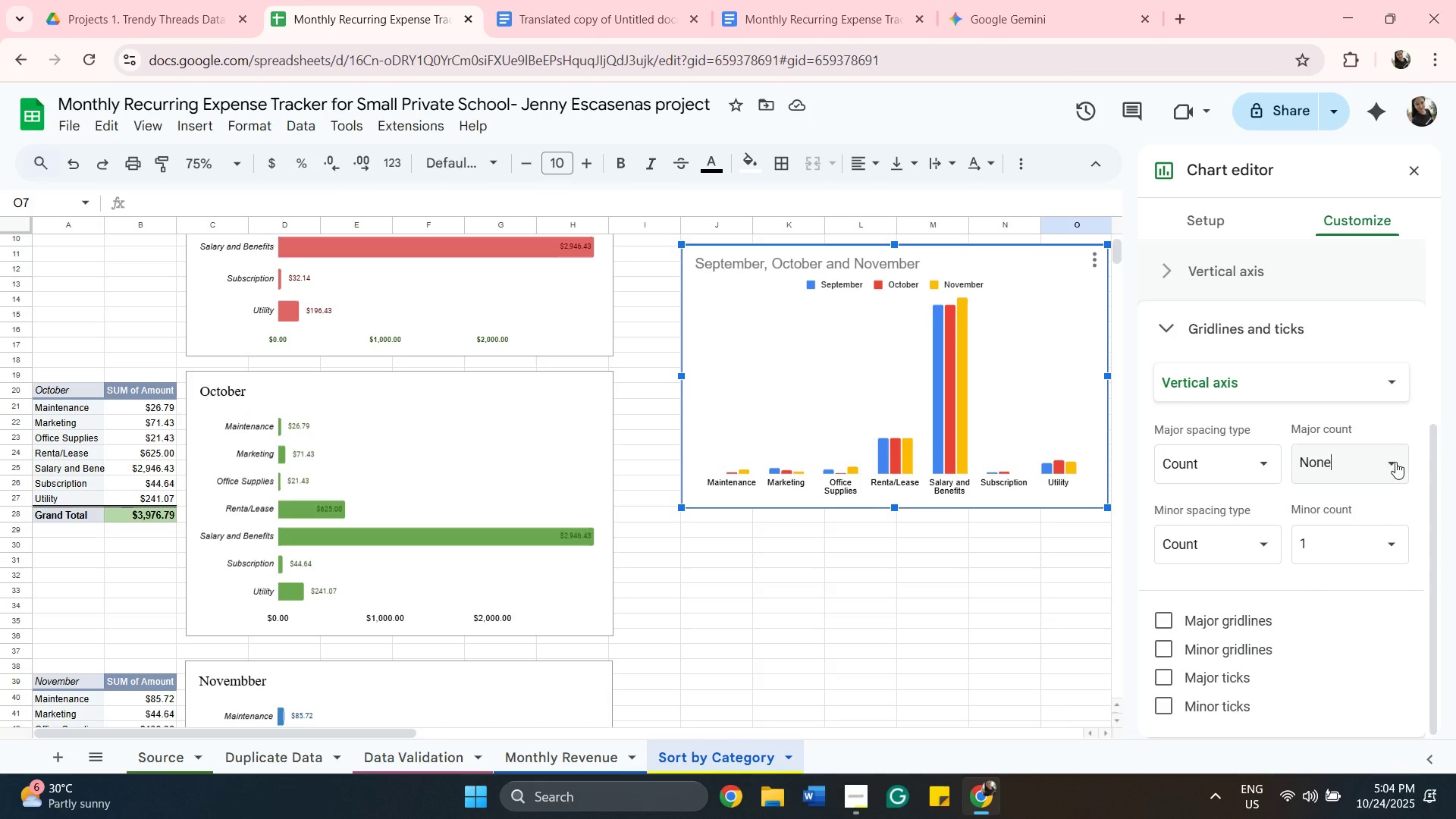 
left_click([1395, 462])
 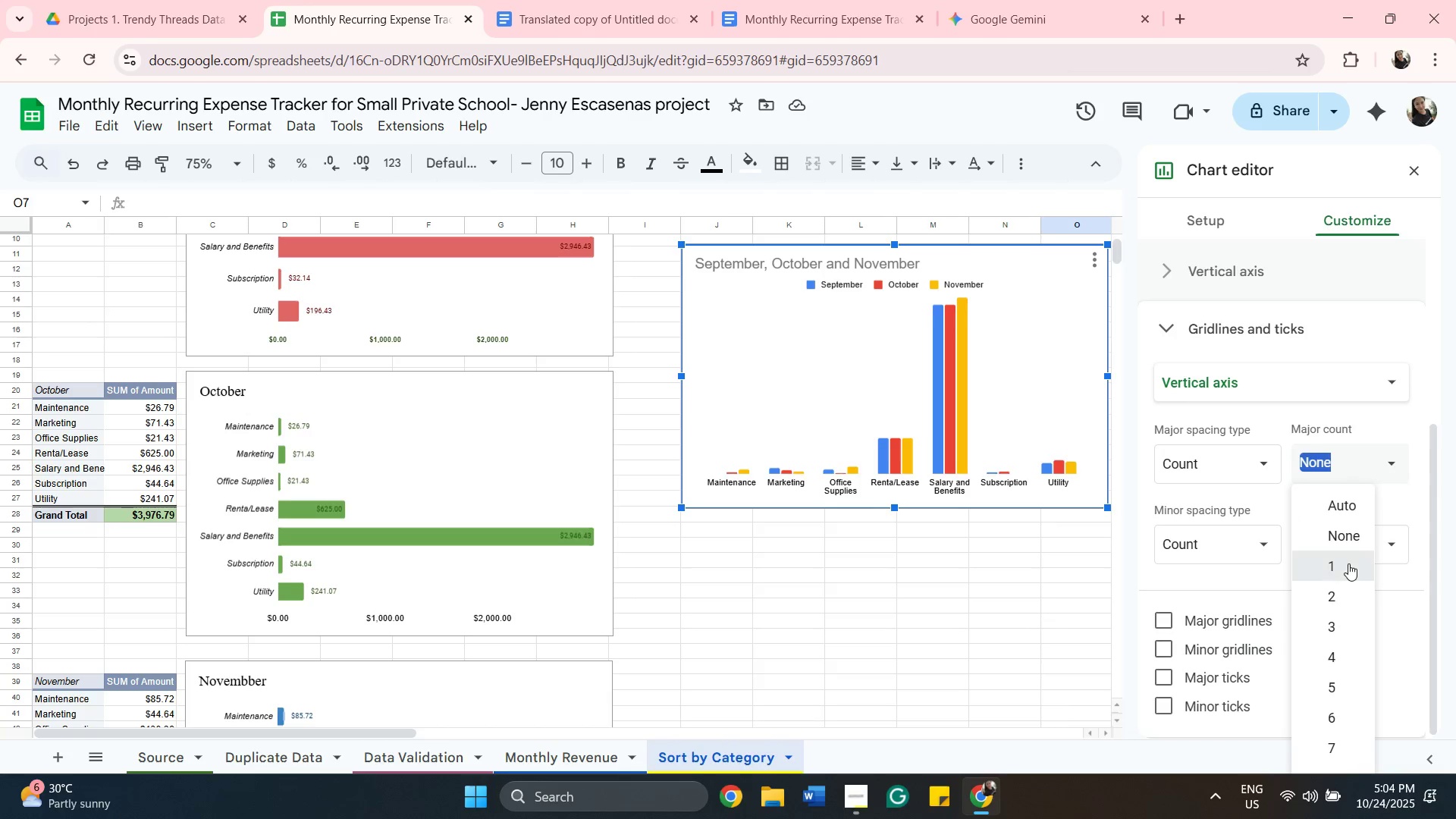 
left_click([1348, 563])
 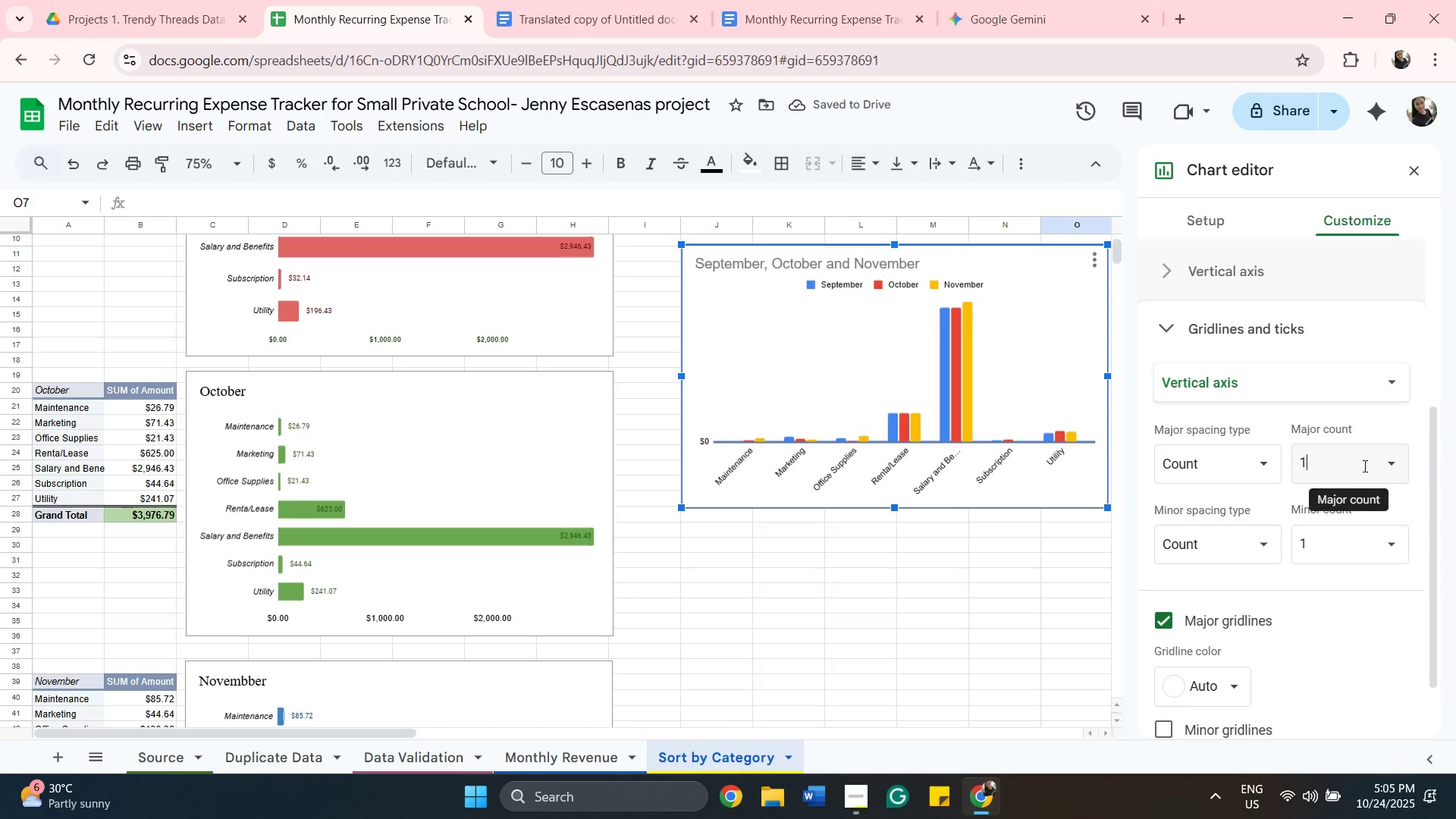 
left_click([1382, 465])
 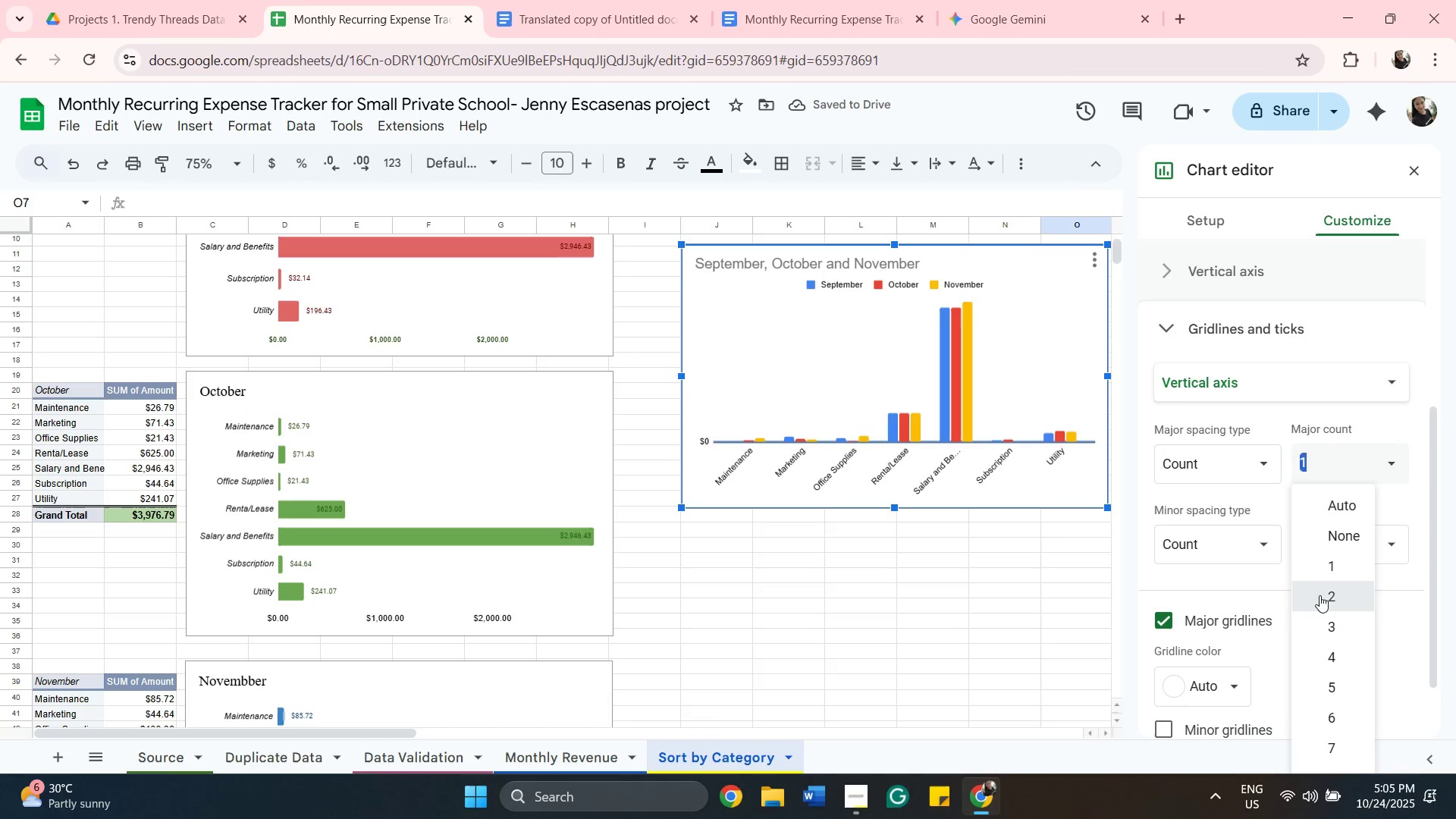 
left_click([1320, 595])
 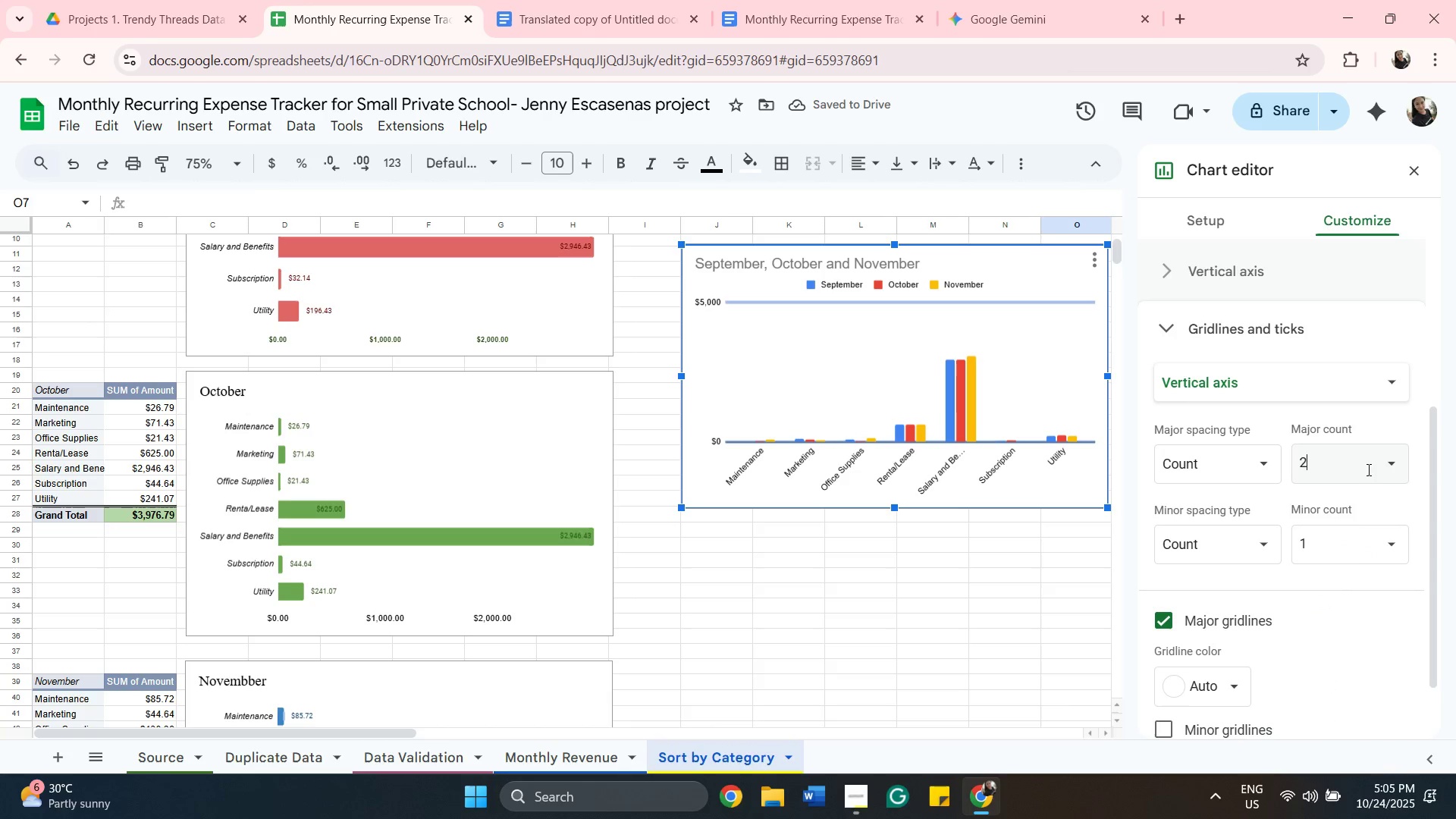 
left_click([1394, 459])
 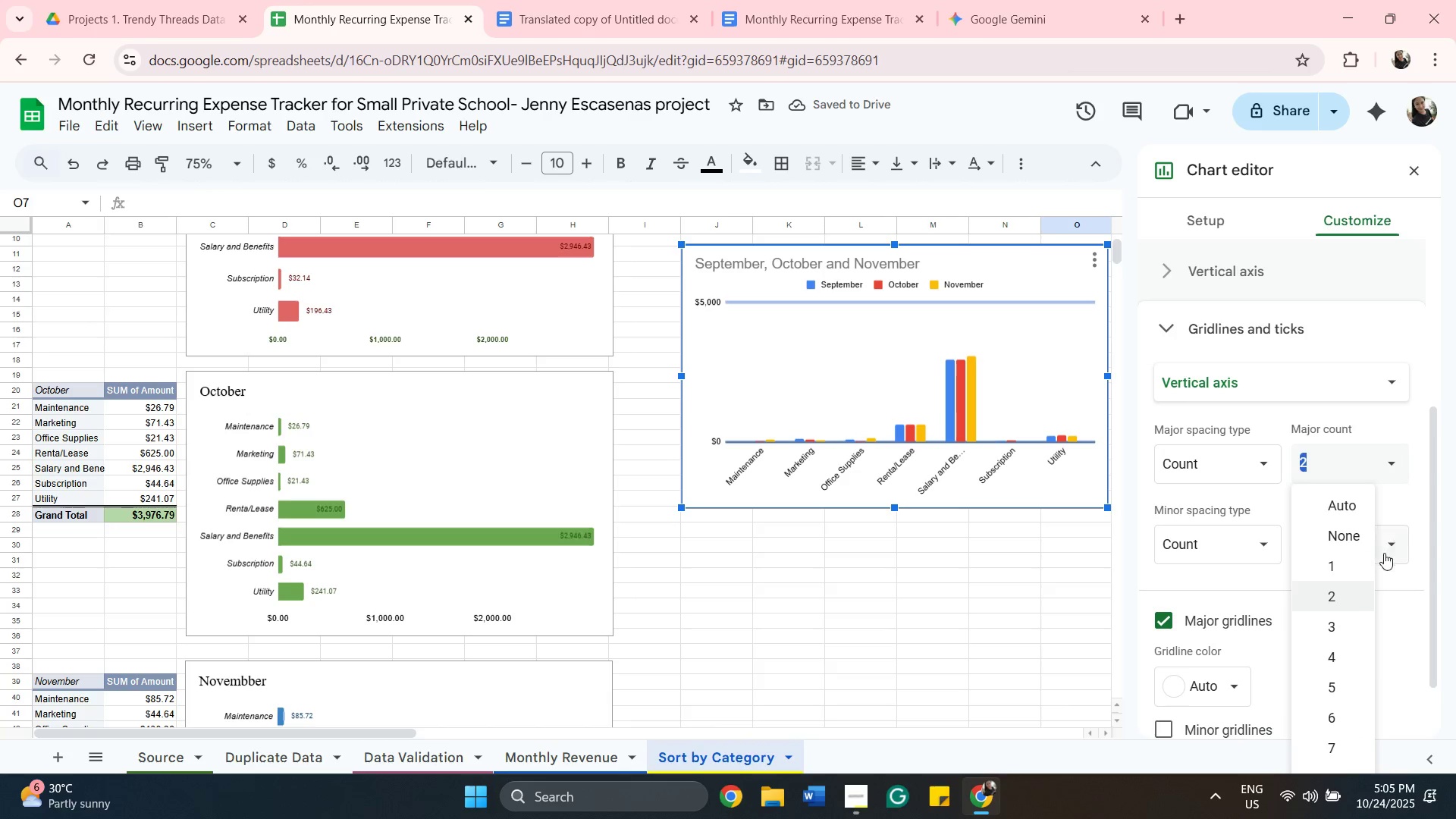 
scroll: coordinate [1376, 553], scroll_direction: down, amount: 4.0
 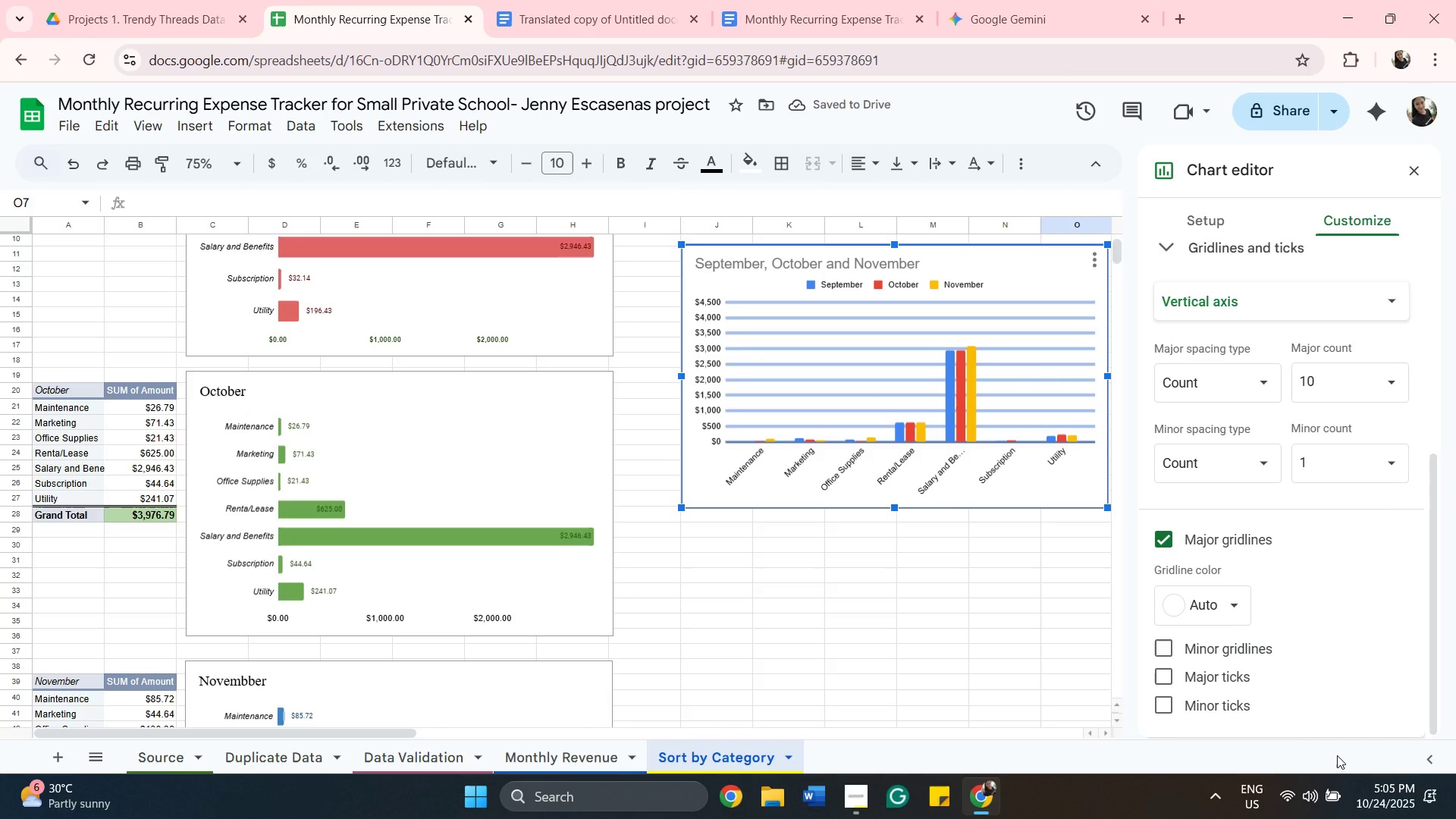 
wait(5.78)
 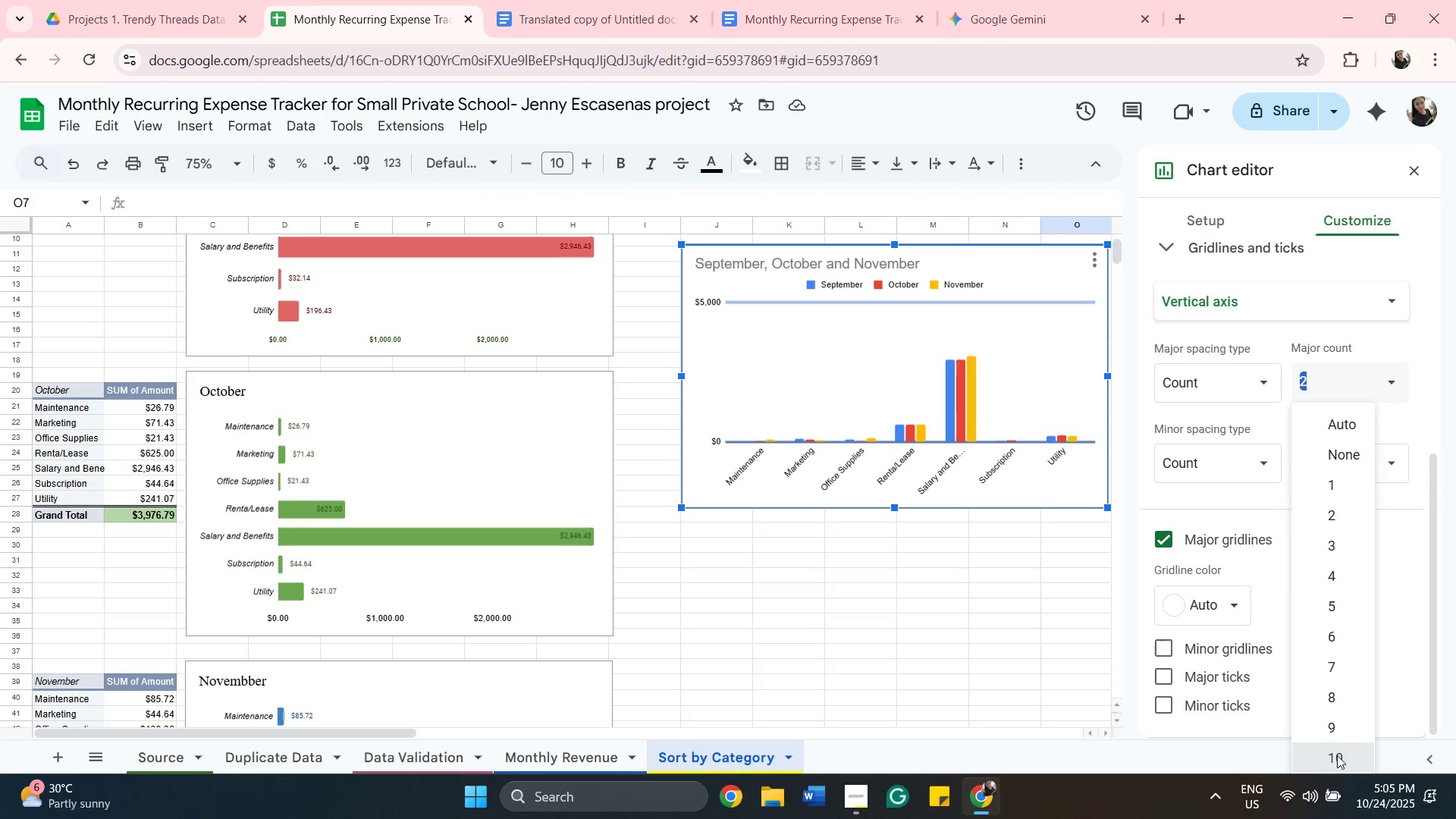 
scroll: coordinate [1355, 567], scroll_direction: up, amount: 2.0
 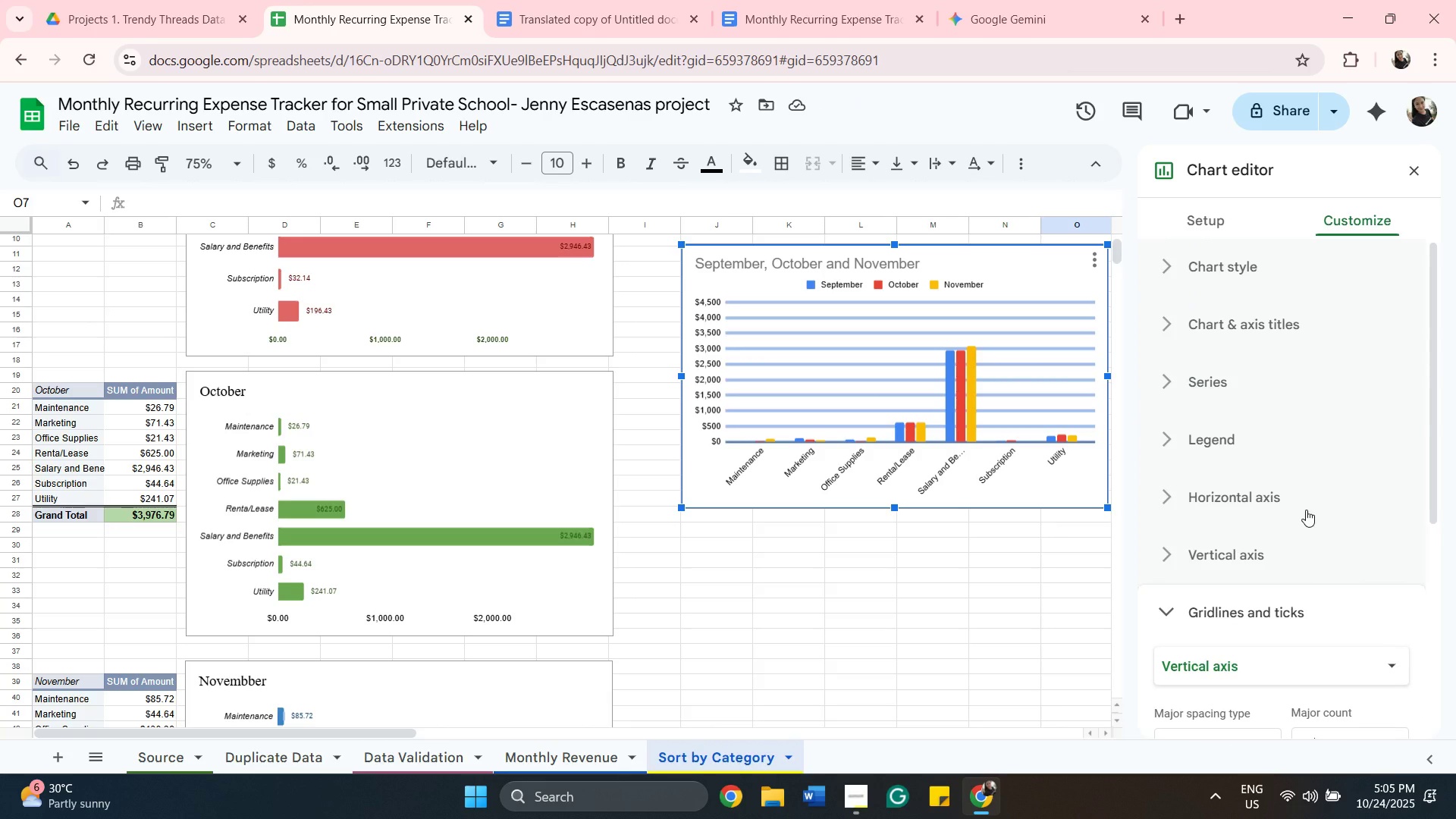 
scroll: coordinate [1392, 667], scroll_direction: down, amount: 7.0
 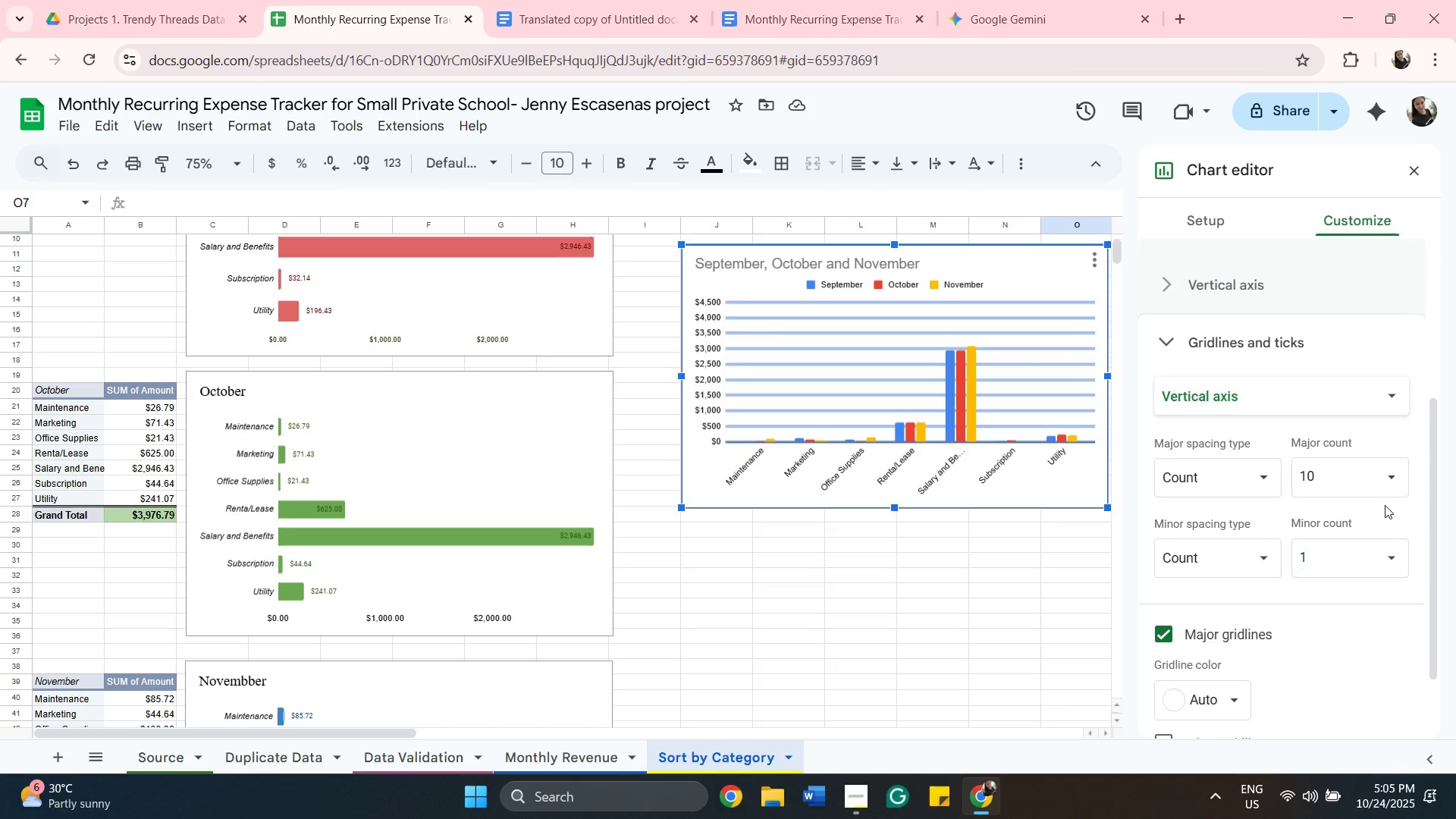 
scroll: coordinate [1384, 504], scroll_direction: up, amount: 1.0
 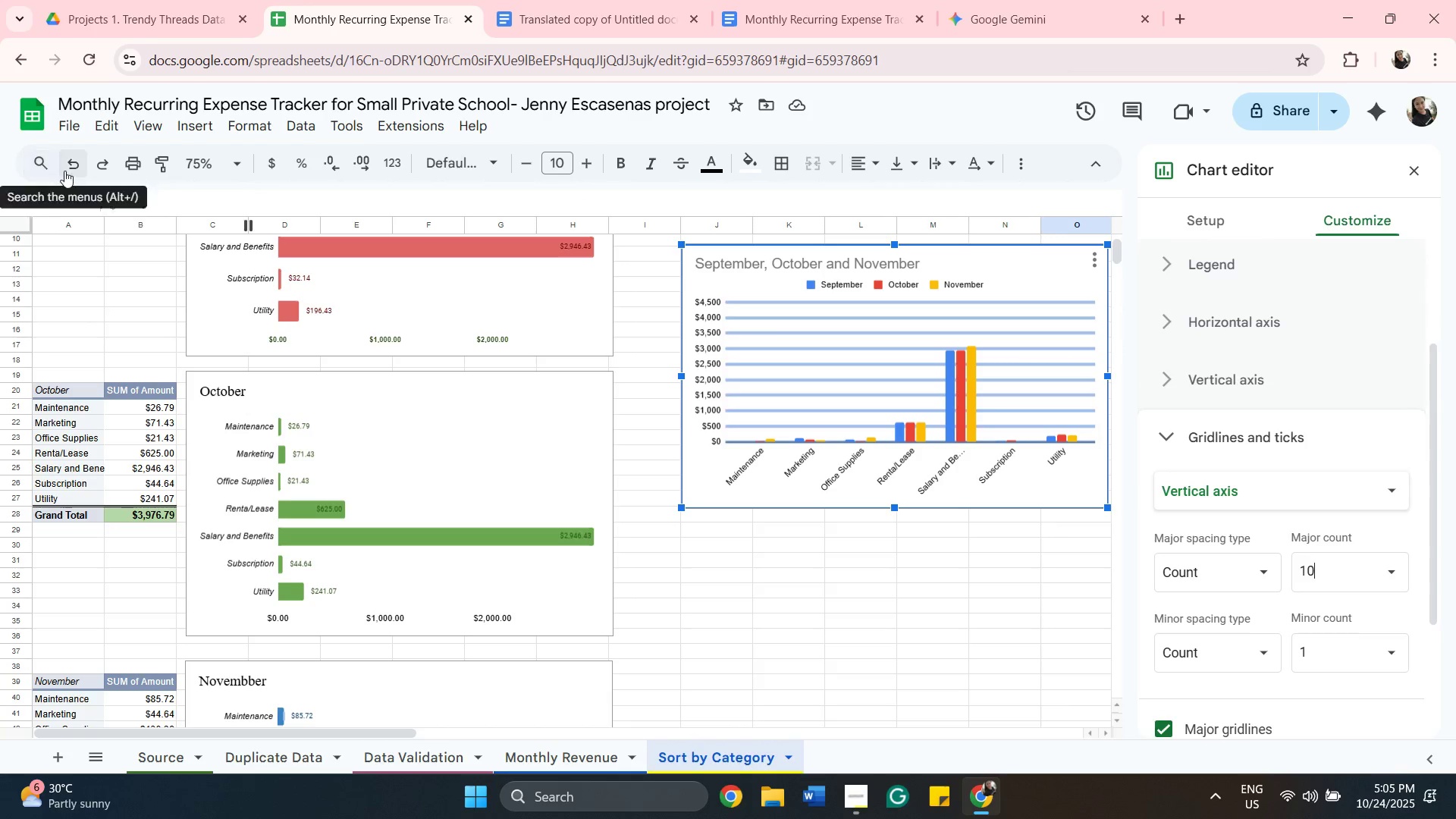 
left_click([79, 165])
 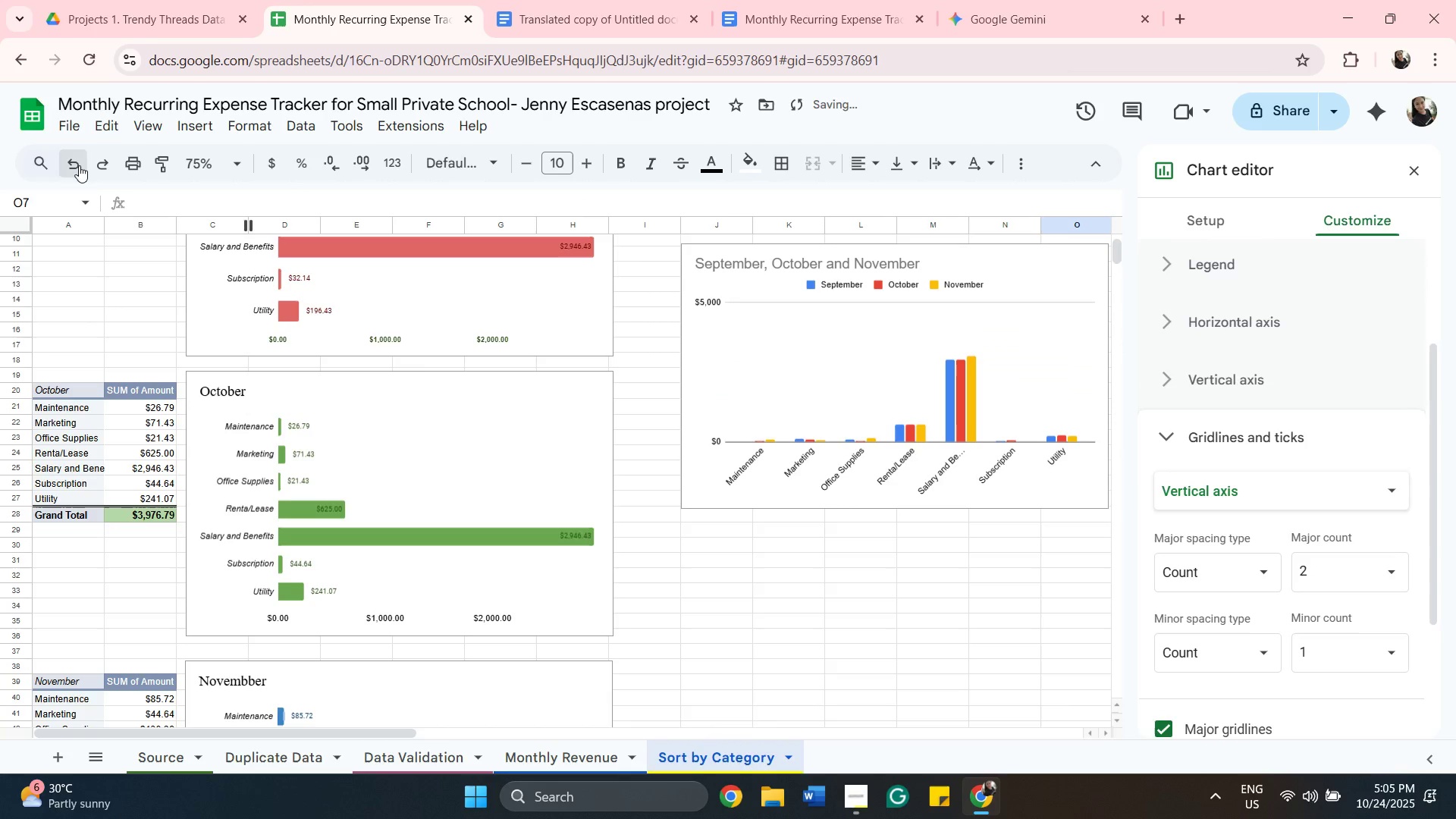 
left_click([79, 165])
 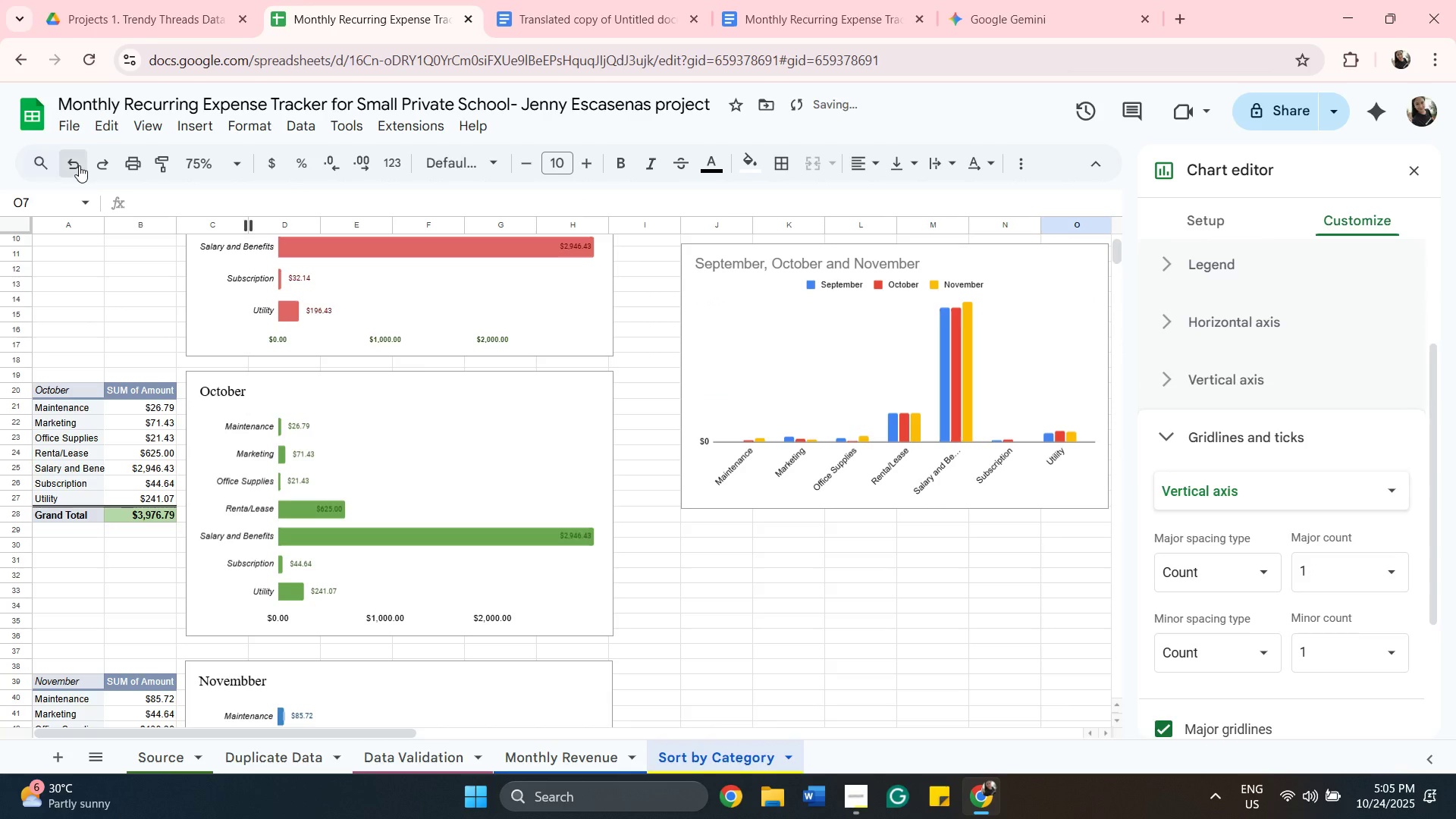 
left_click([79, 165])
 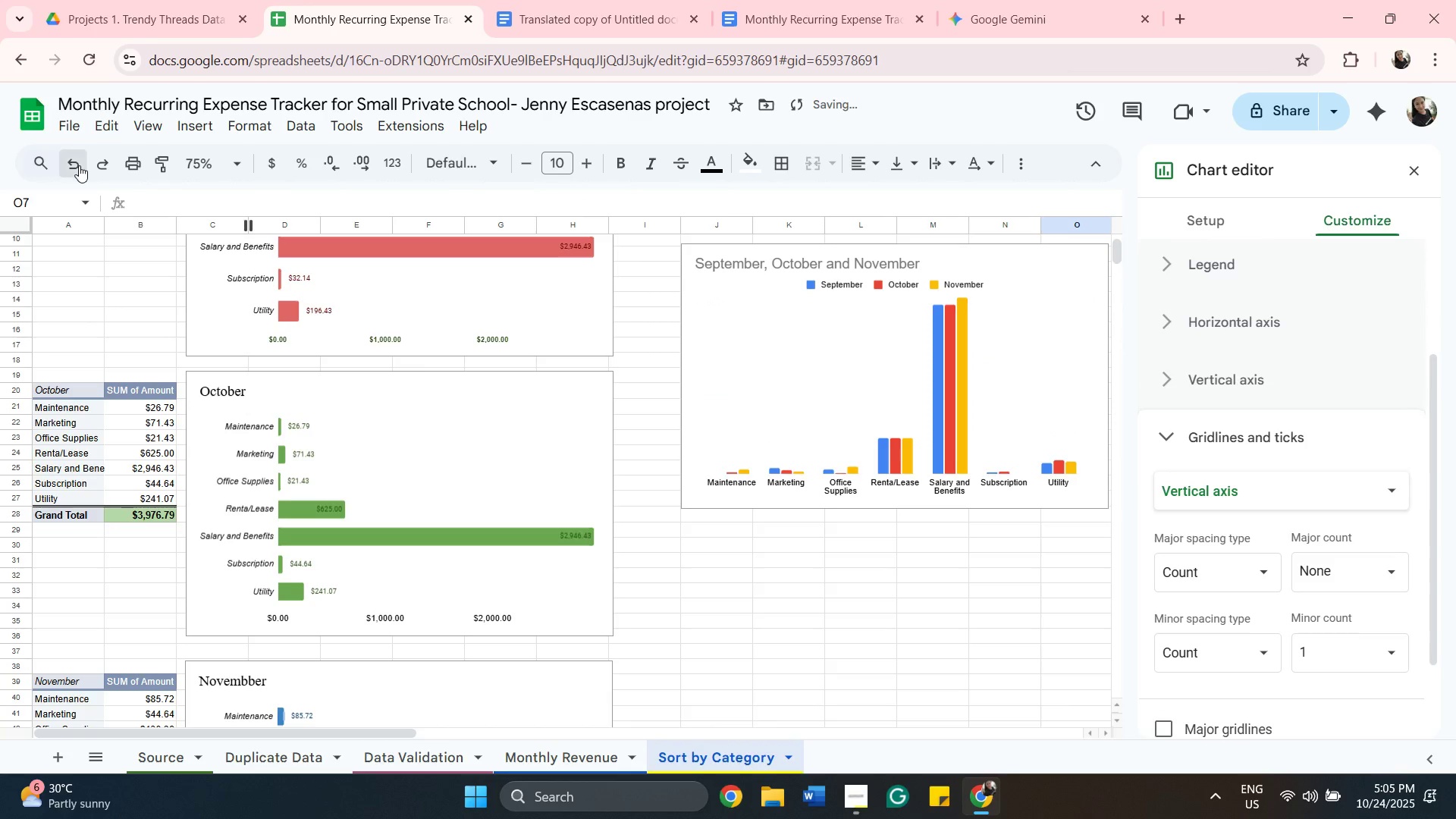 
left_click([79, 165])
 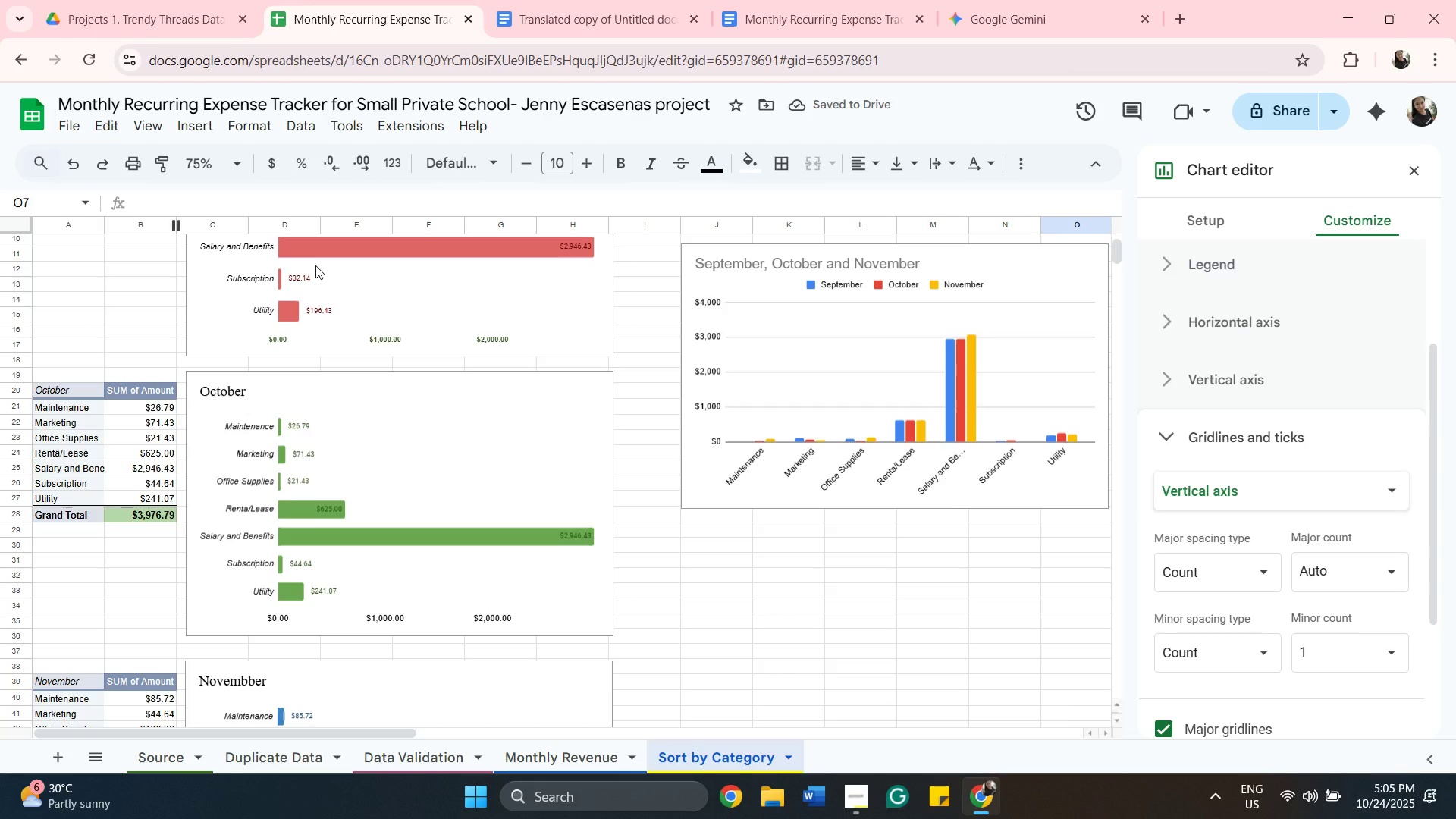 
scroll: coordinate [847, 375], scroll_direction: up, amount: 3.0
 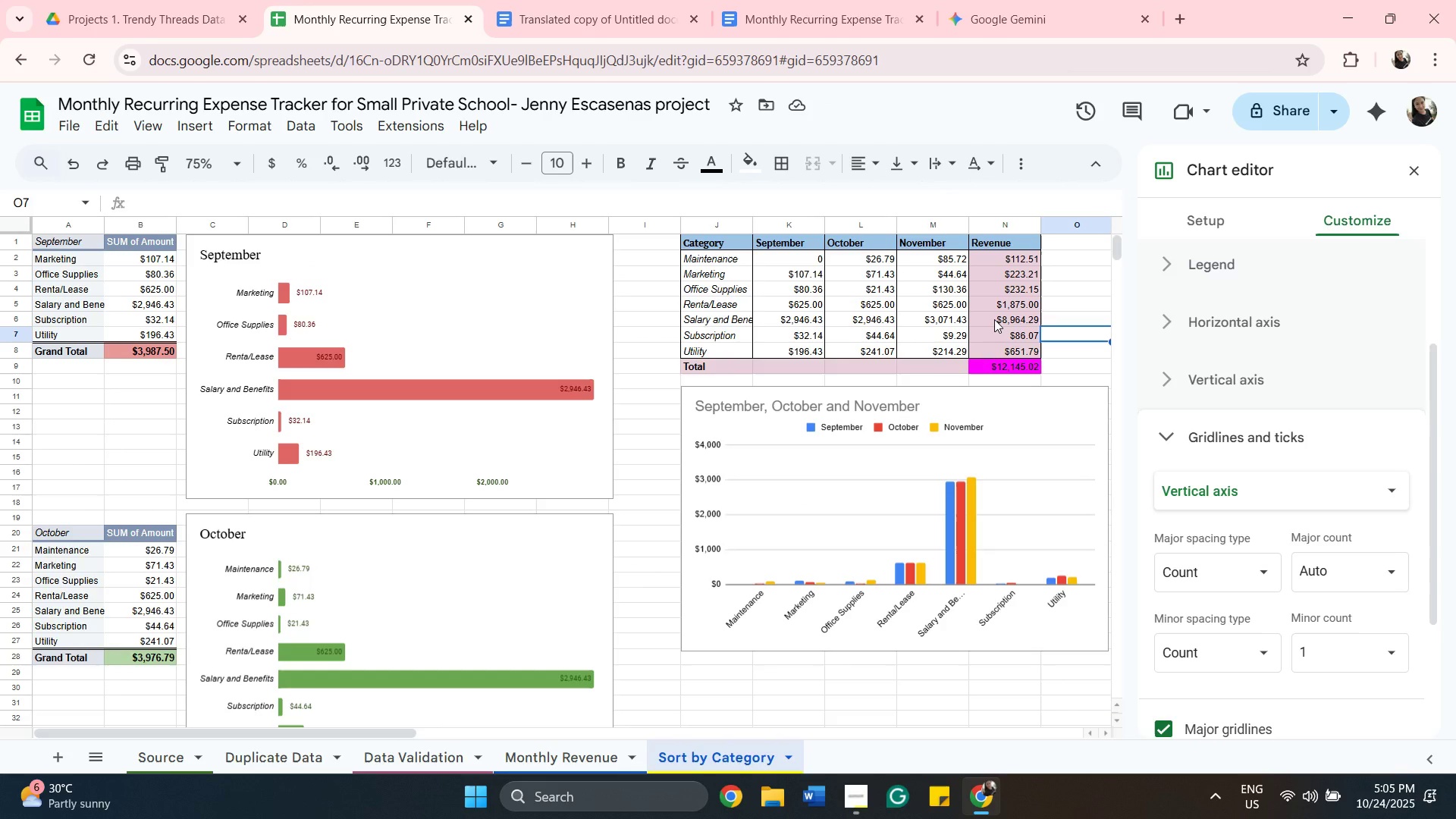 
left_click([994, 319])
 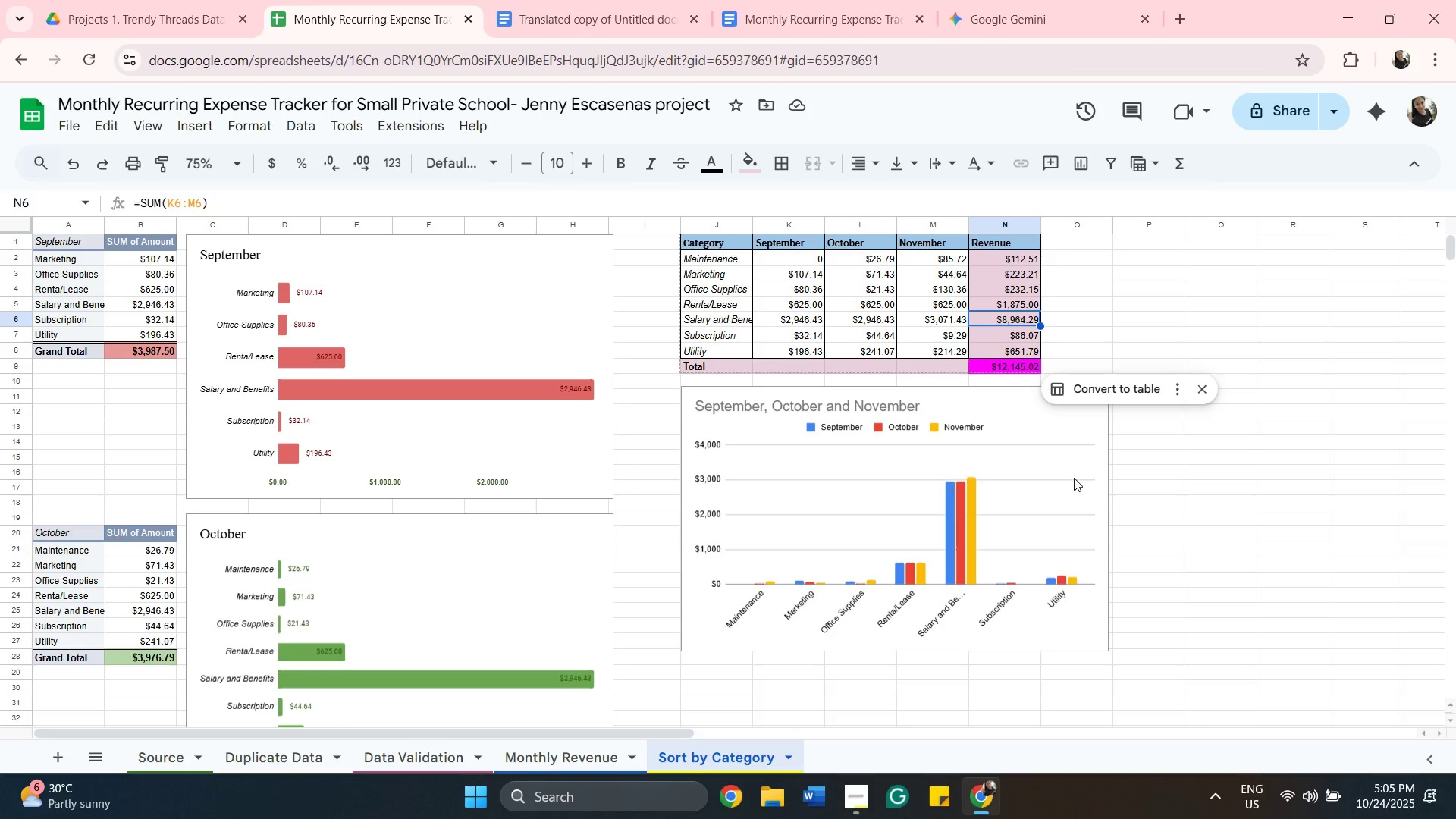 
wait(6.81)
 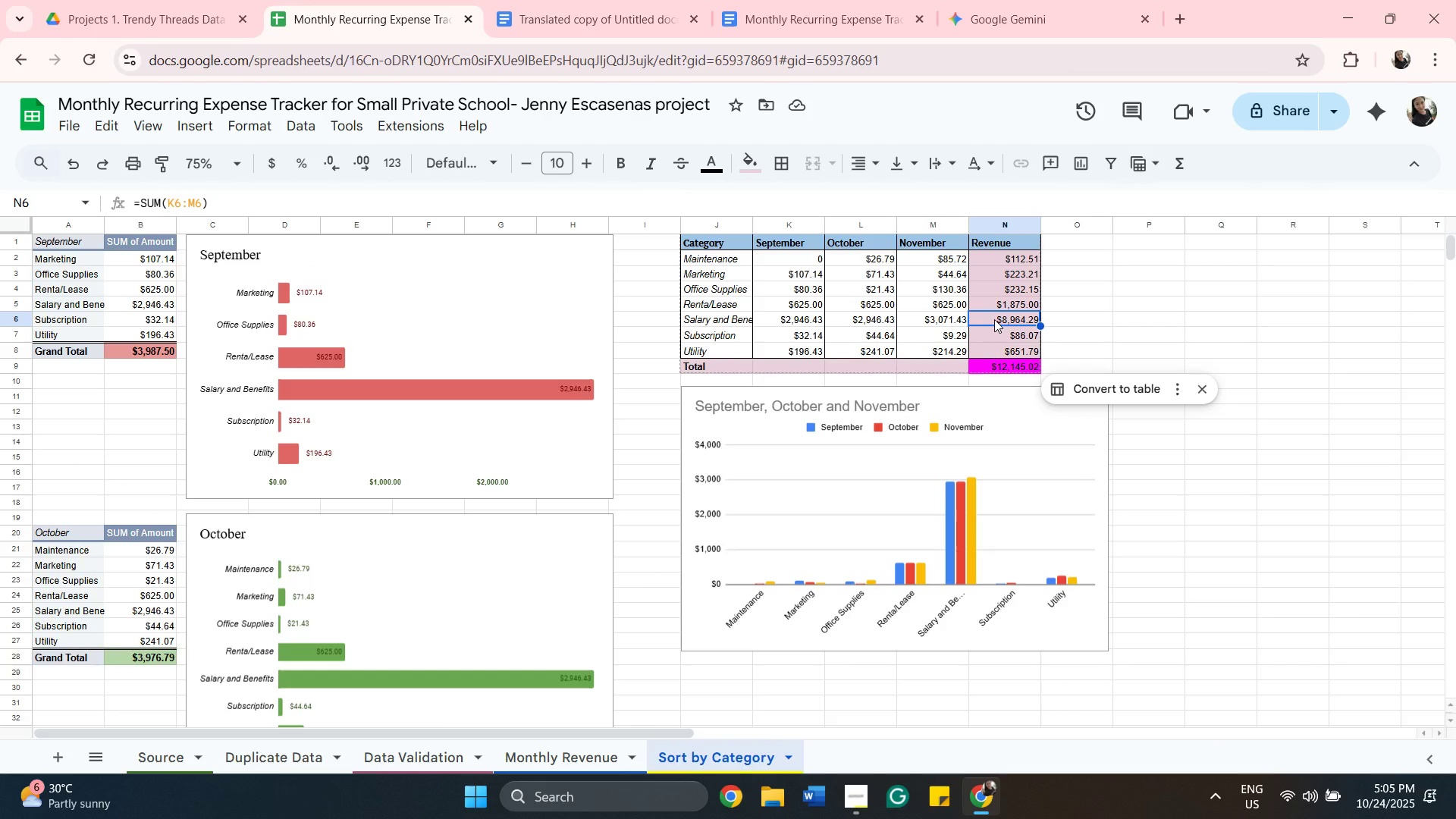 
left_click([704, 444])
 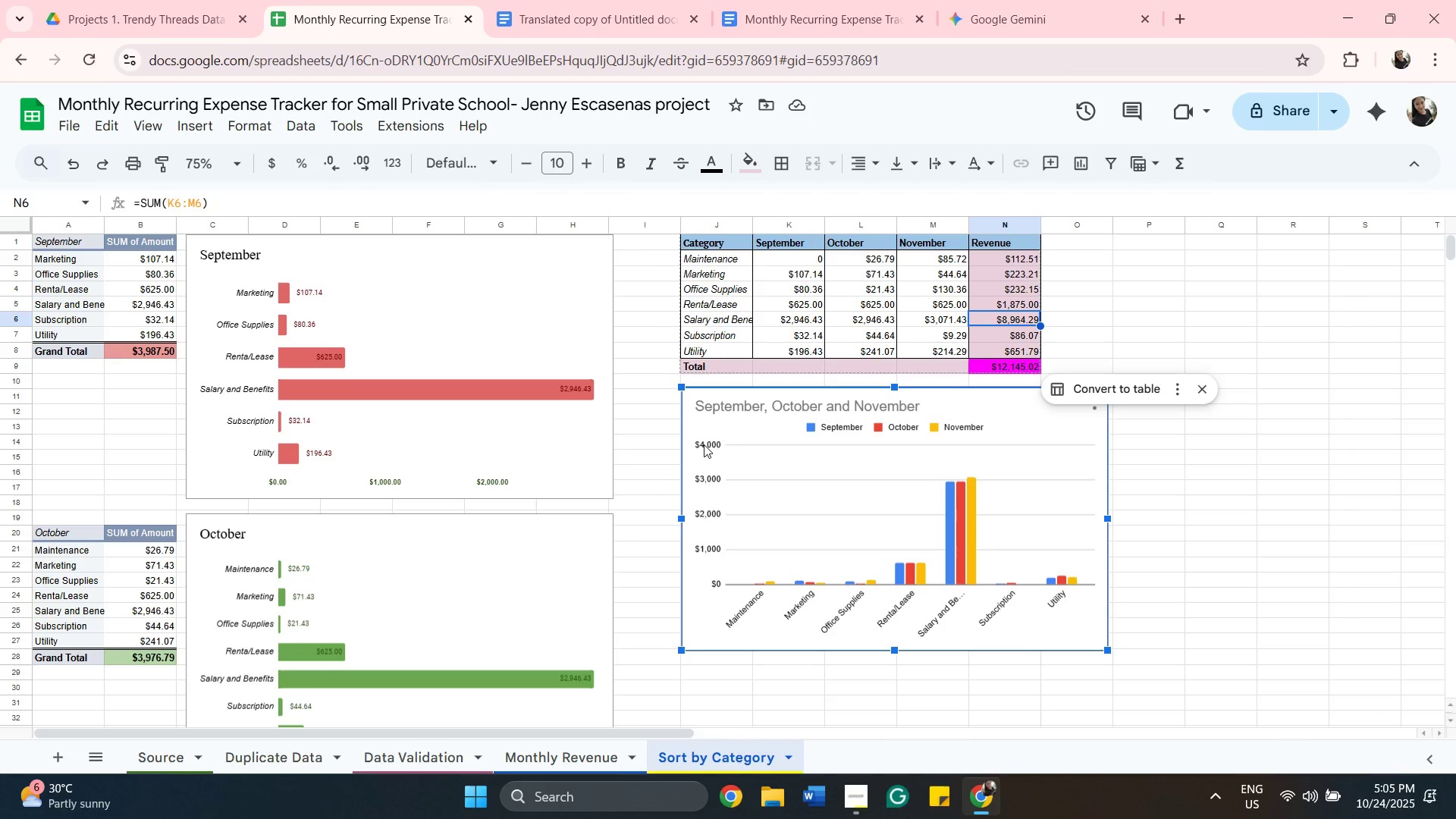 
left_click([704, 444])
 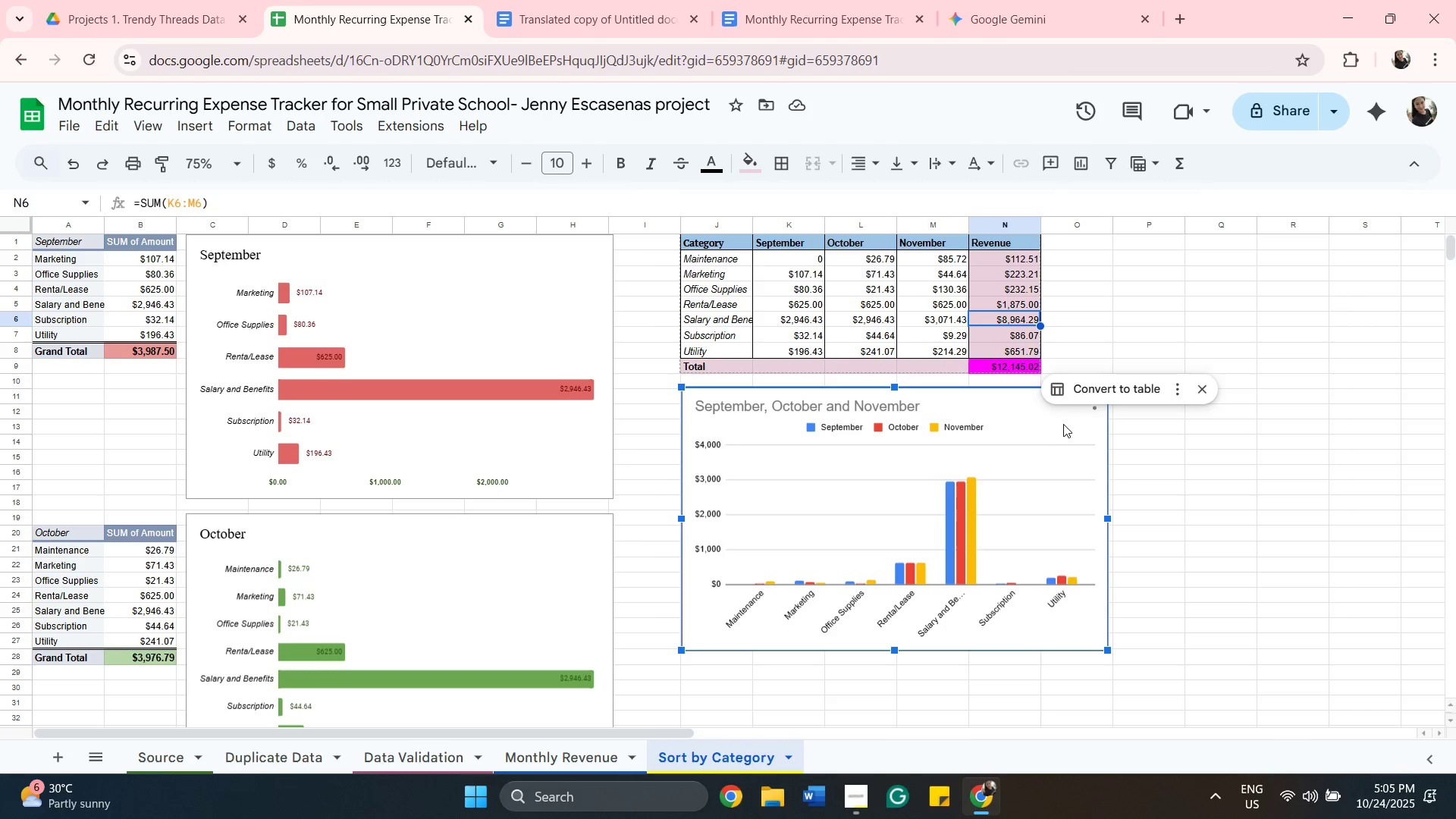 
left_click([1064, 426])
 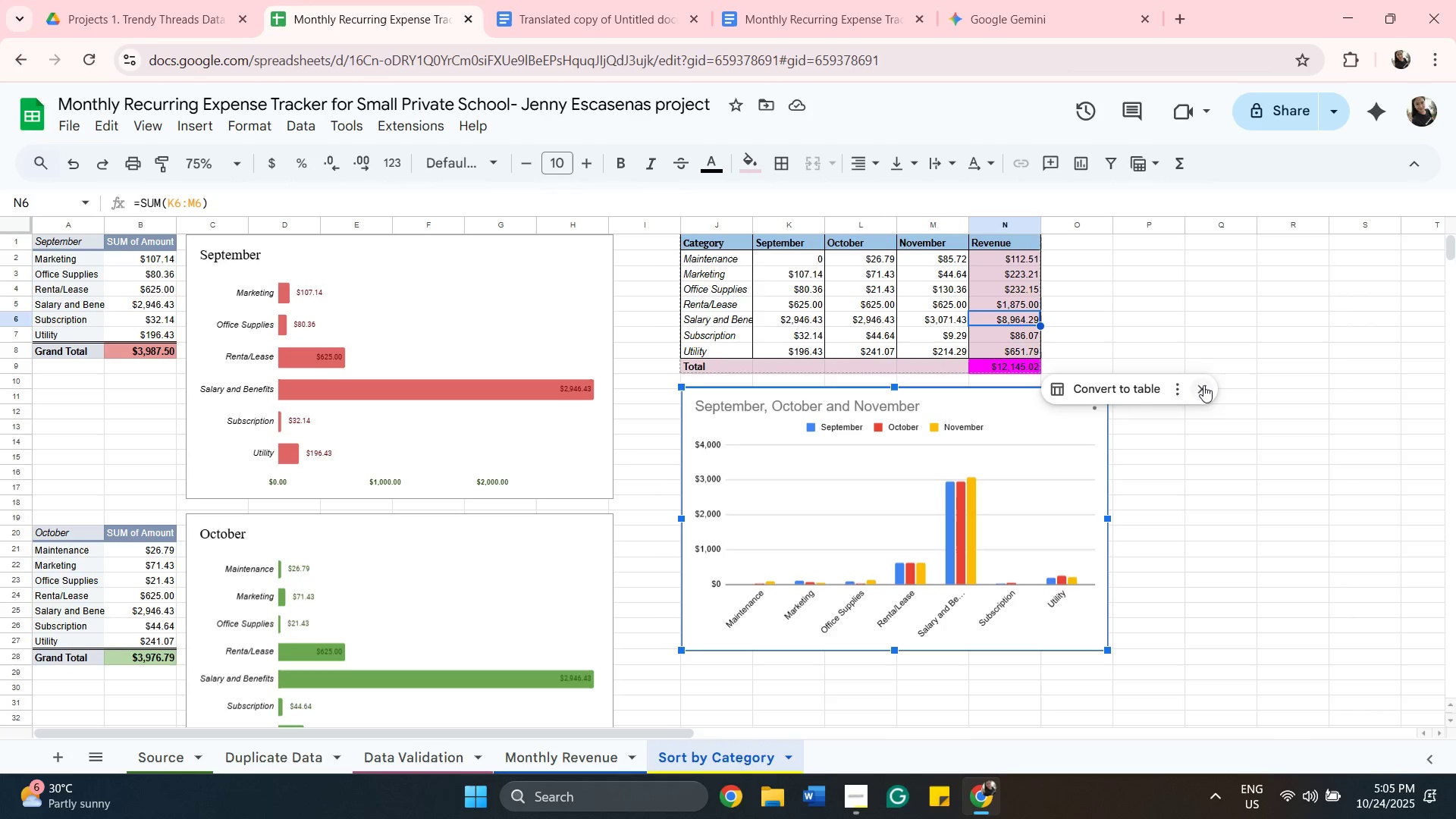 
left_click([1203, 385])
 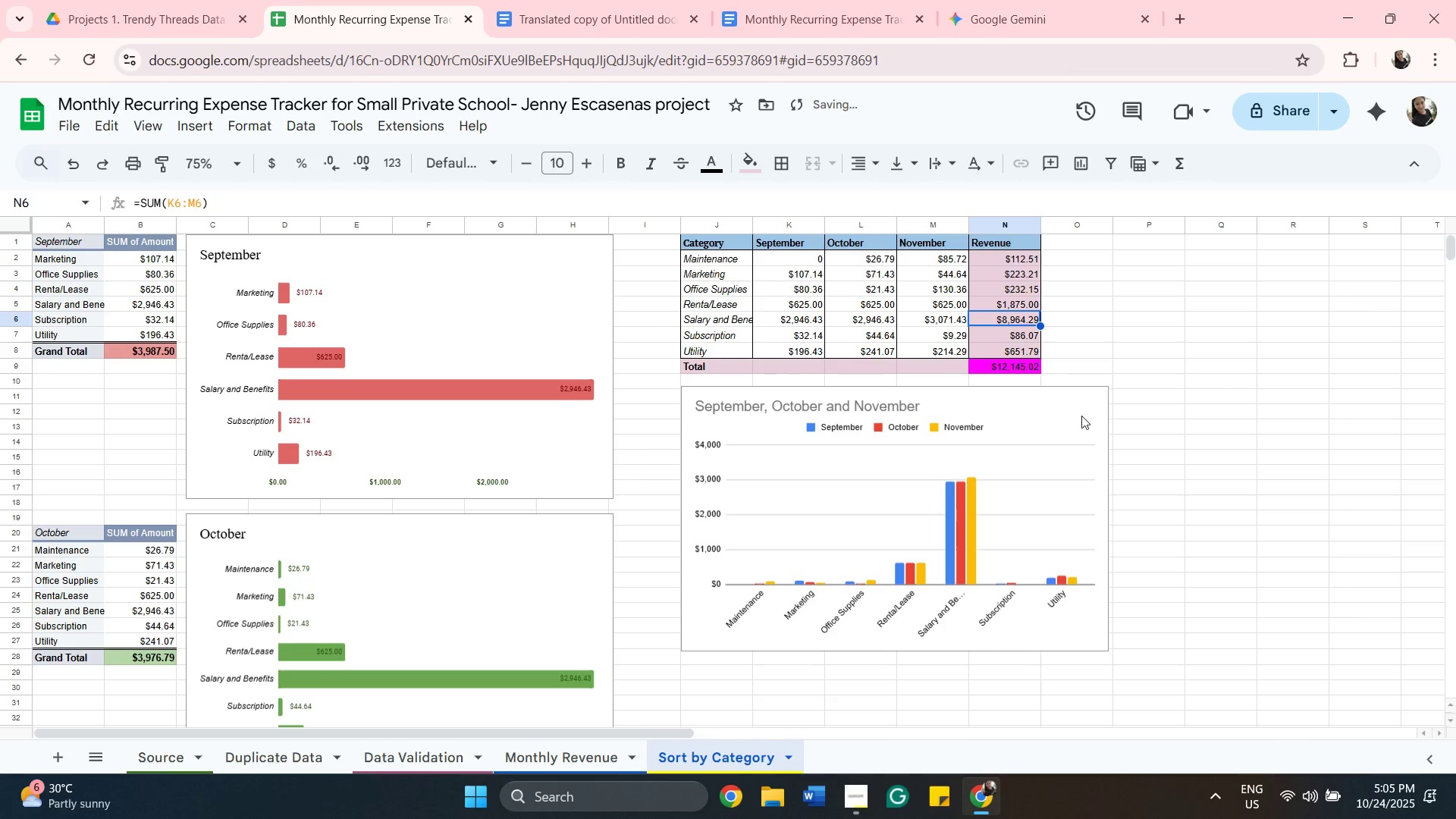 
left_click([1081, 416])
 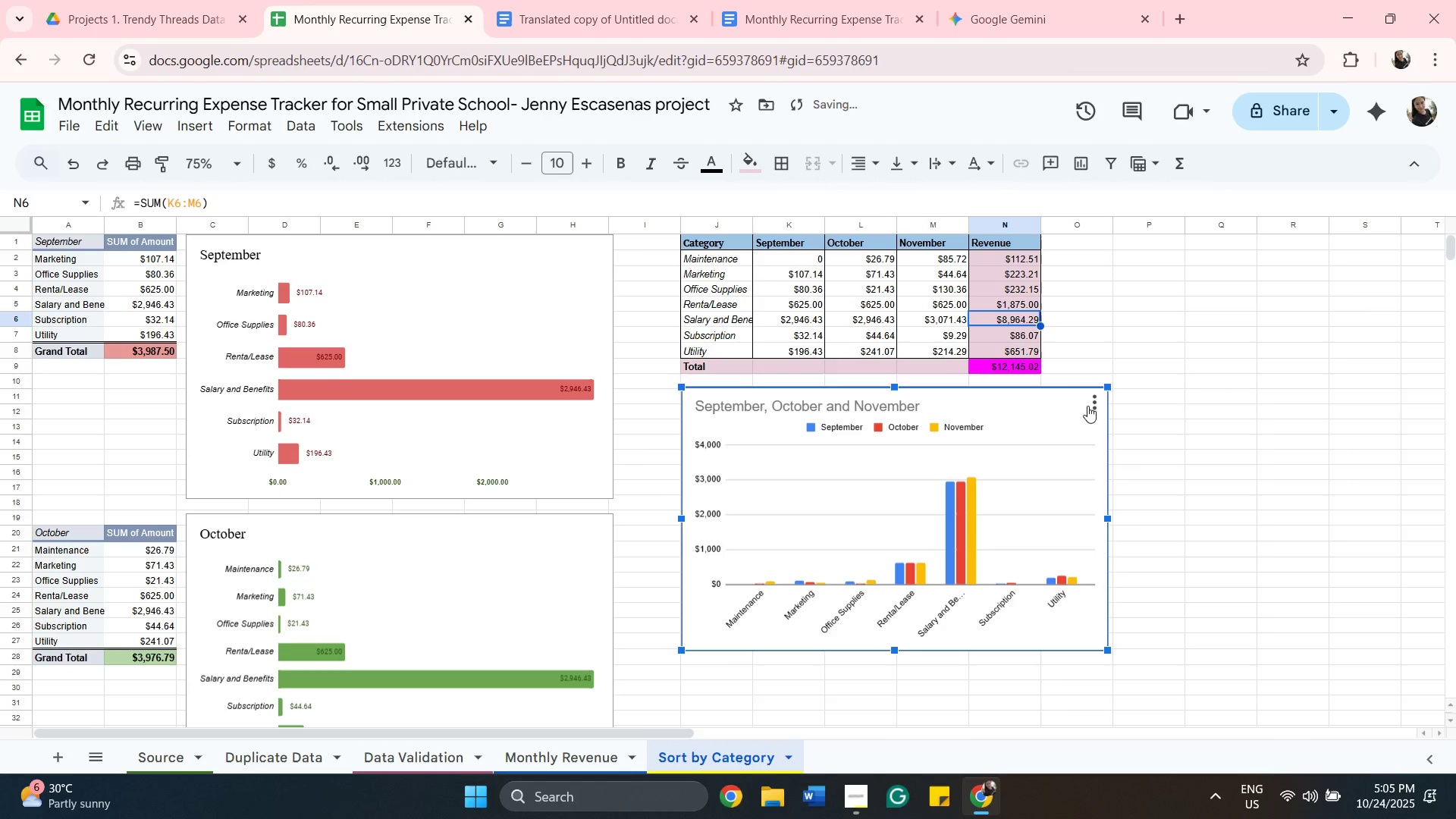 
left_click([1087, 406])
 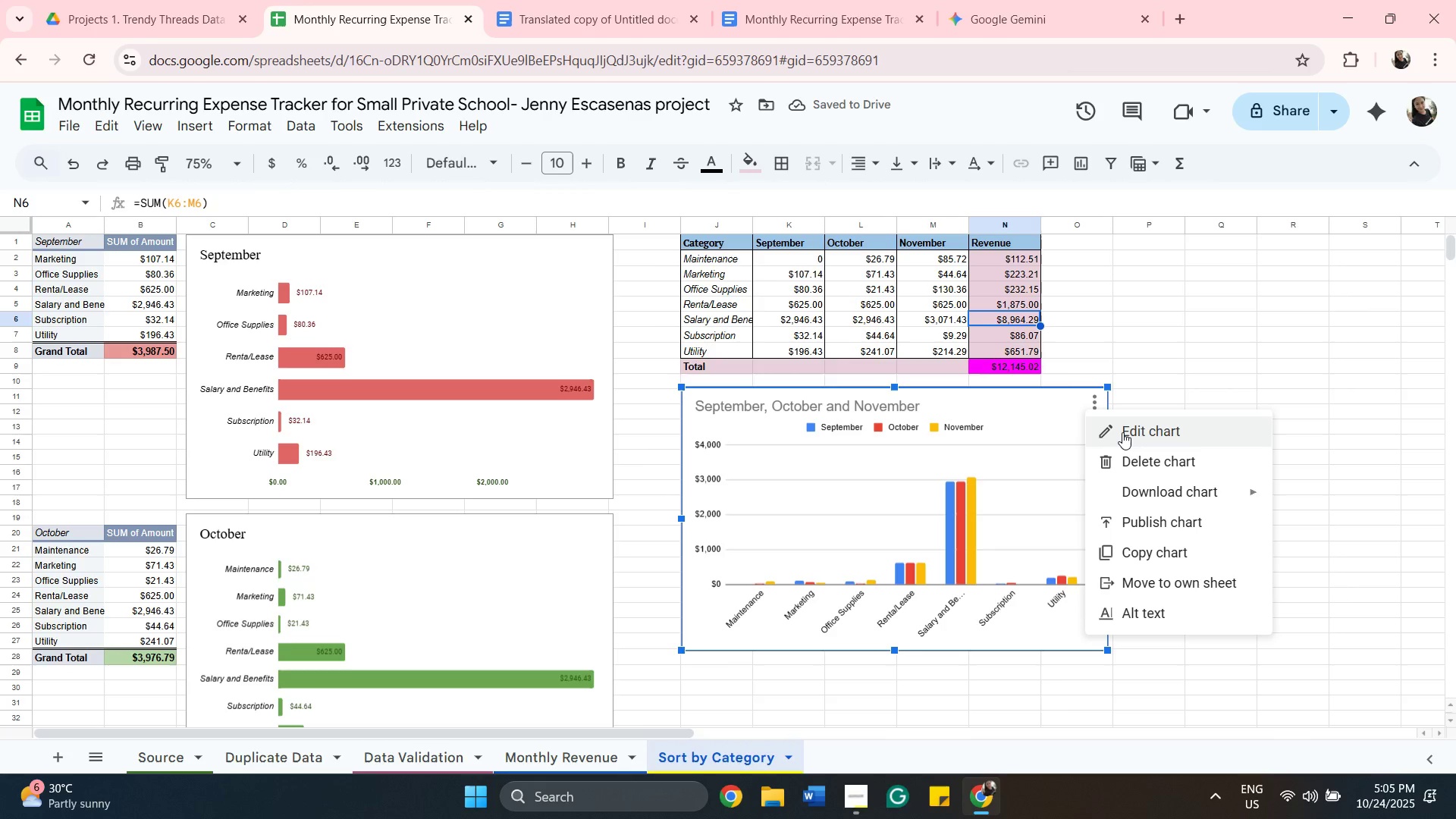 
left_click([1122, 432])
 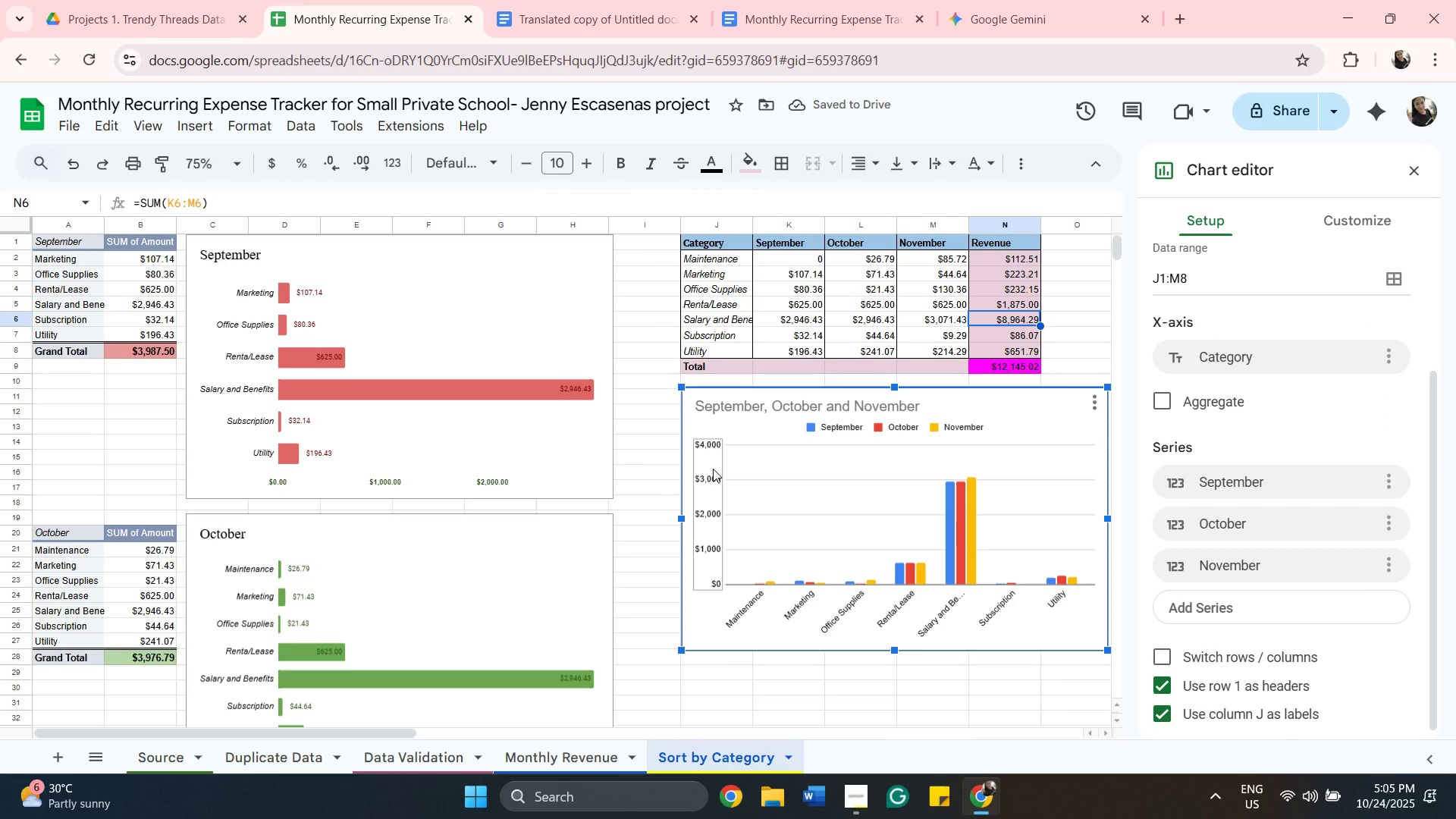 
left_click([713, 469])
 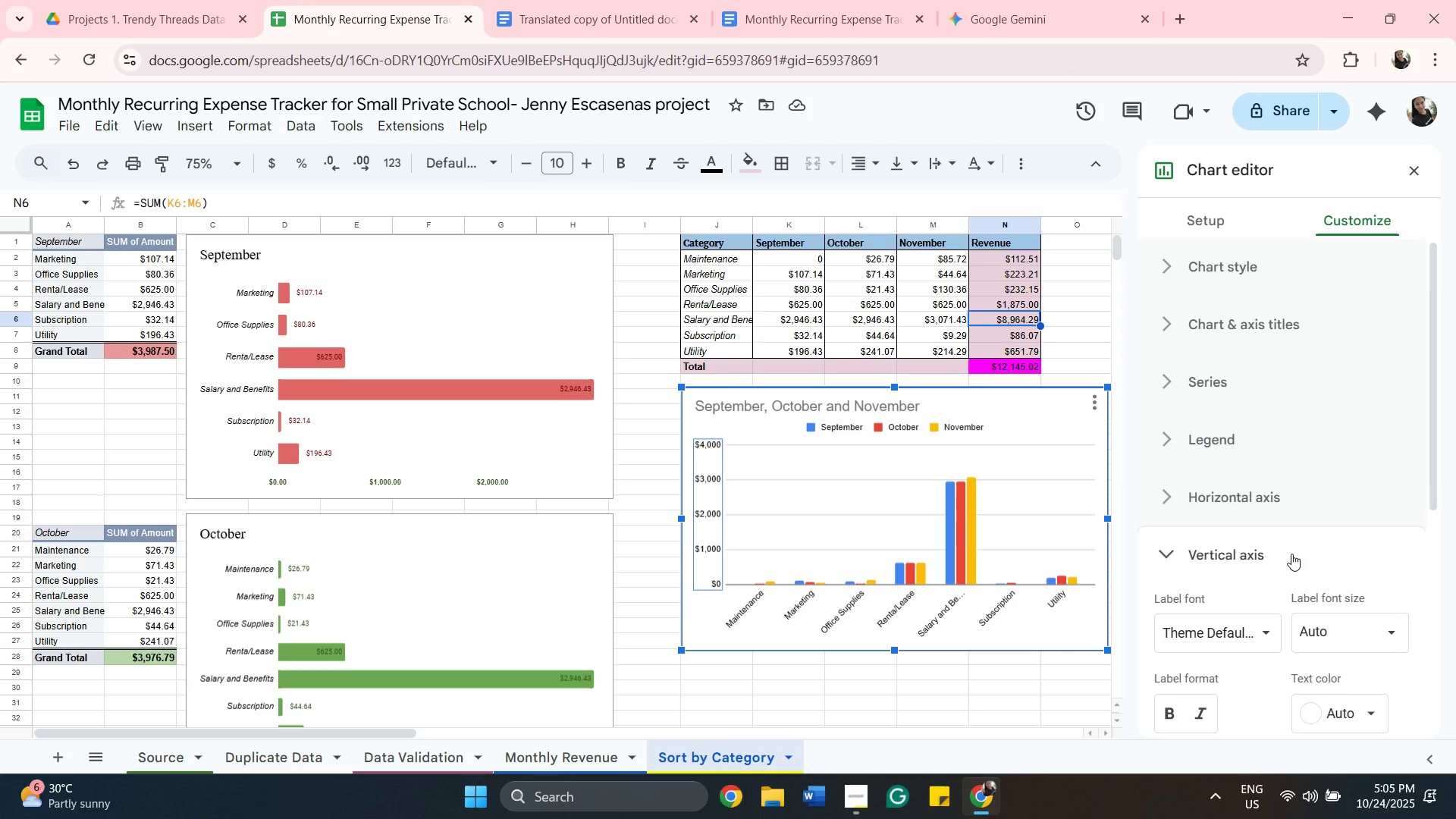 
scroll: coordinate [1294, 554], scroll_direction: down, amount: 3.0
 